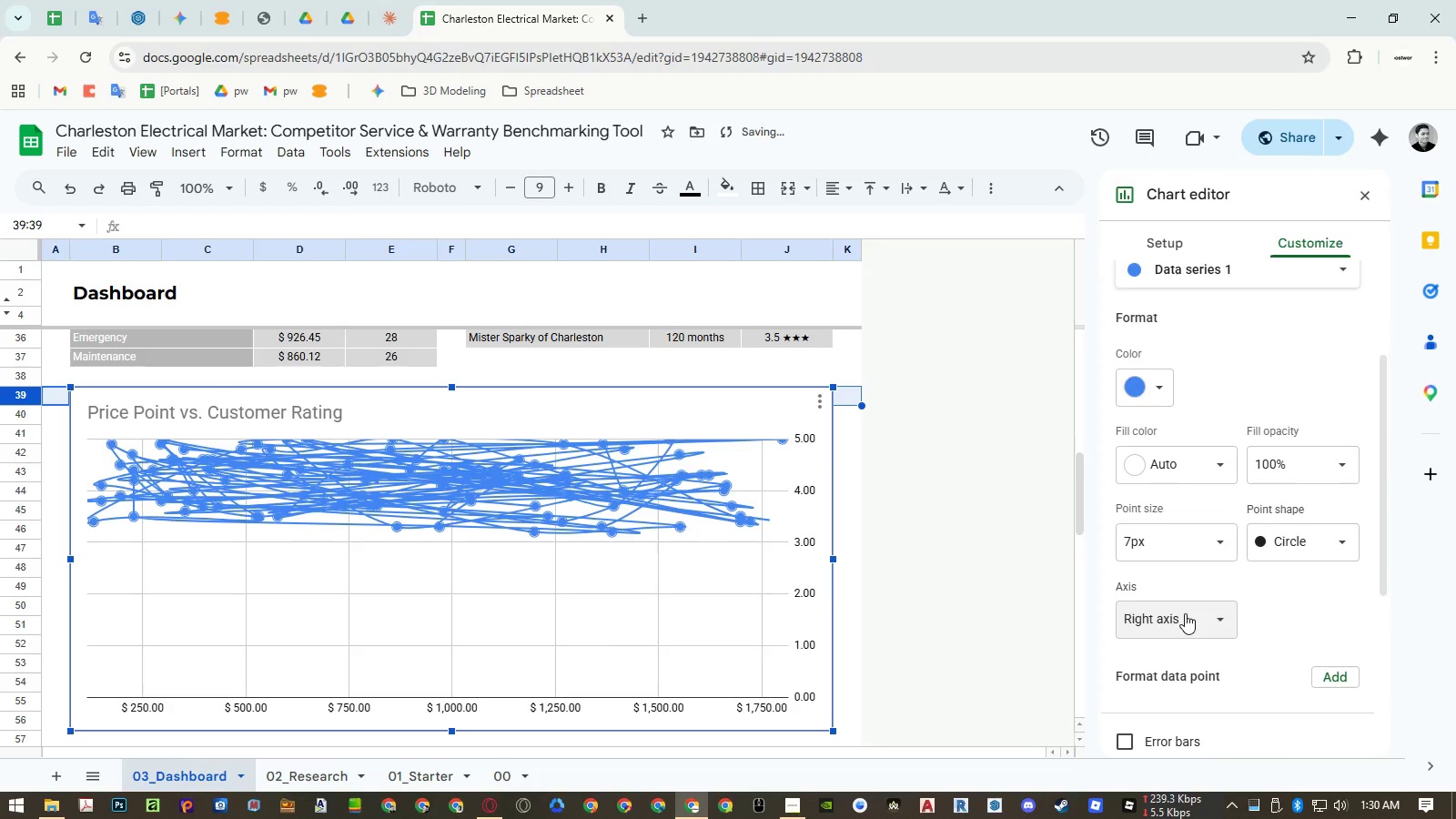 
left_click([1185, 613])
 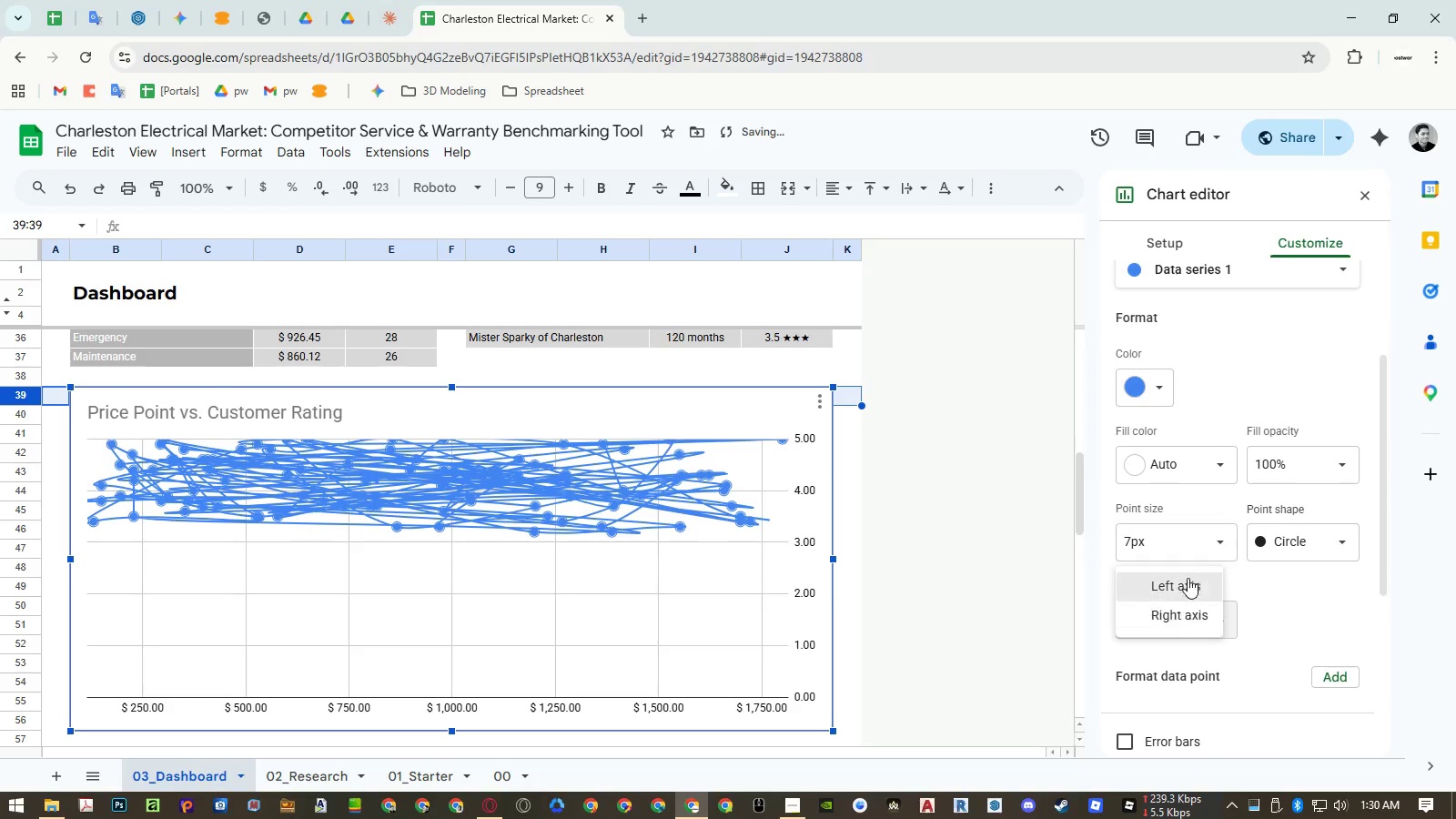 
left_click([1188, 578])
 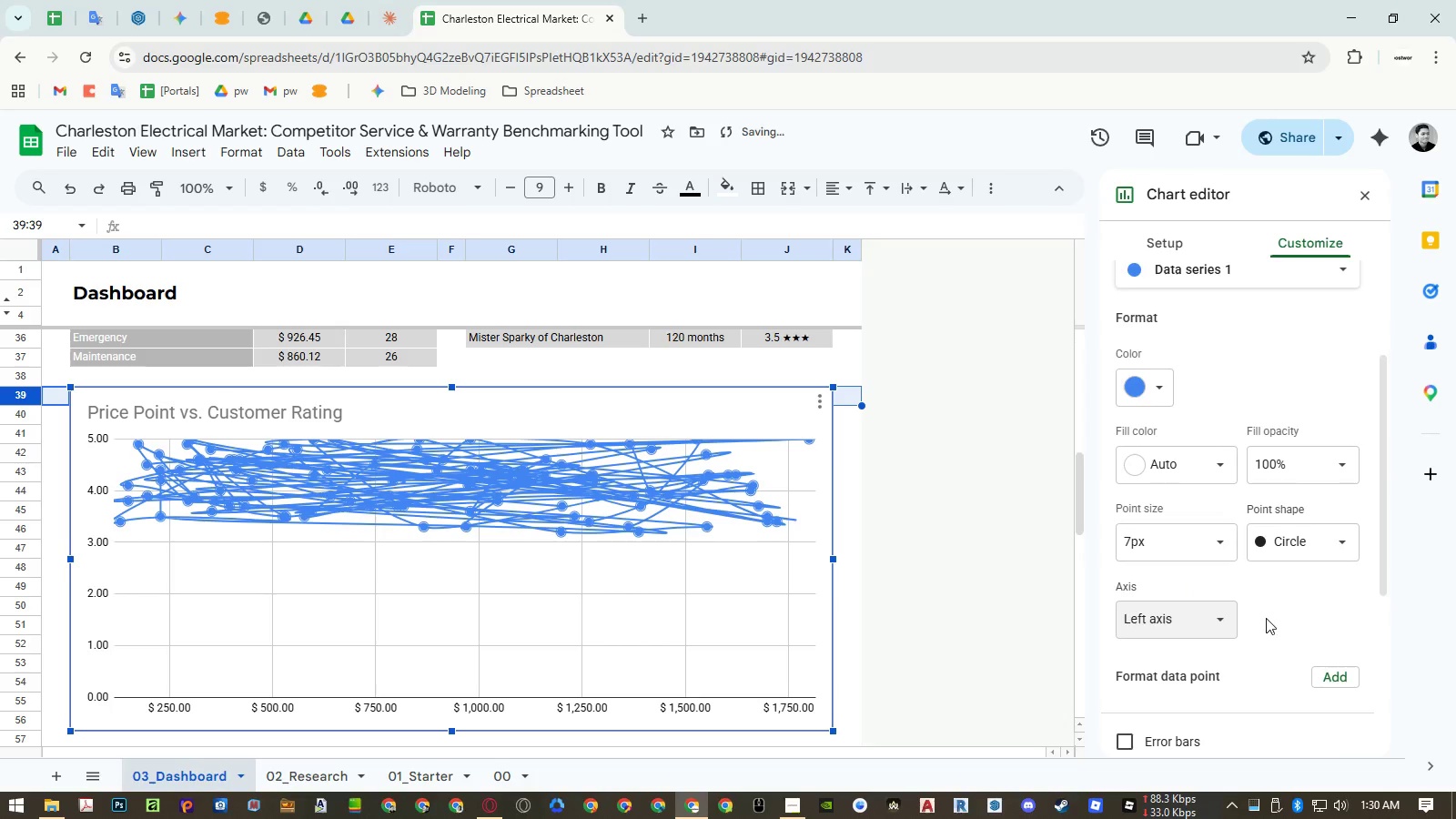 
left_click([1273, 618])
 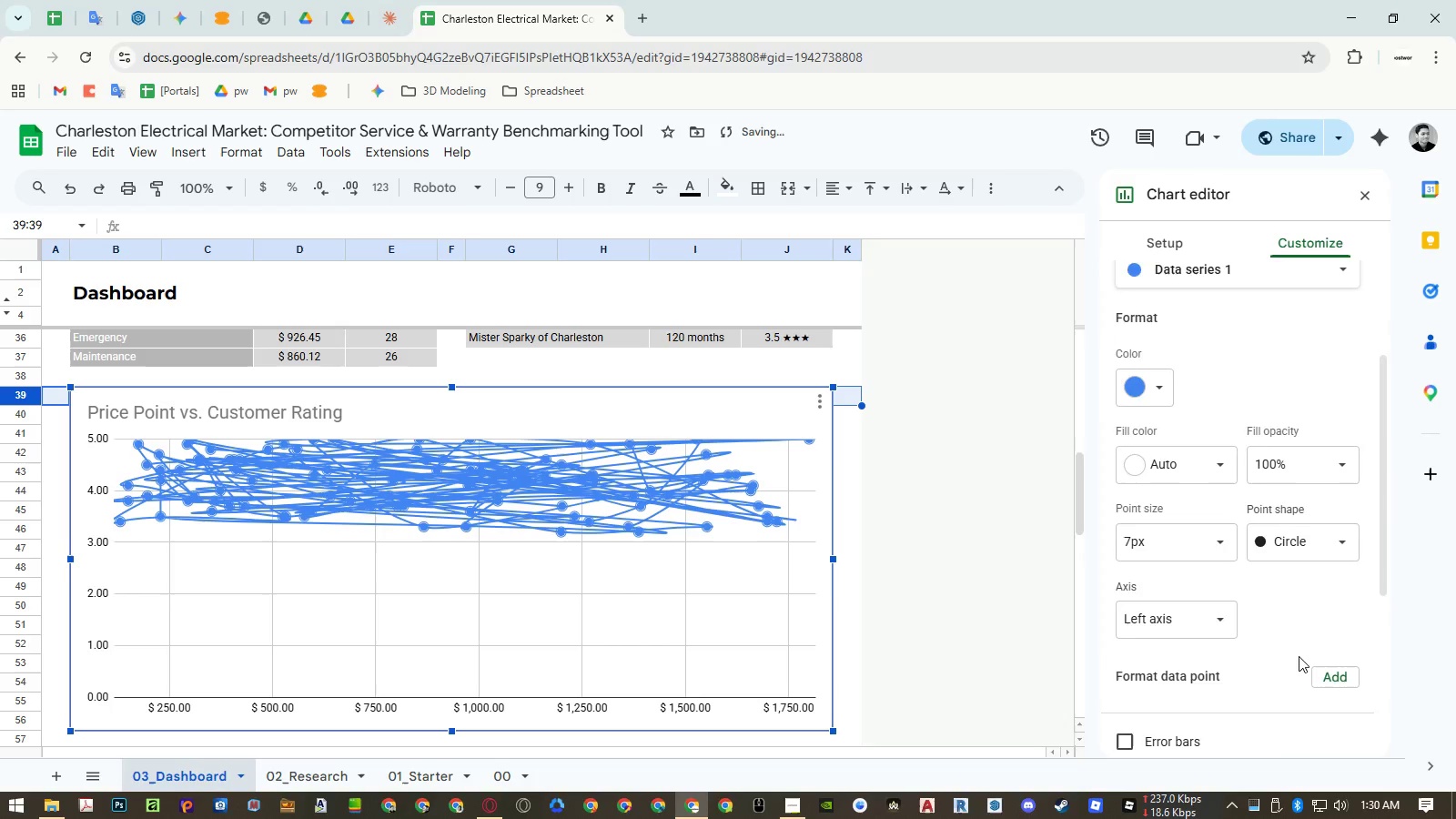 
scroll: coordinate [1299, 656], scroll_direction: down, amount: 2.0
 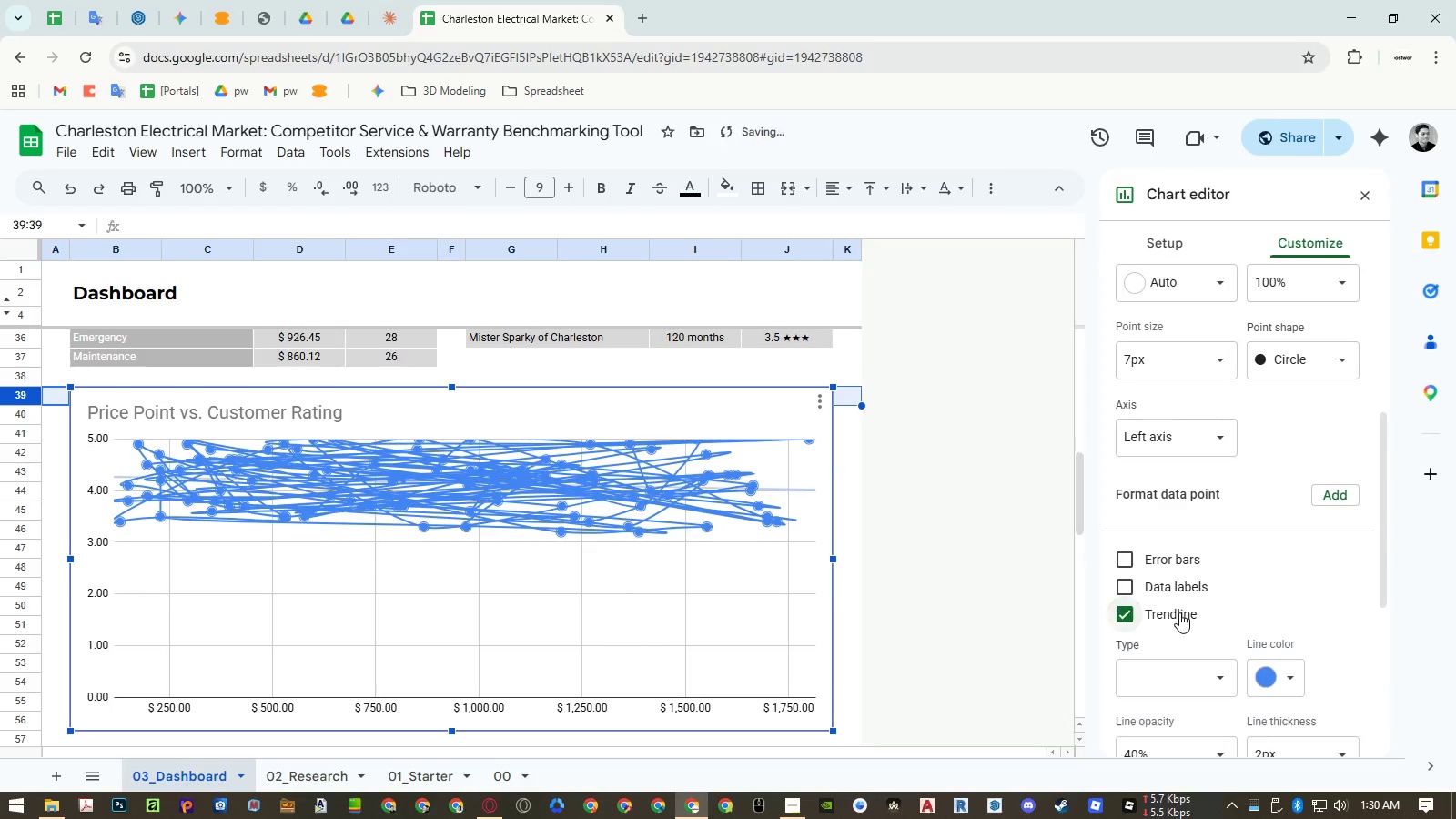 
double_click([1179, 612])
 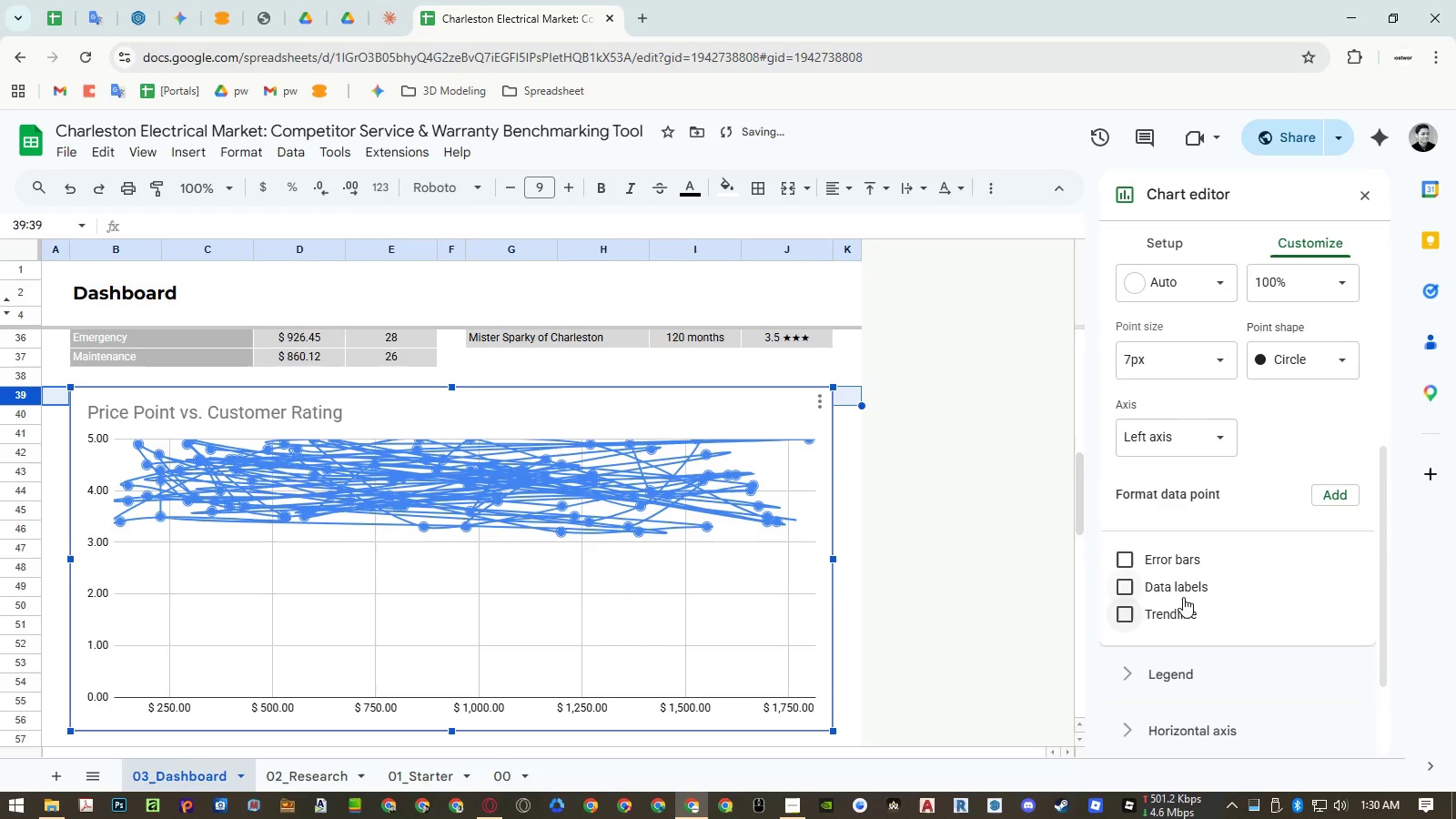 
triple_click([1184, 592])
 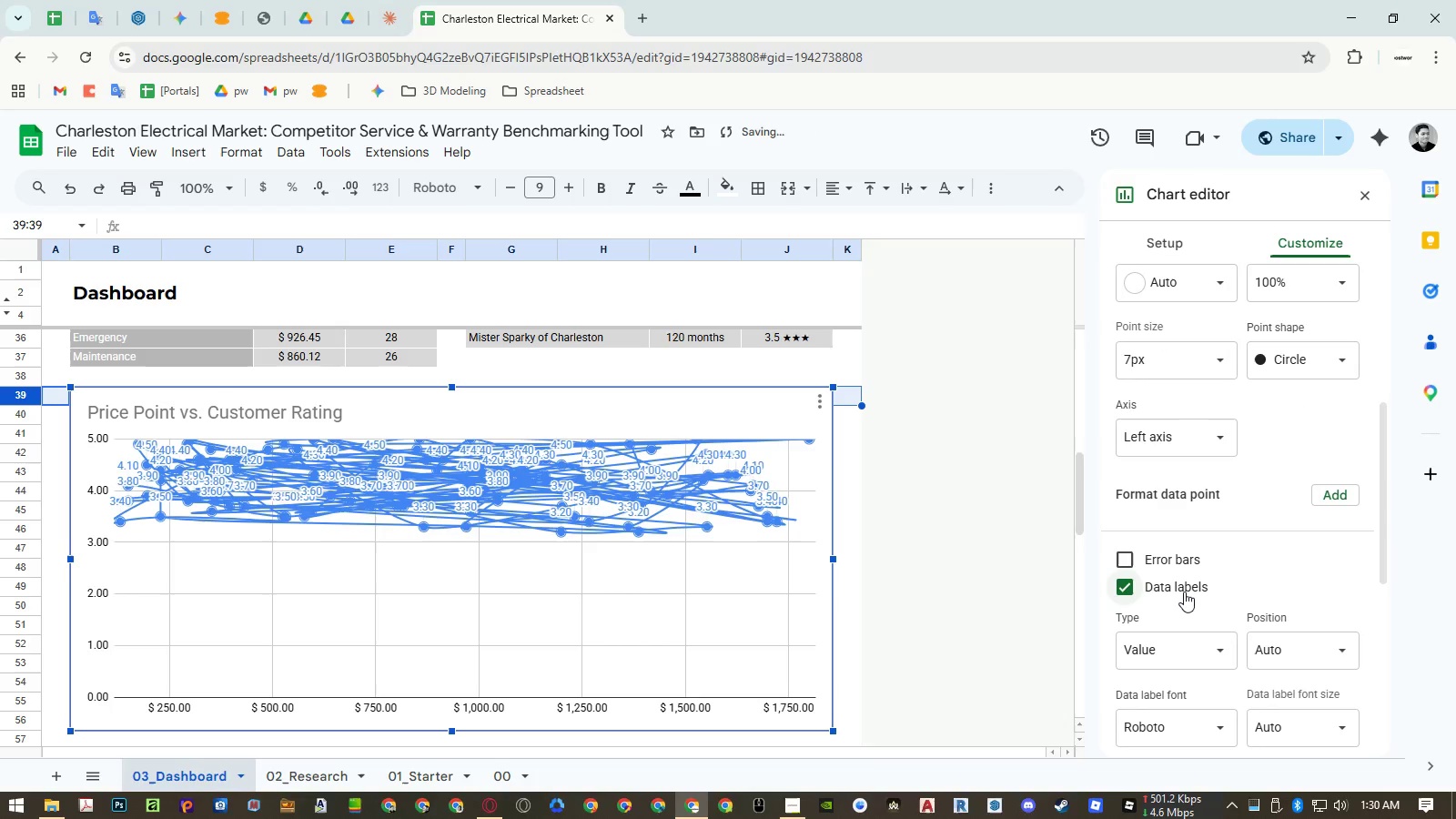 
triple_click([1184, 592])
 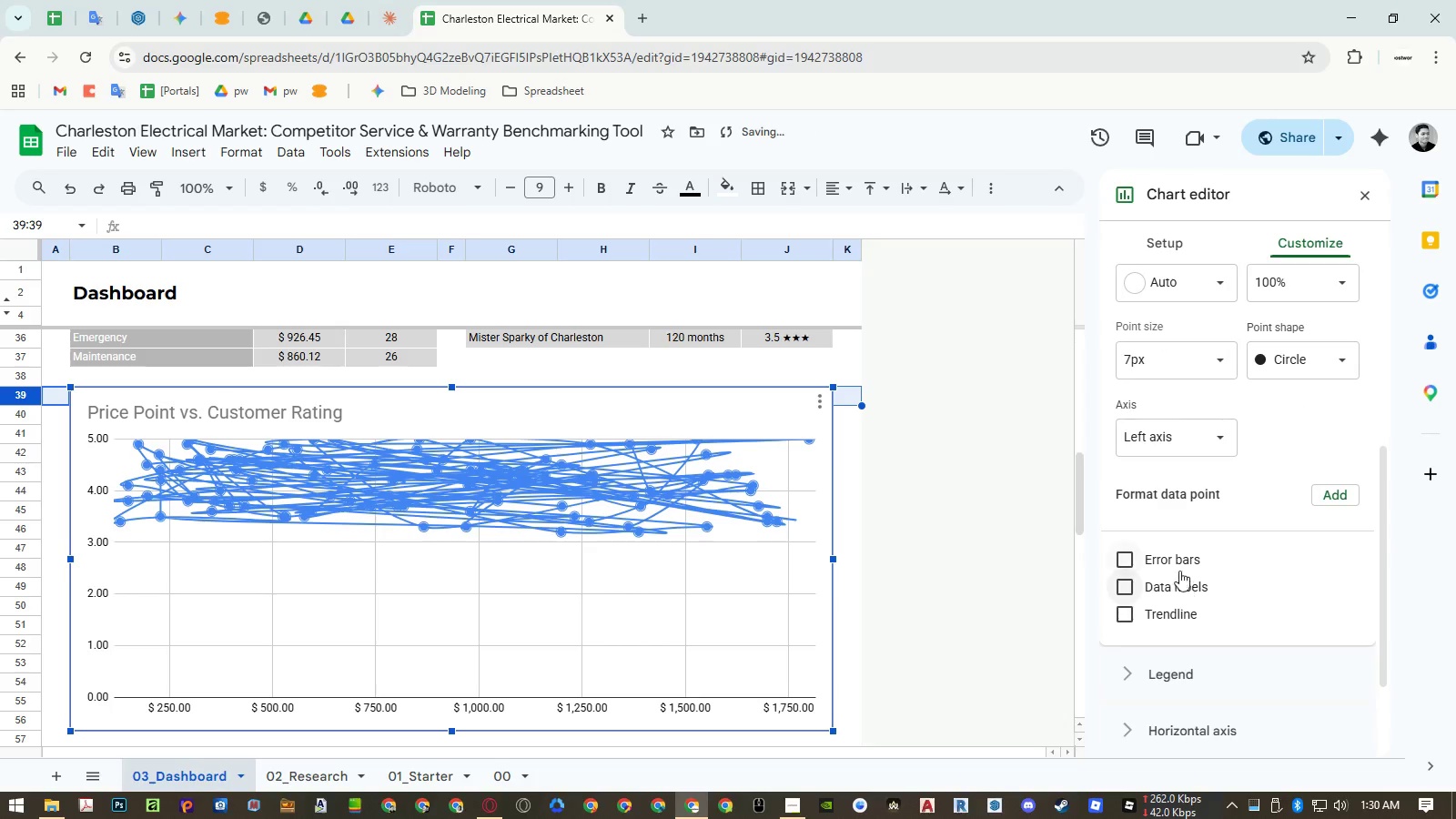 
left_click([1178, 567])
 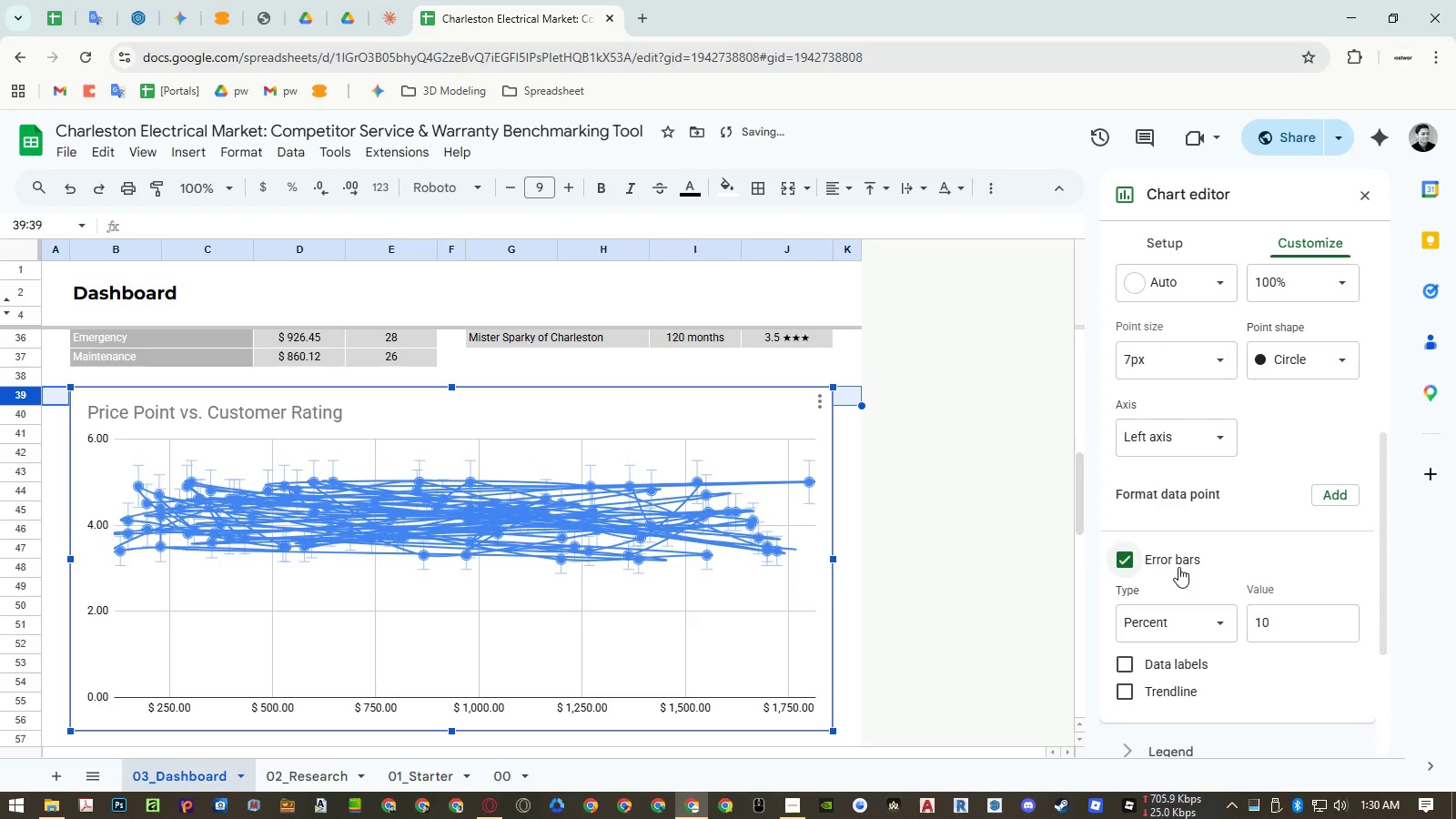 
left_click([1178, 567])
 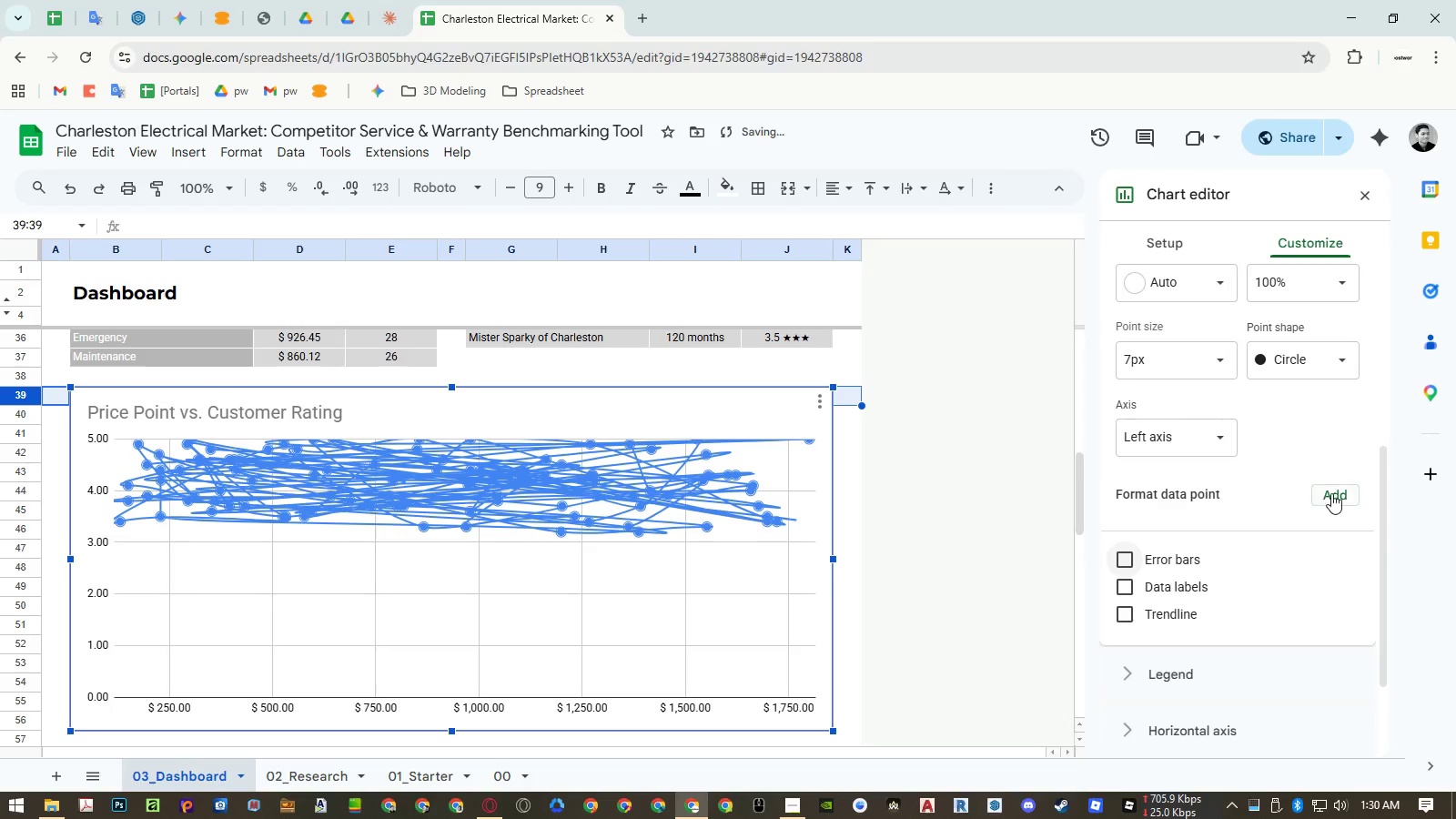 
left_click([1331, 492])
 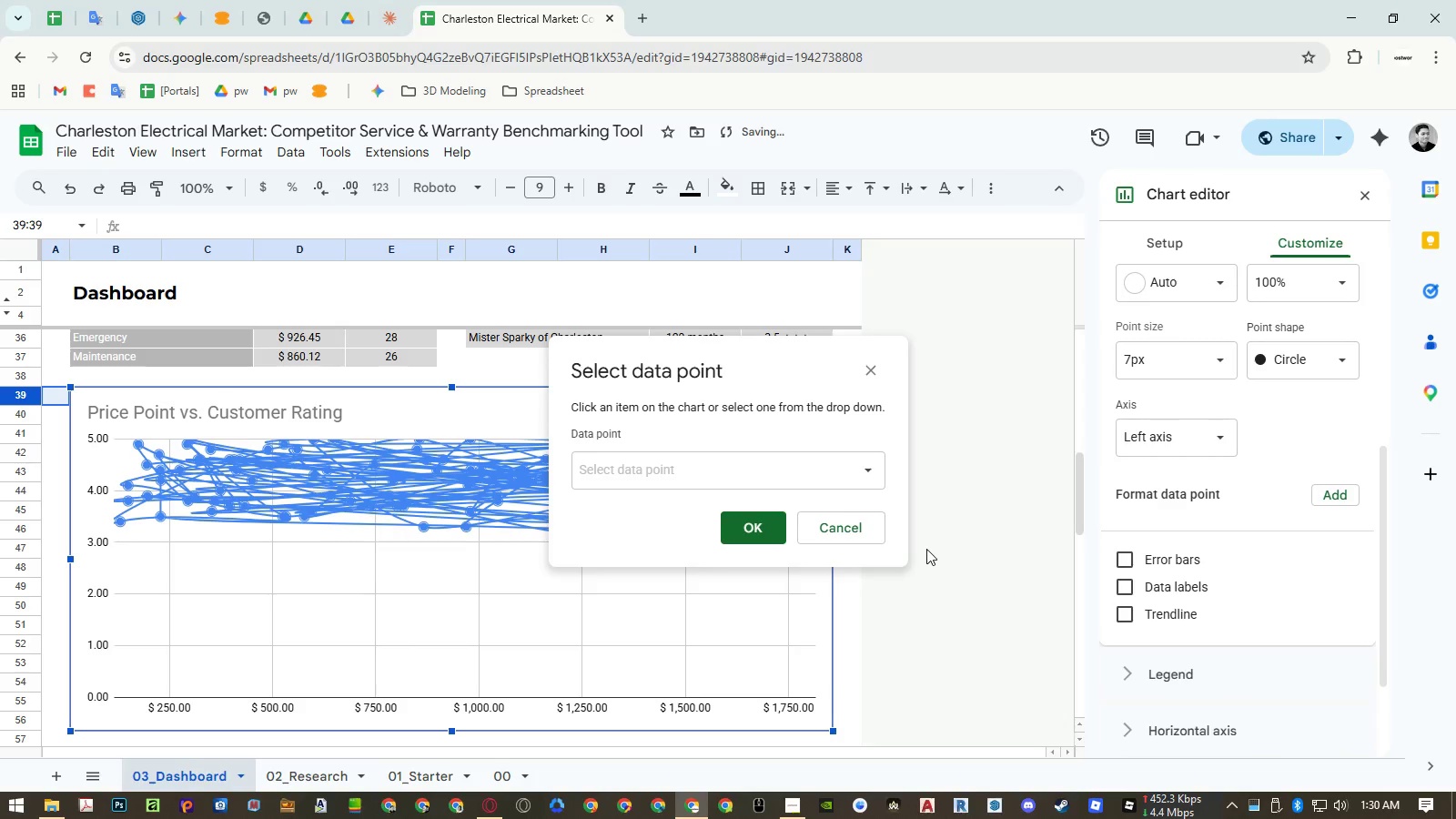 
left_click([851, 485])
 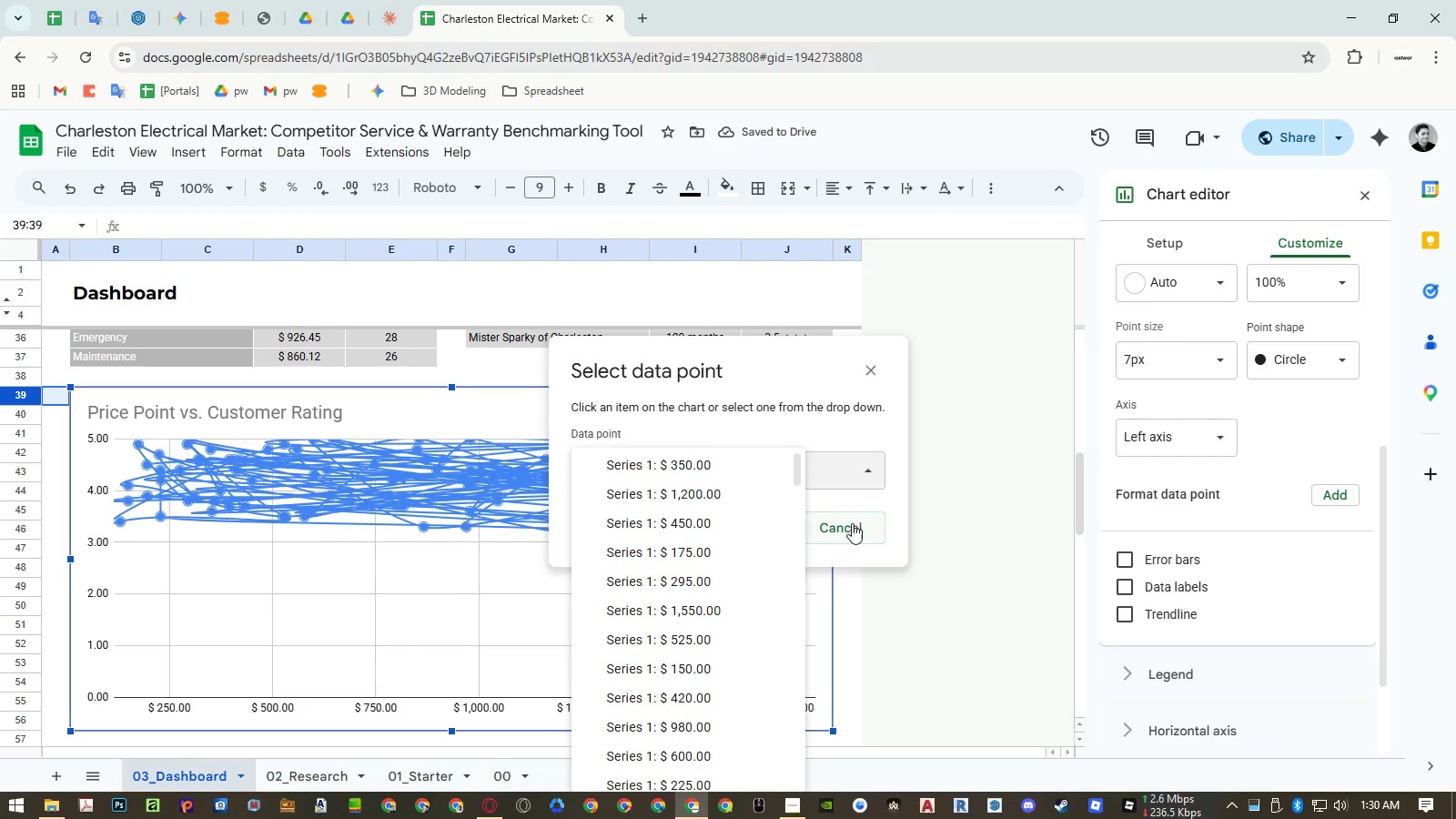 
left_click([851, 527])
 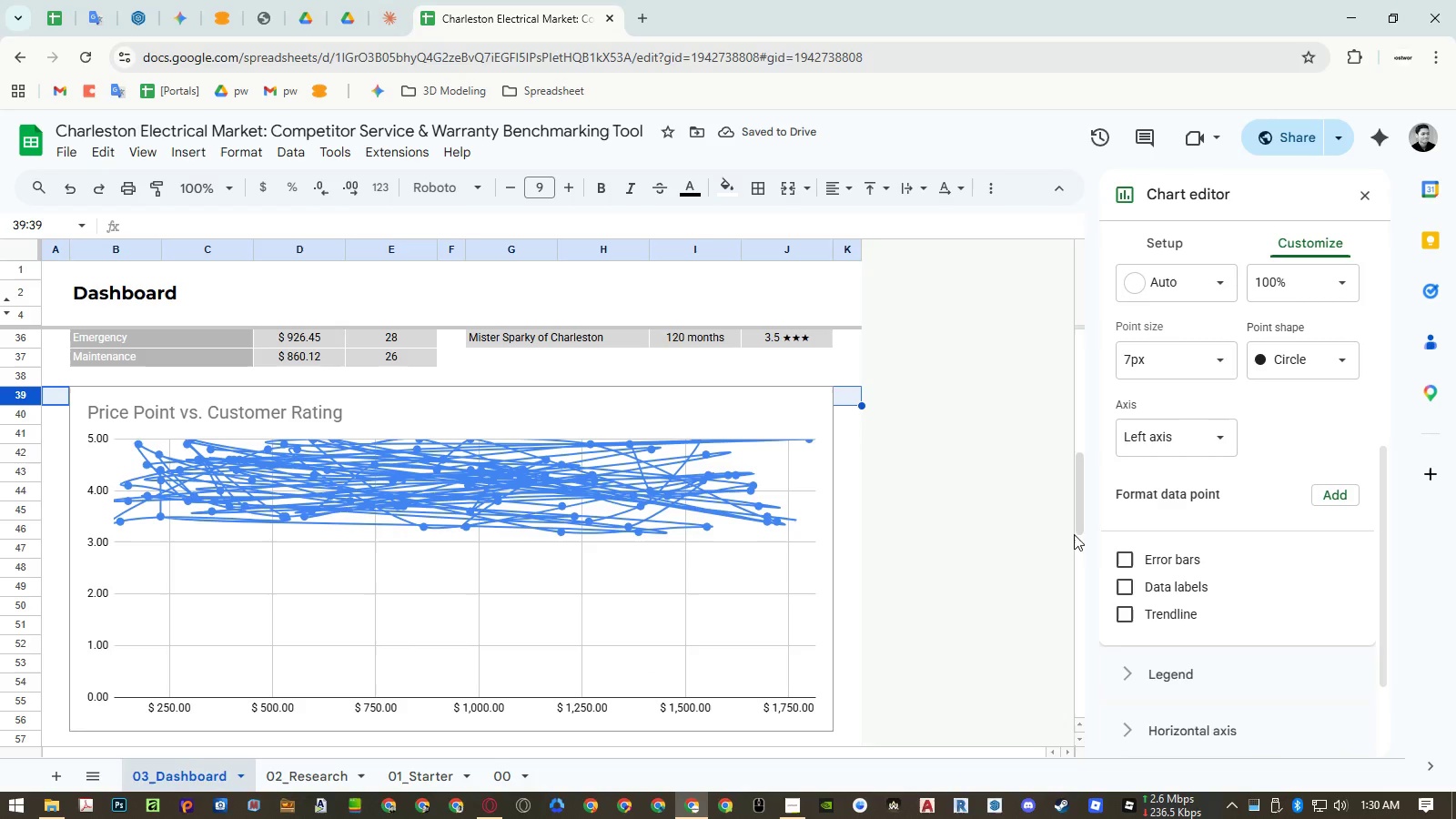 
scroll: coordinate [1273, 535], scroll_direction: down, amount: 1.0
 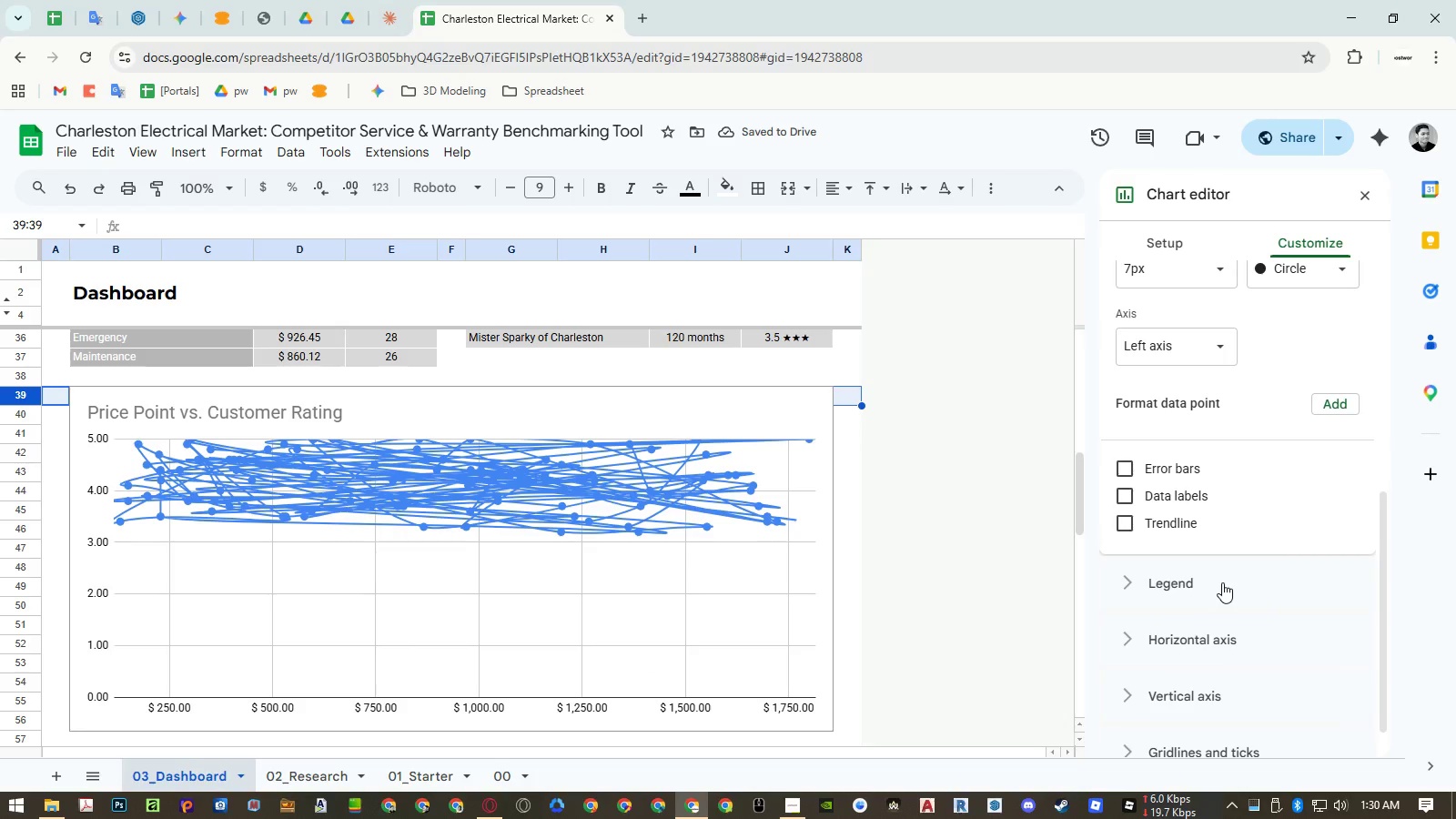 
scroll: coordinate [1226, 576], scroll_direction: up, amount: 9.0
 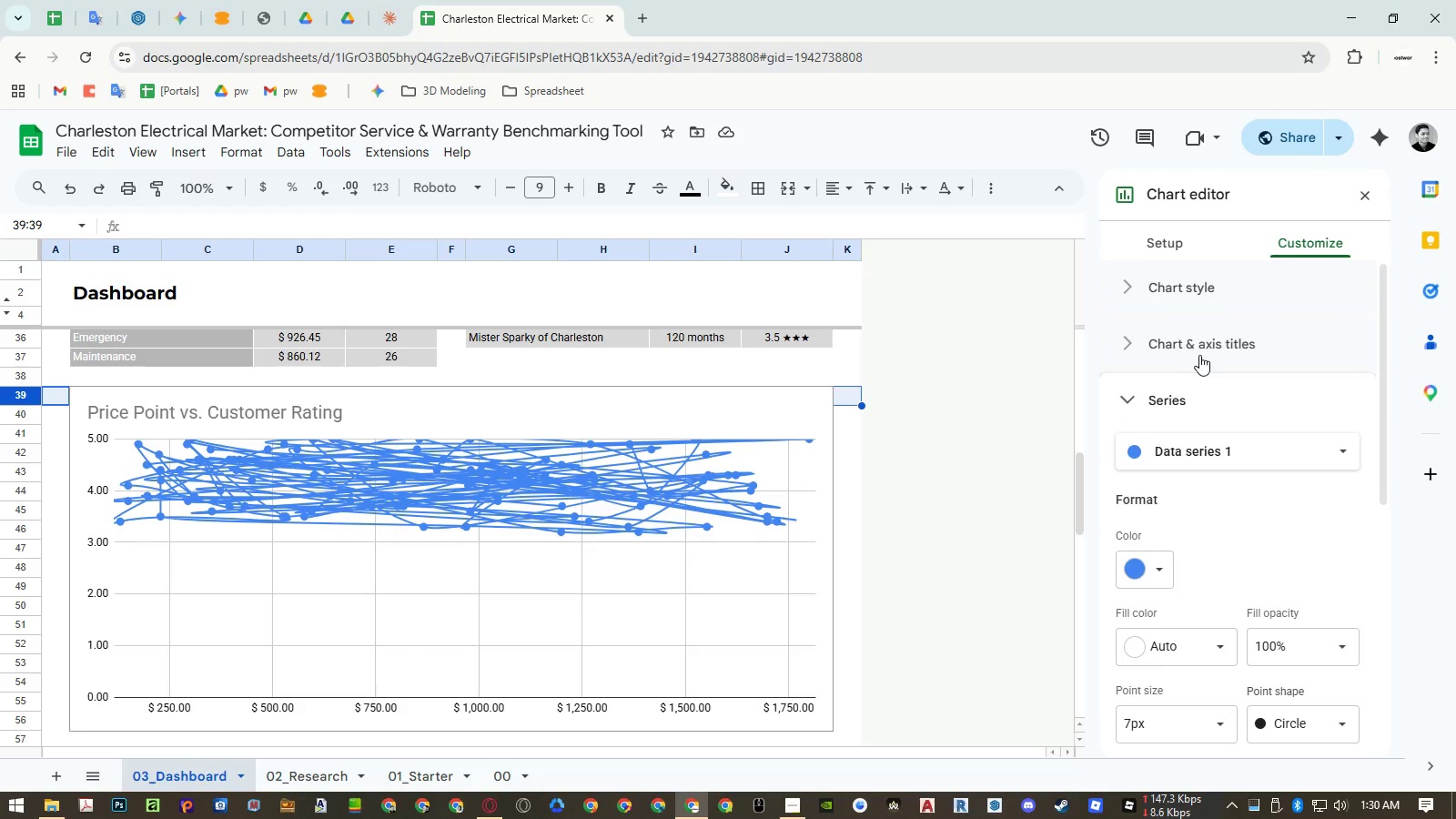 
scroll: coordinate [725, 507], scroll_direction: down, amount: 3.0
 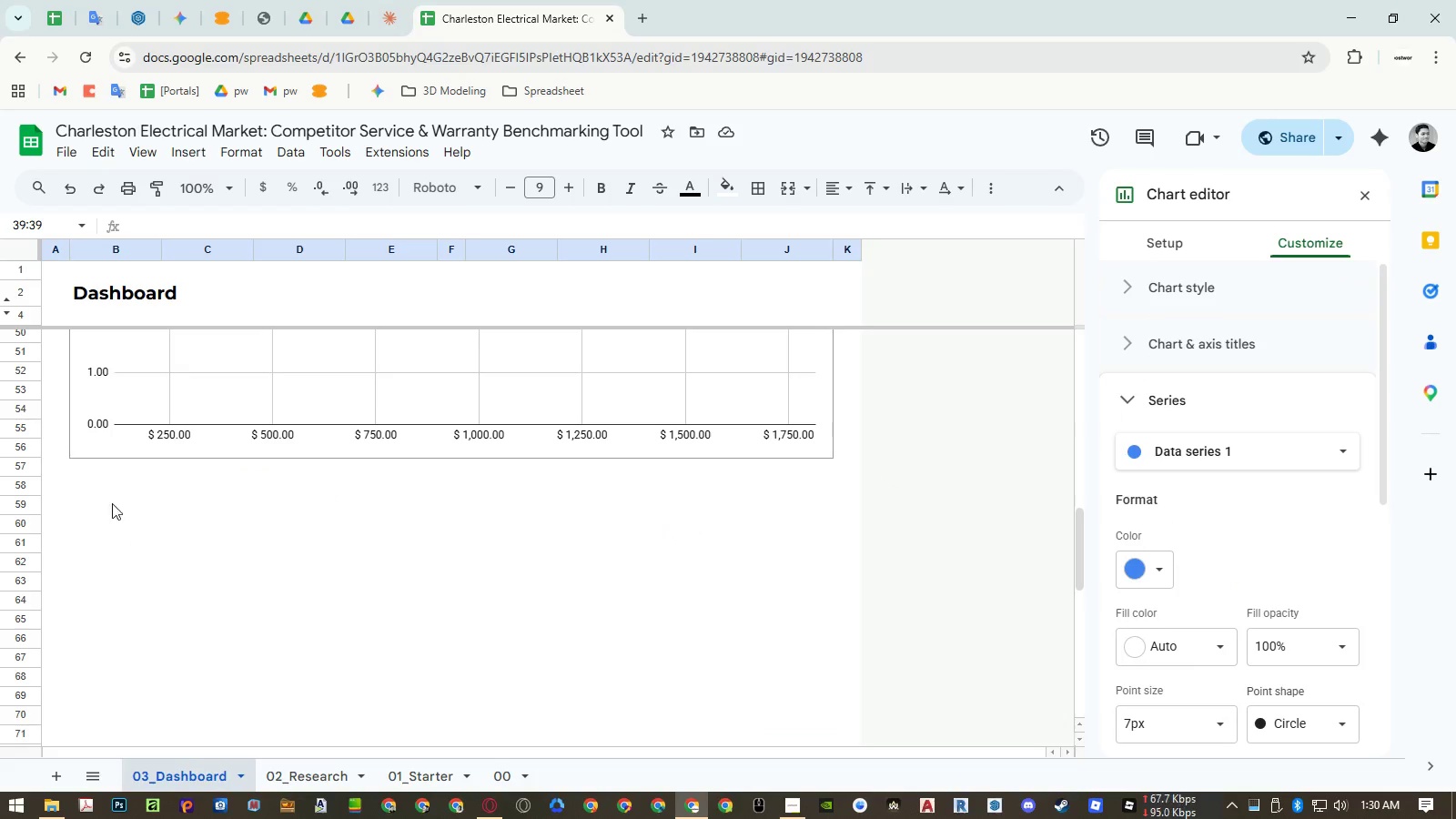 
left_click([88, 485])
 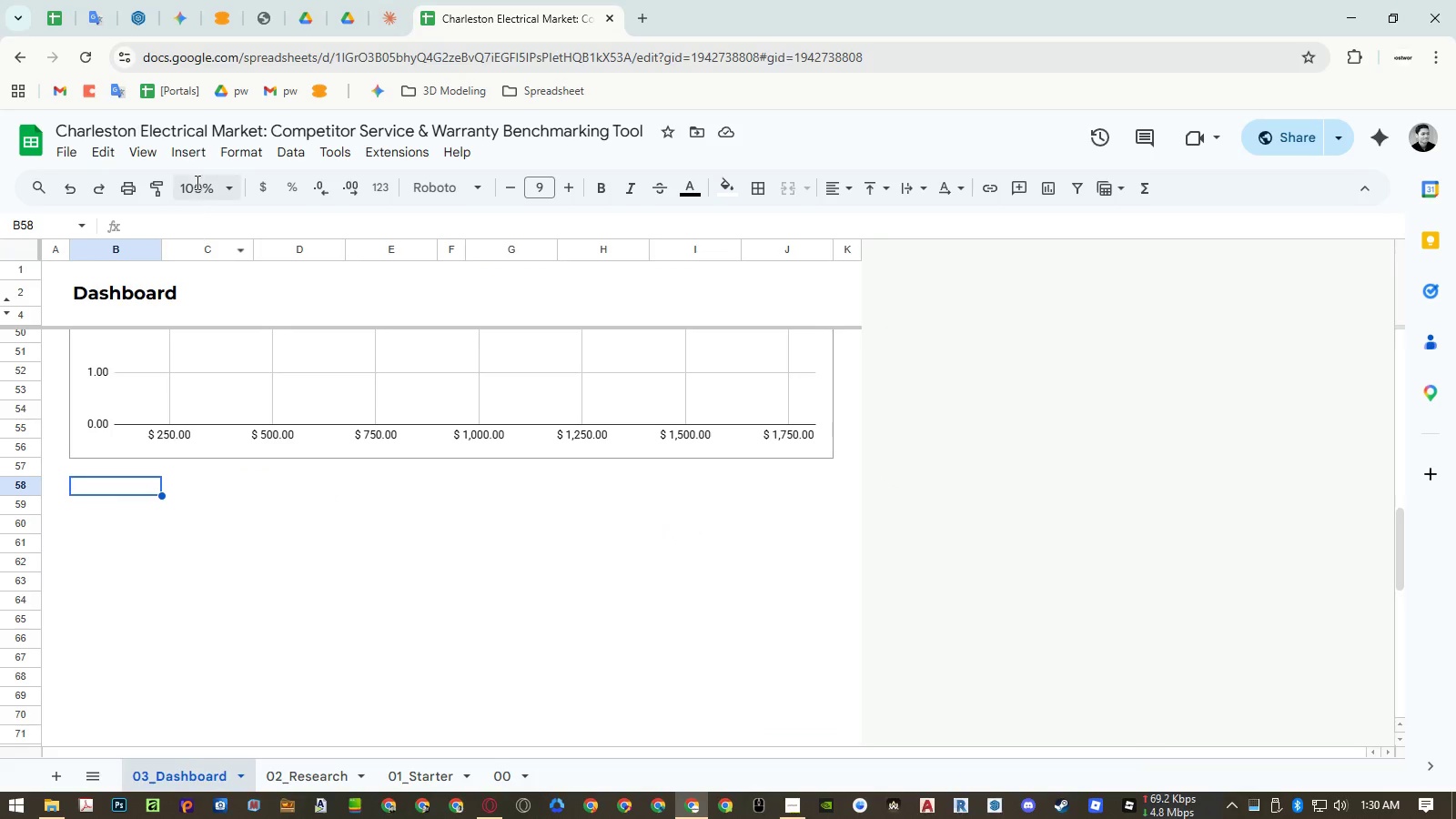 
left_click([195, 159])
 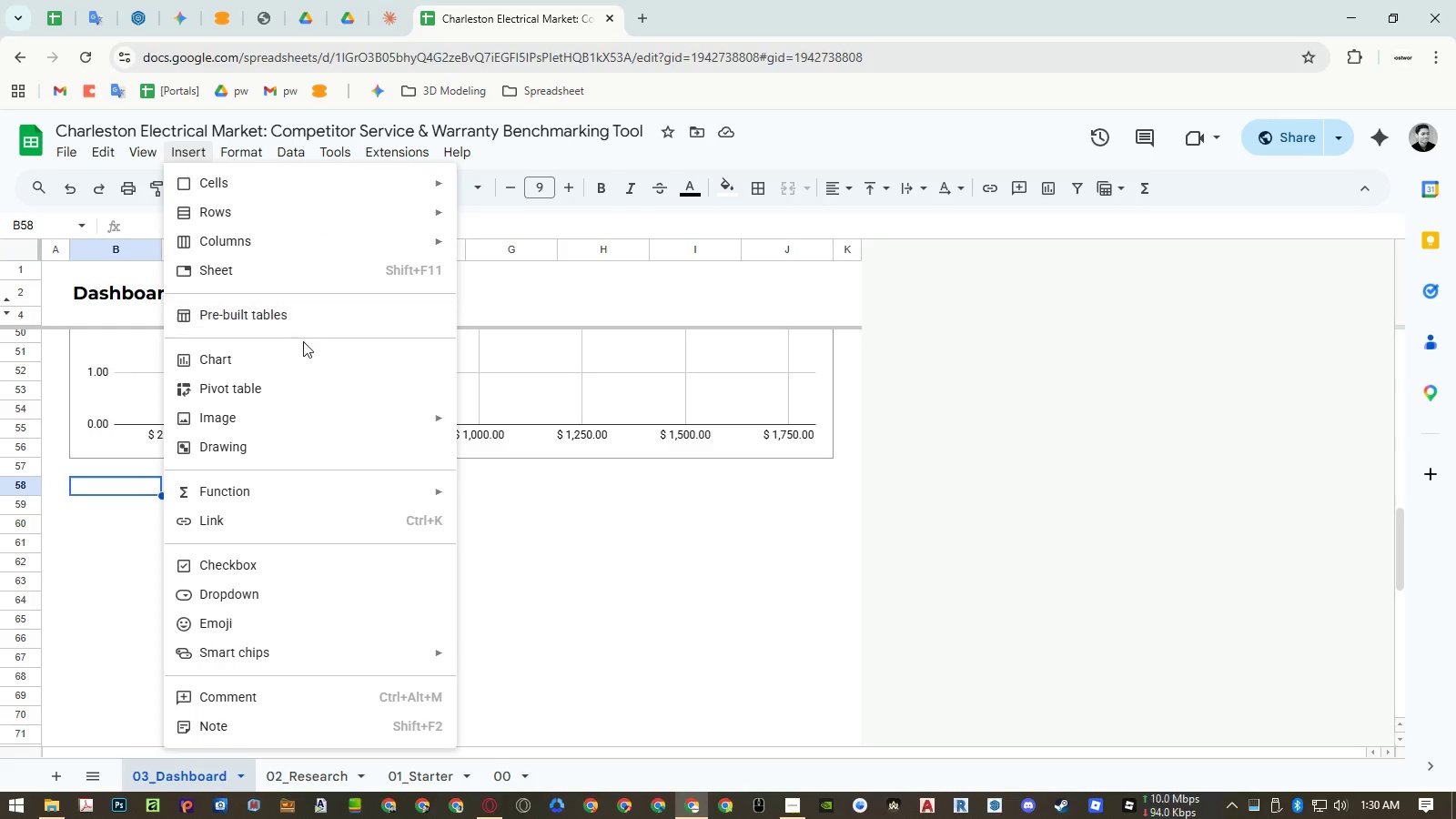 
left_click([304, 351])
 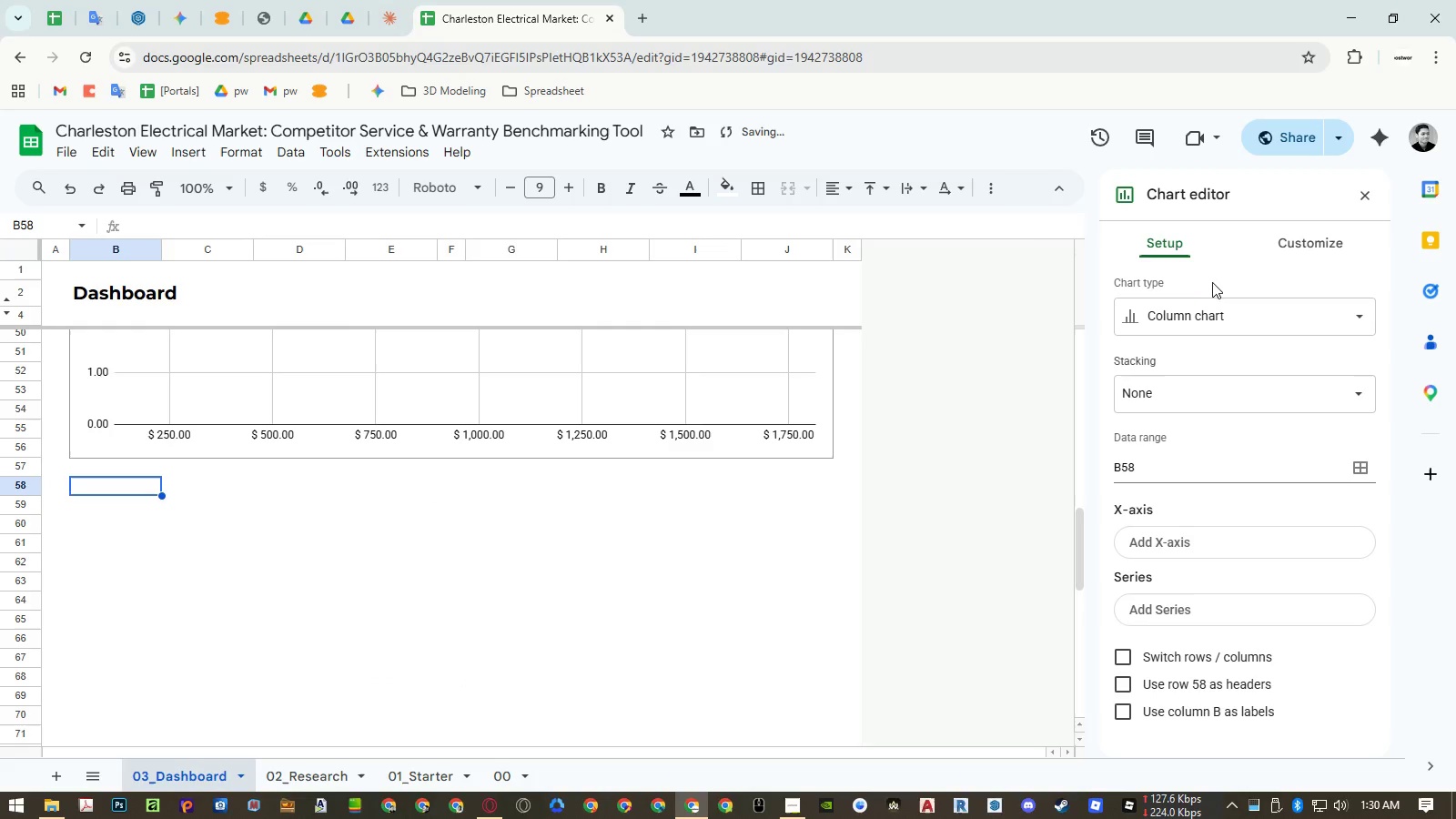 
left_click([1203, 305])
 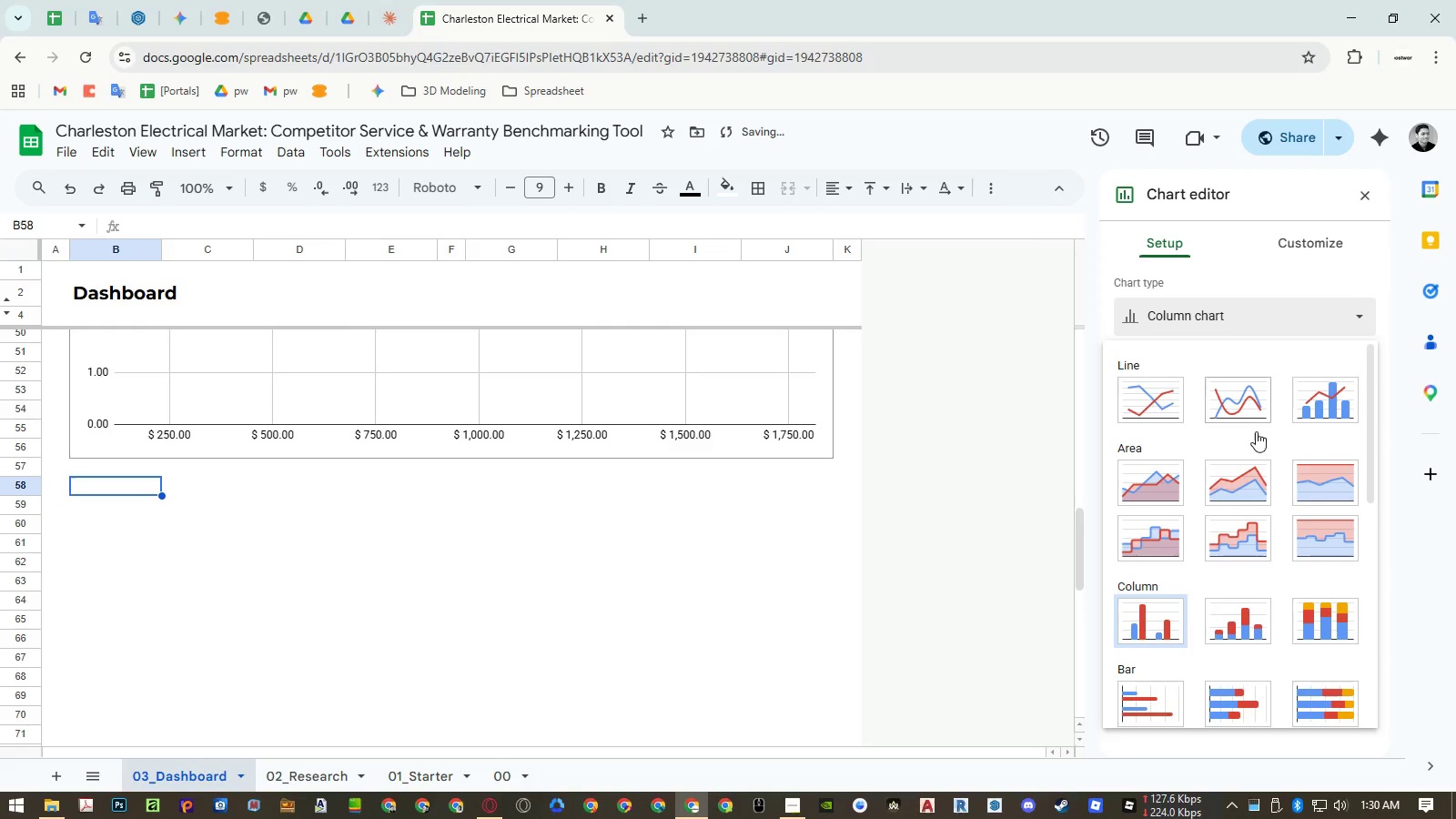 
scroll: coordinate [1259, 469], scroll_direction: down, amount: 4.0
 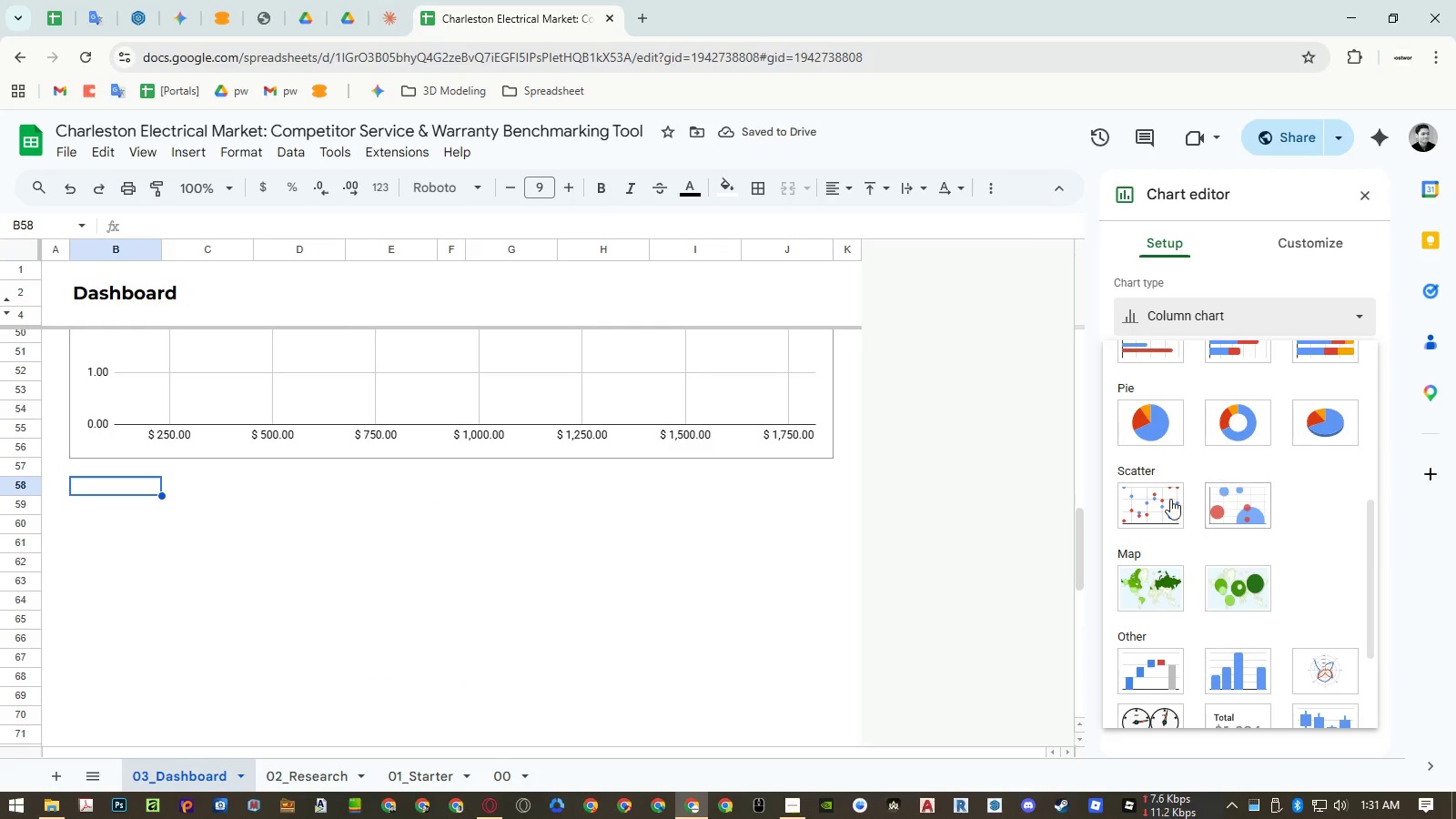 
left_click([1155, 504])
 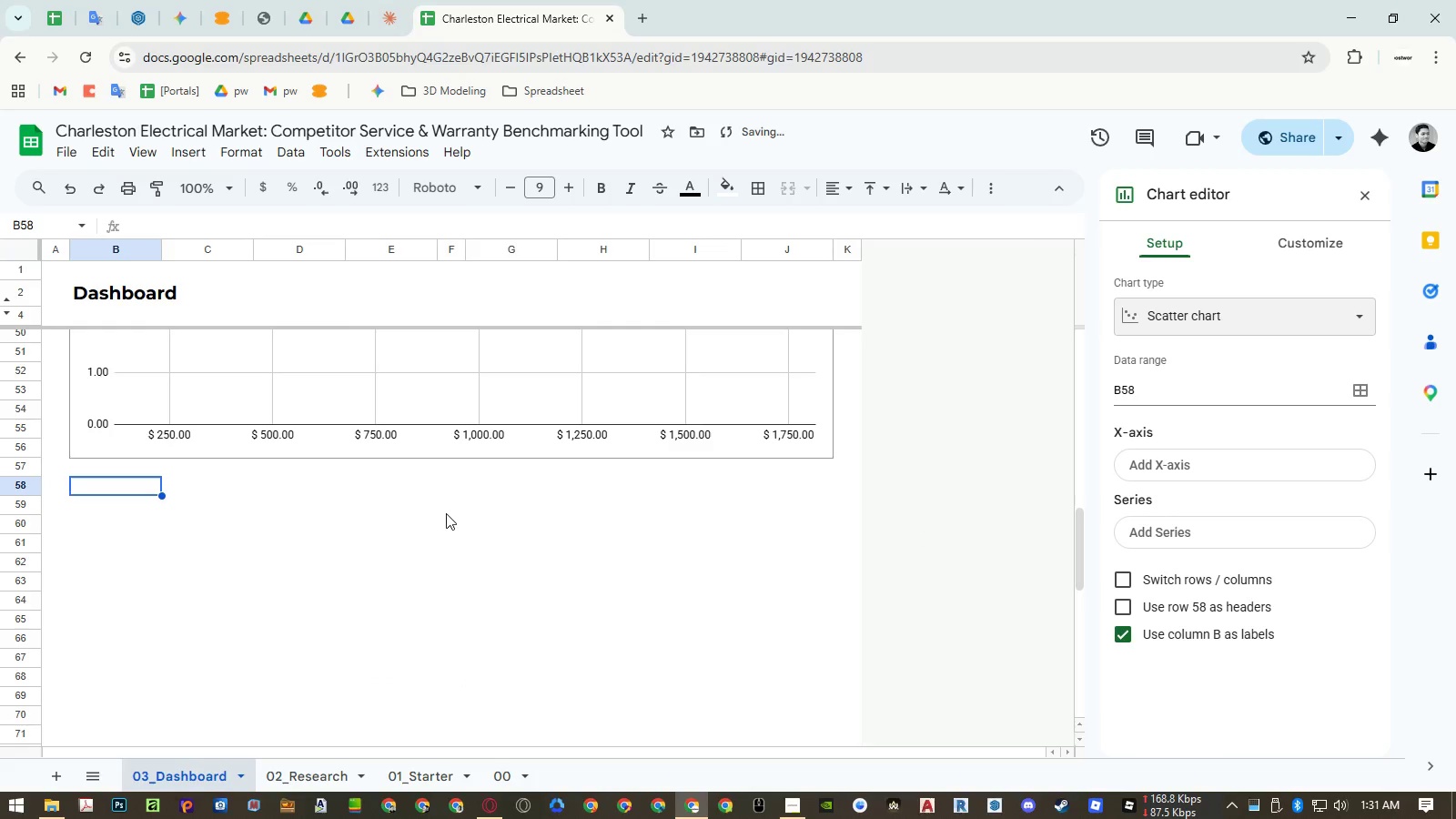 
left_click([446, 513])
 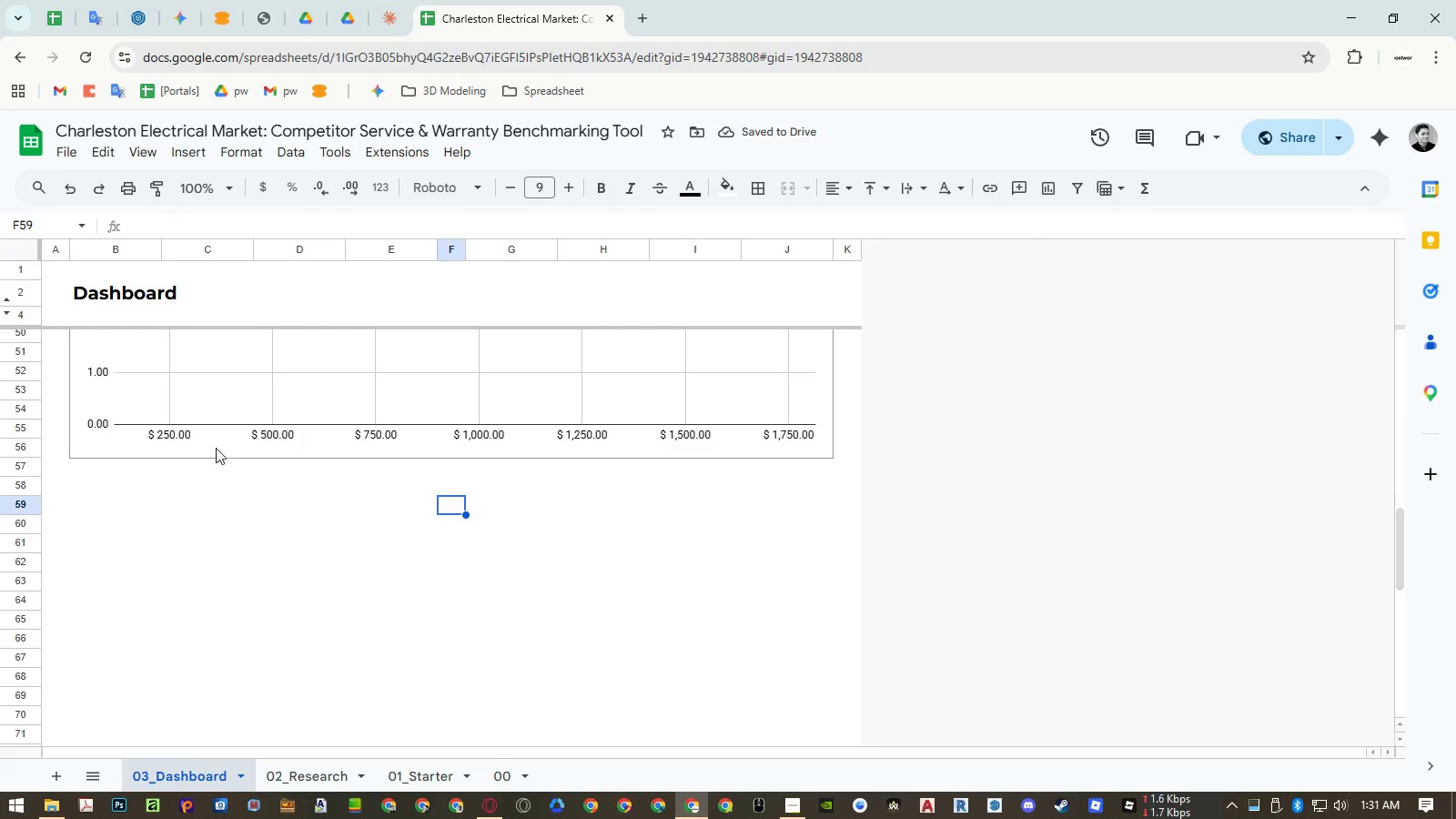 
left_click([100, 503])
 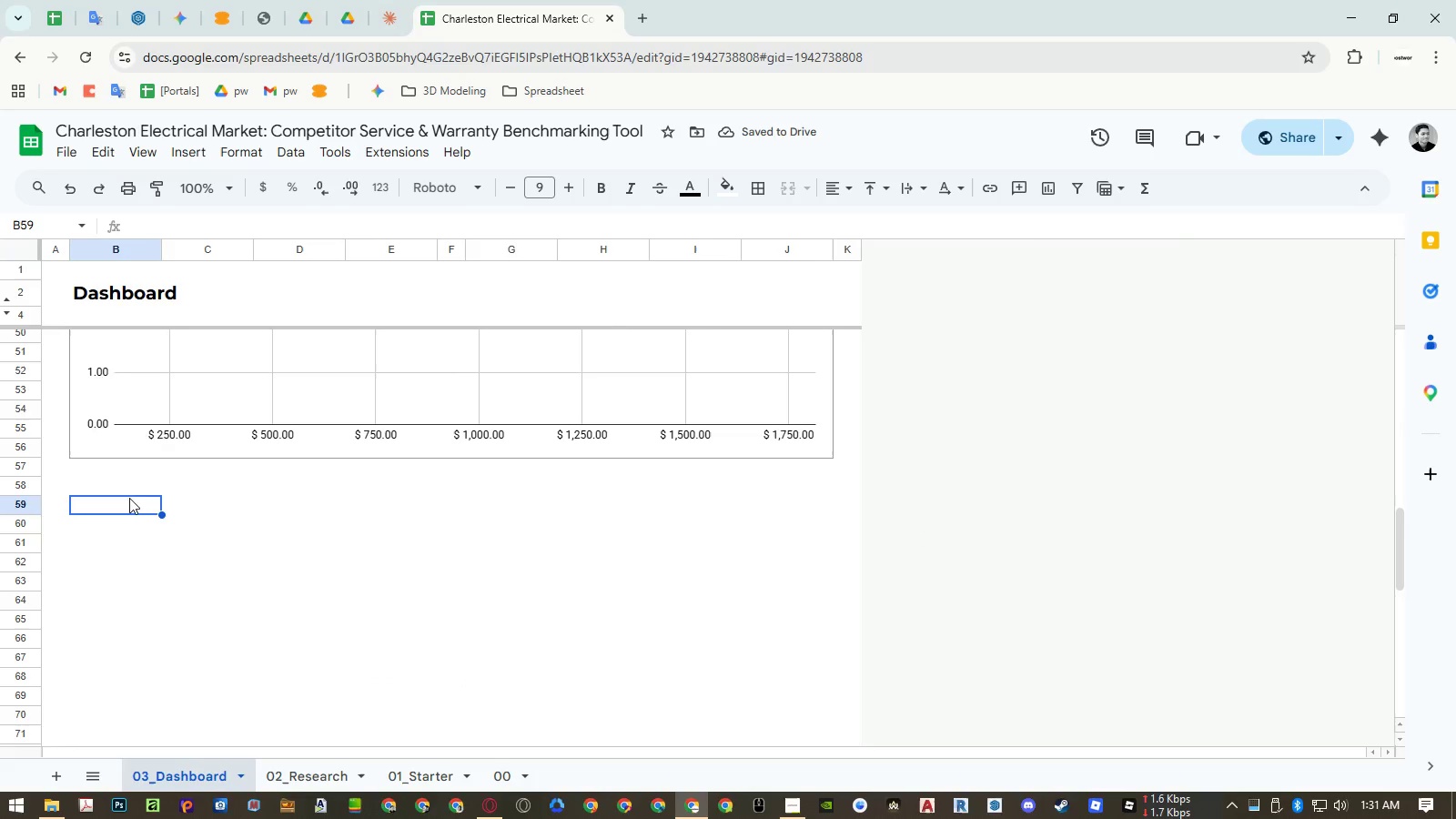 
scroll: coordinate [209, 488], scroll_direction: up, amount: 3.0
 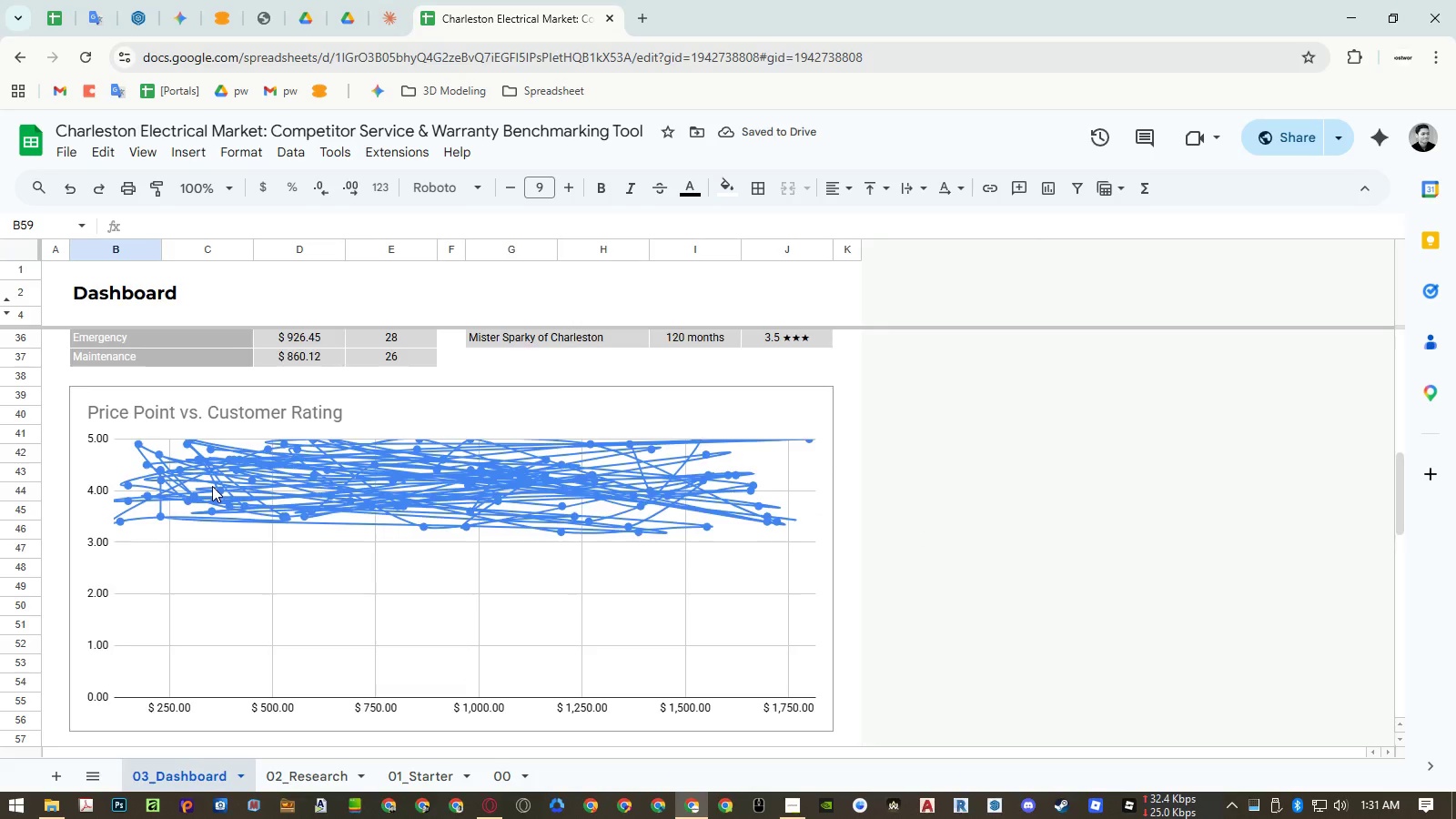 
scroll: coordinate [212, 486], scroll_direction: down, amount: 1.0
 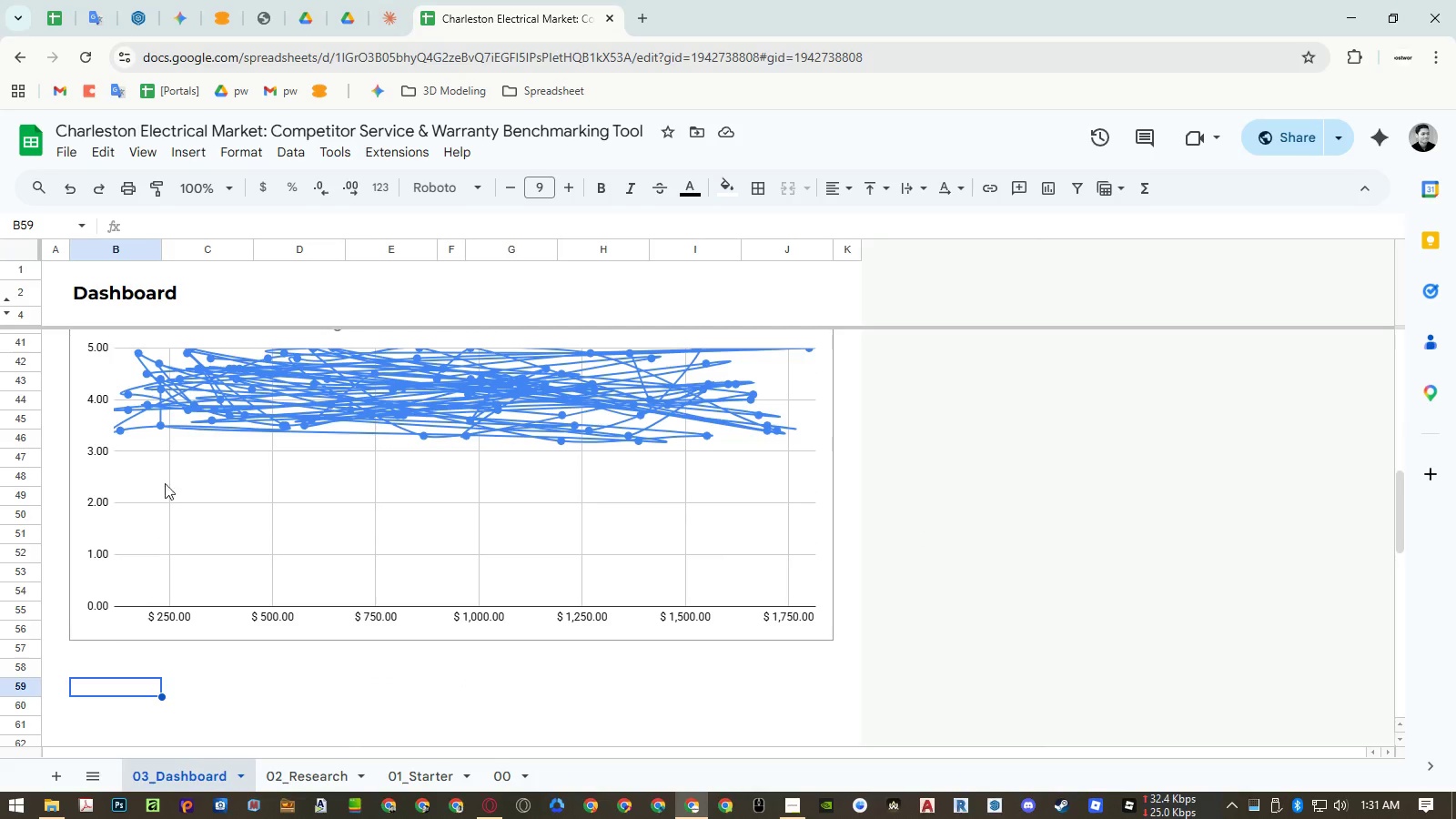 
double_click([166, 479])
 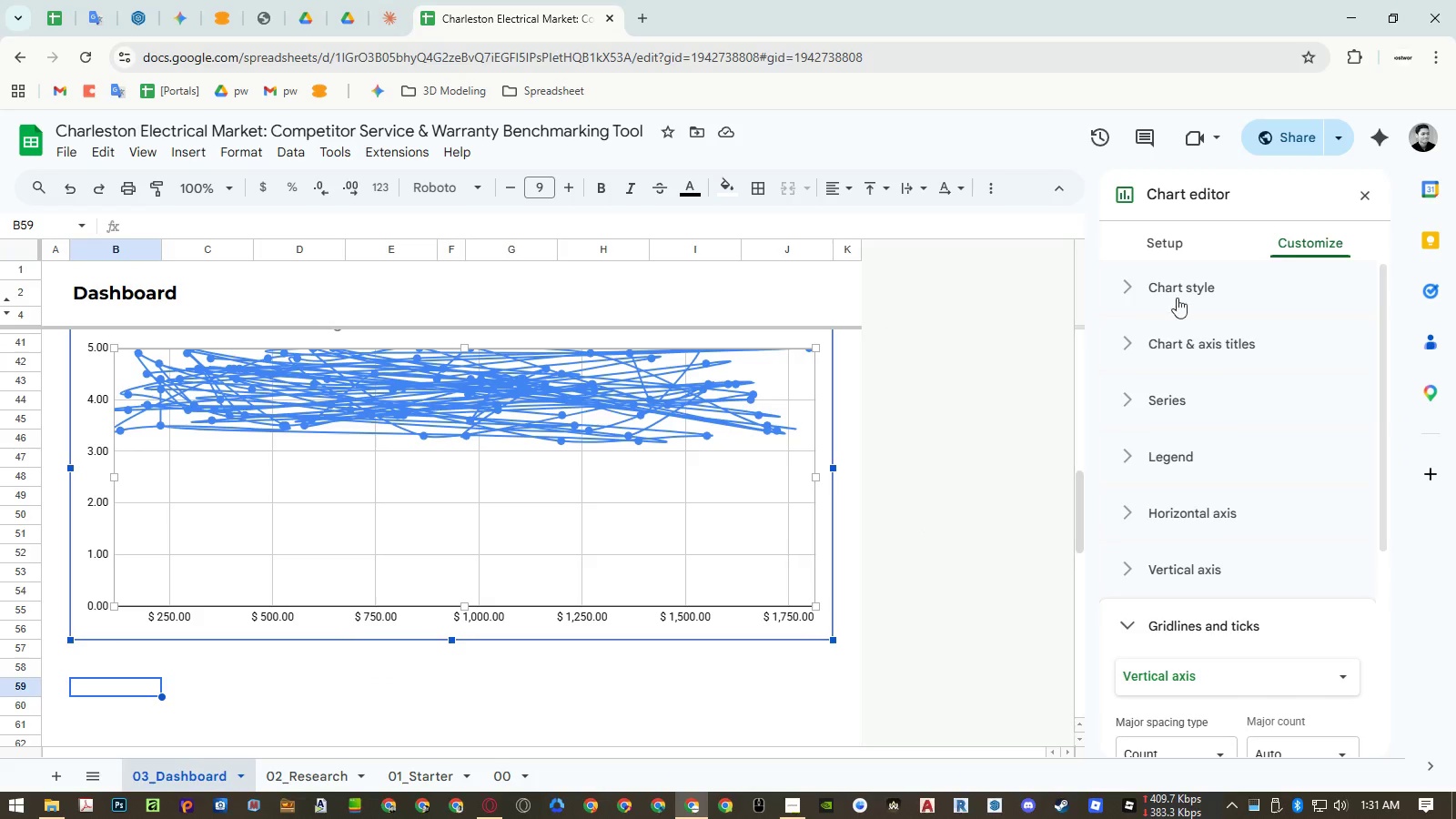 
left_click([1174, 243])
 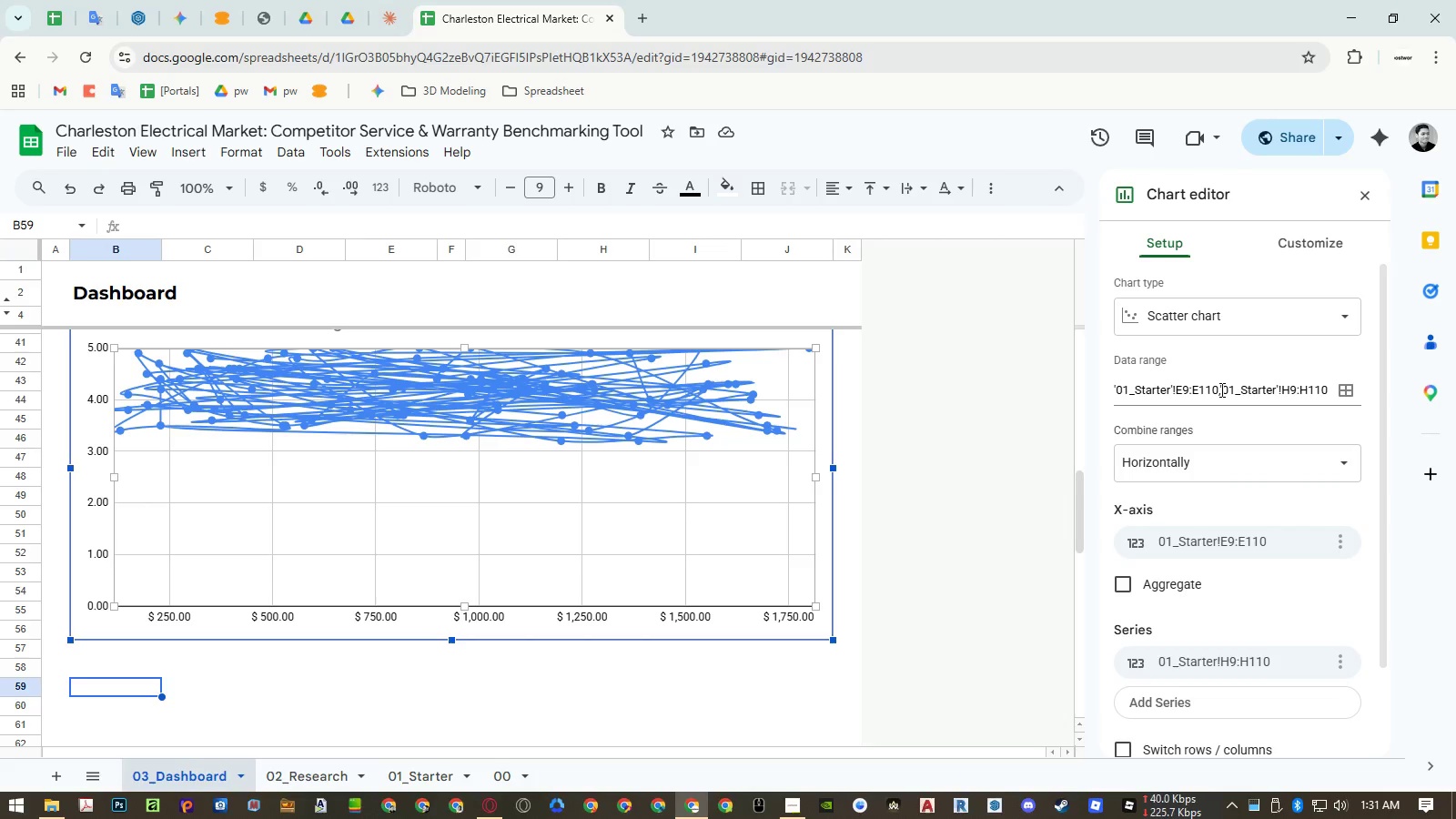 
double_click([1220, 389])
 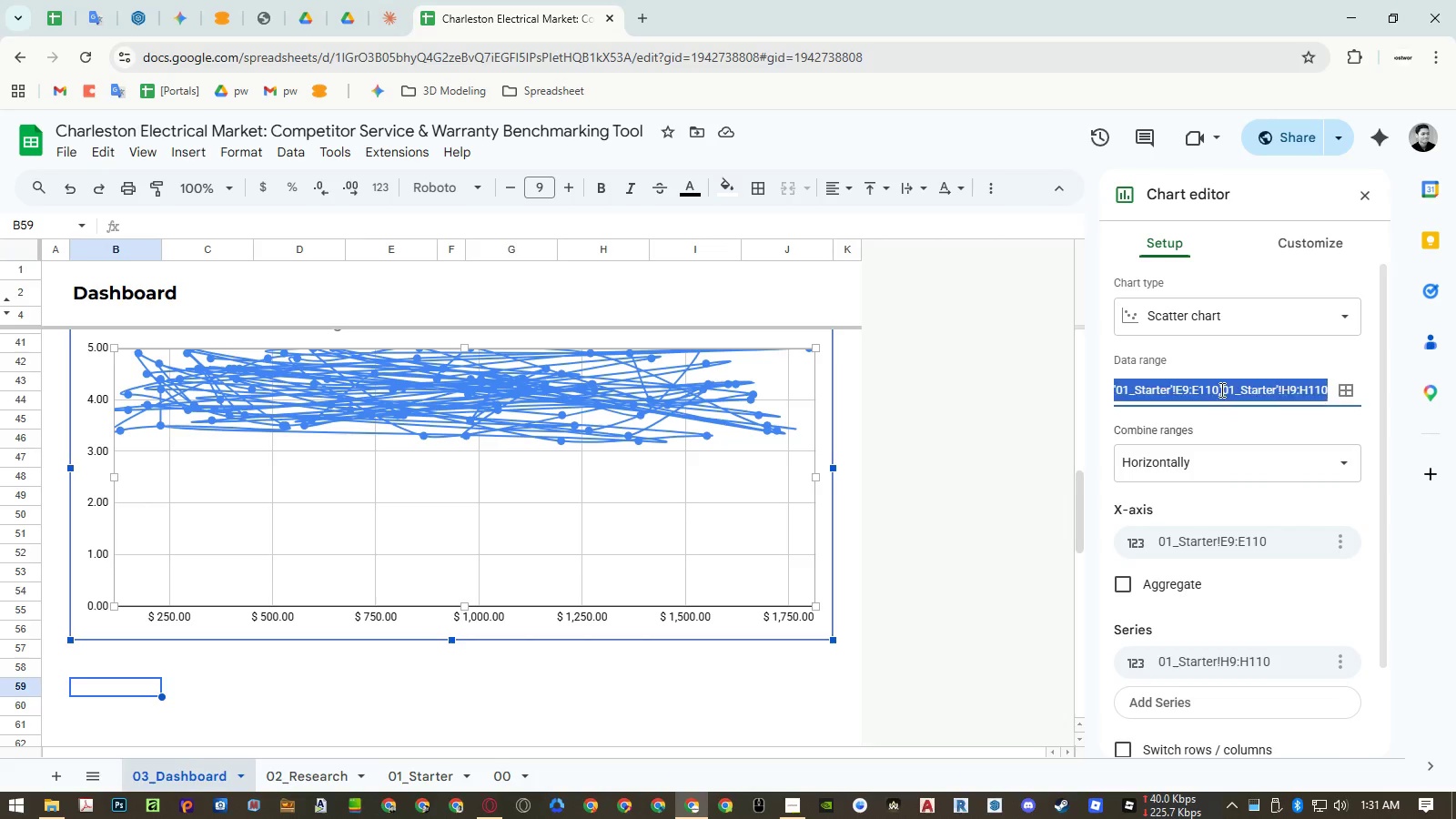 
triple_click([1220, 389])
 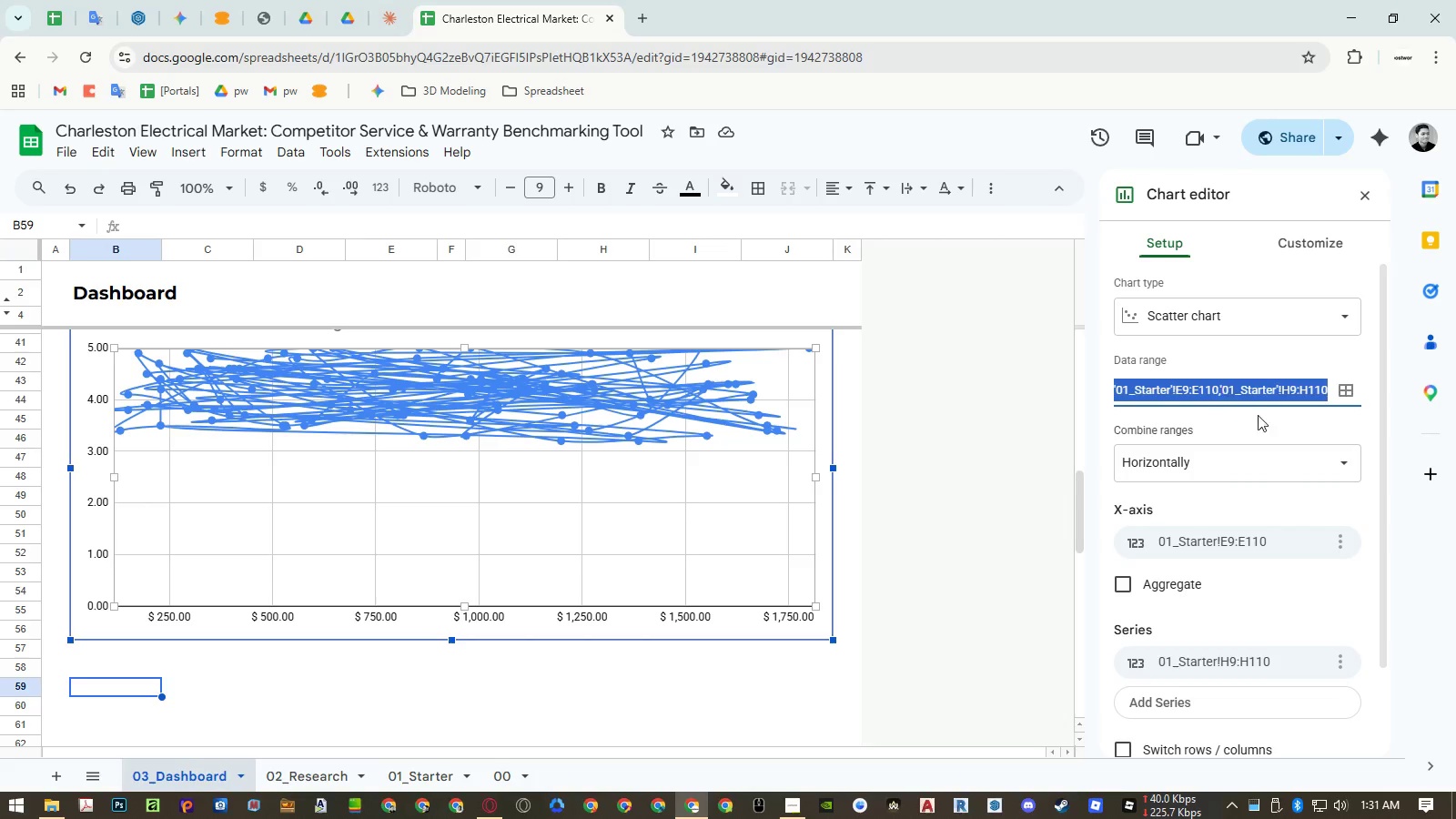 
key(Control+ControlLeft)
 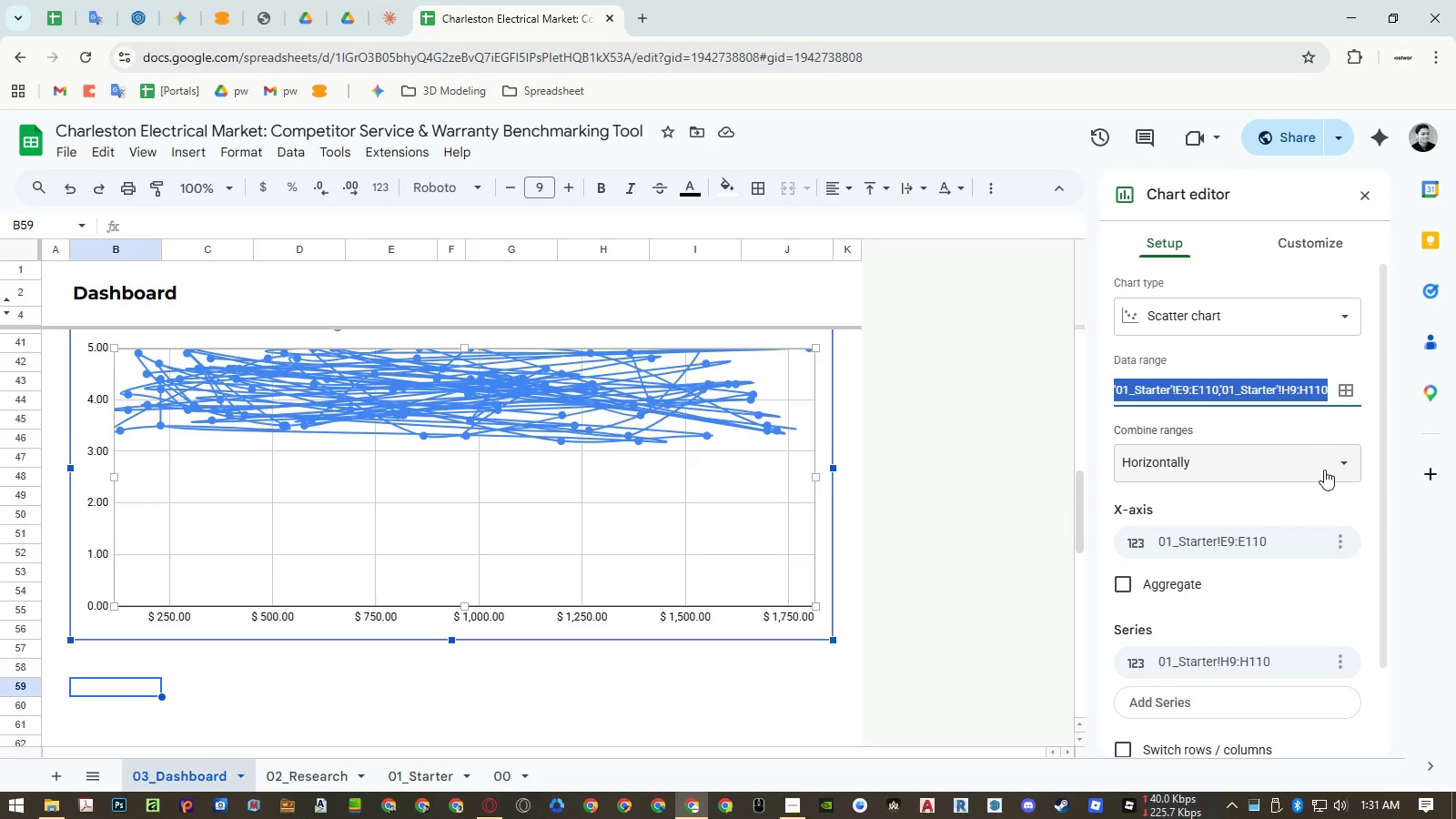 
key(Control+C)
 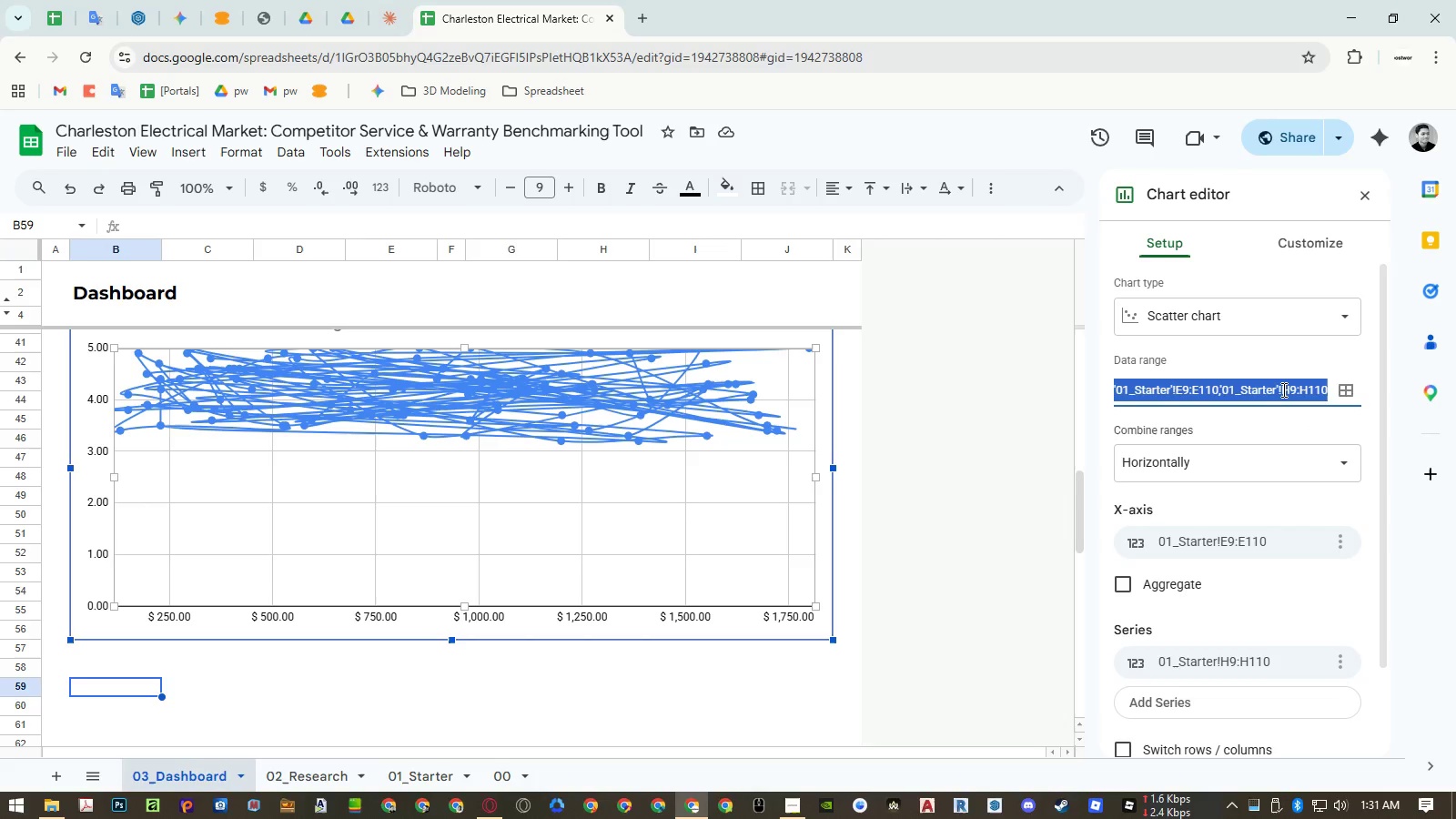 
left_click([1282, 389])
 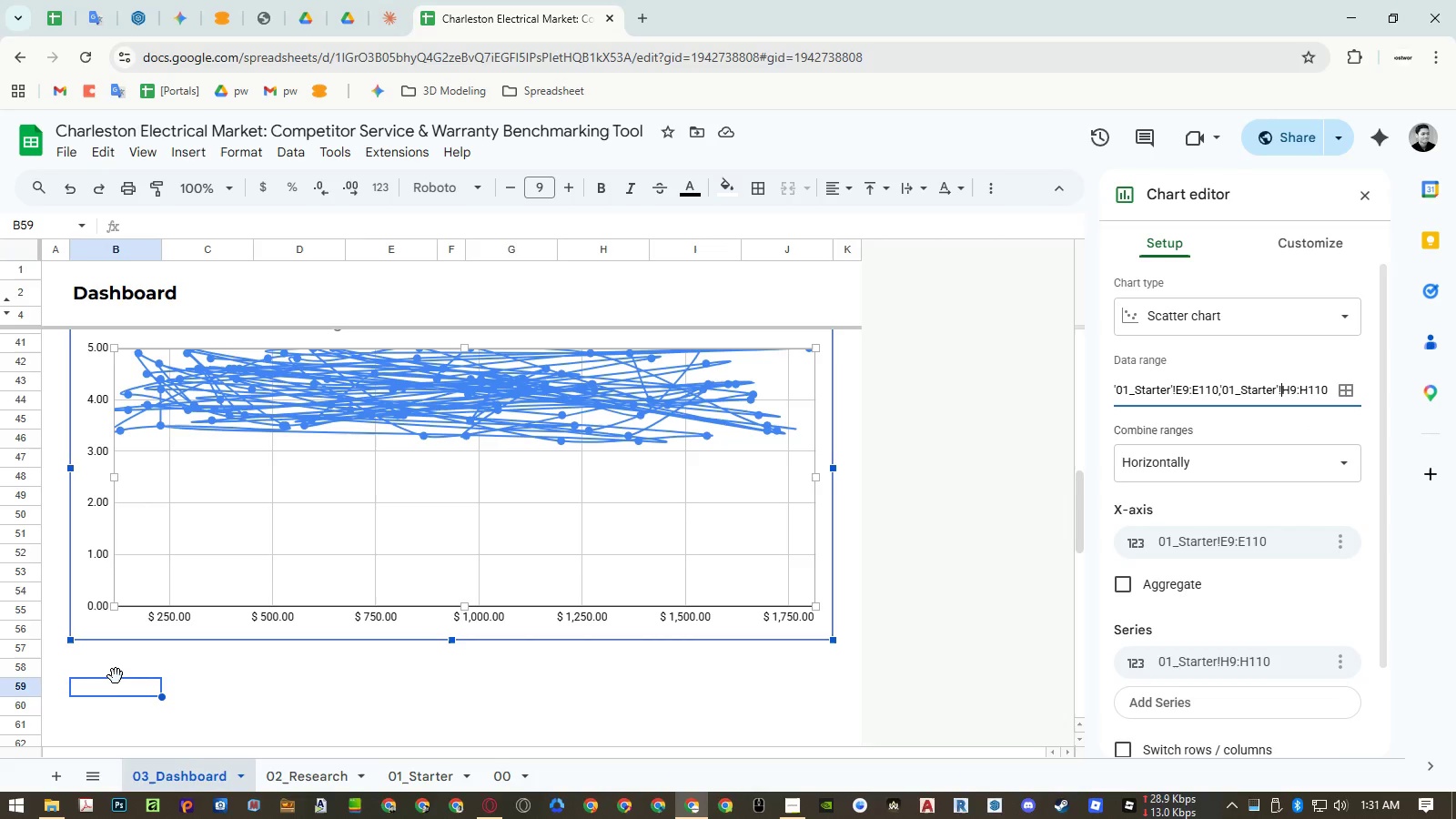 
left_click([130, 655])
 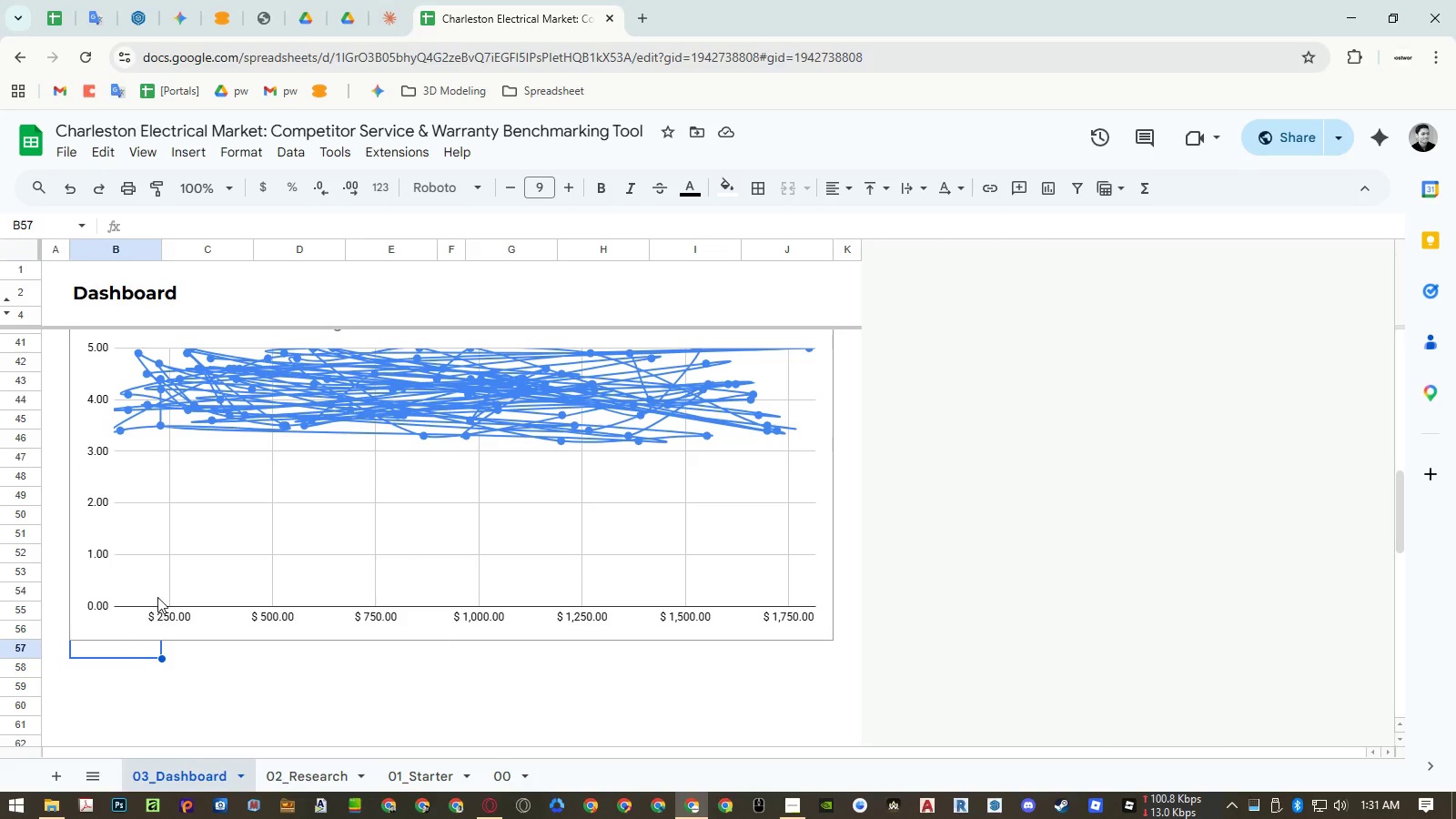 
double_click([158, 595])
 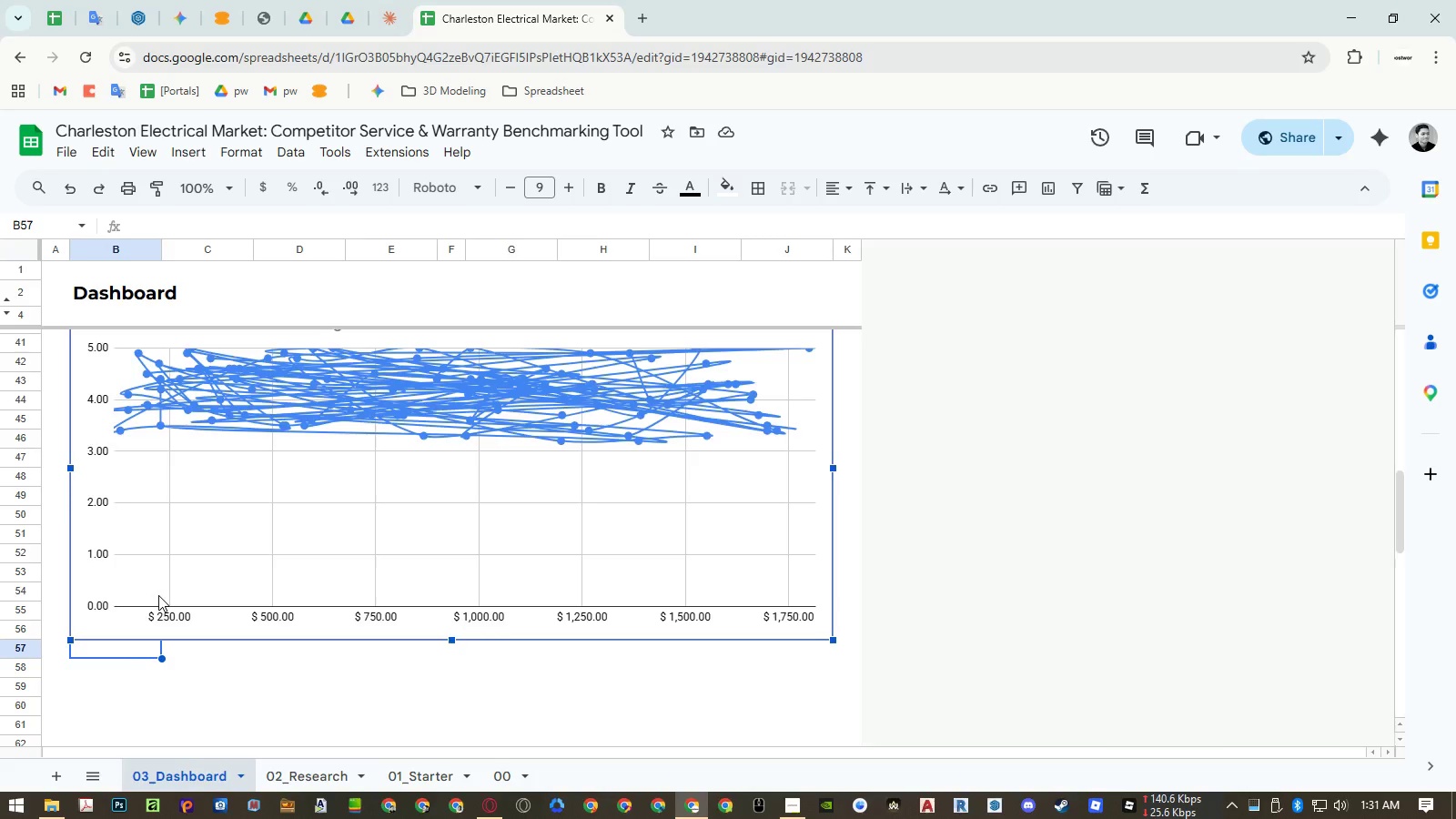 
key(Delete)
 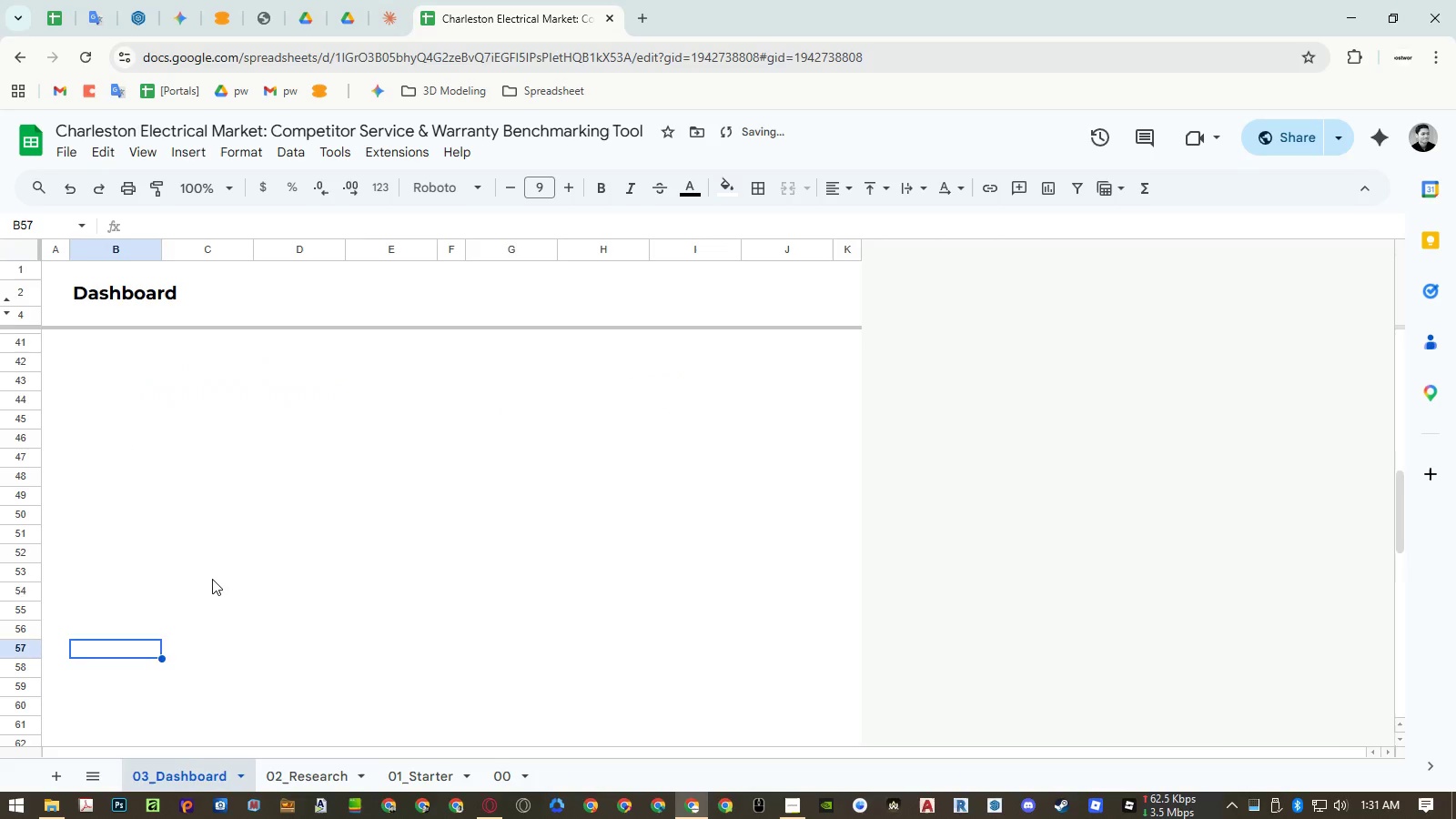 
scroll: coordinate [213, 579], scroll_direction: up, amount: 2.0
 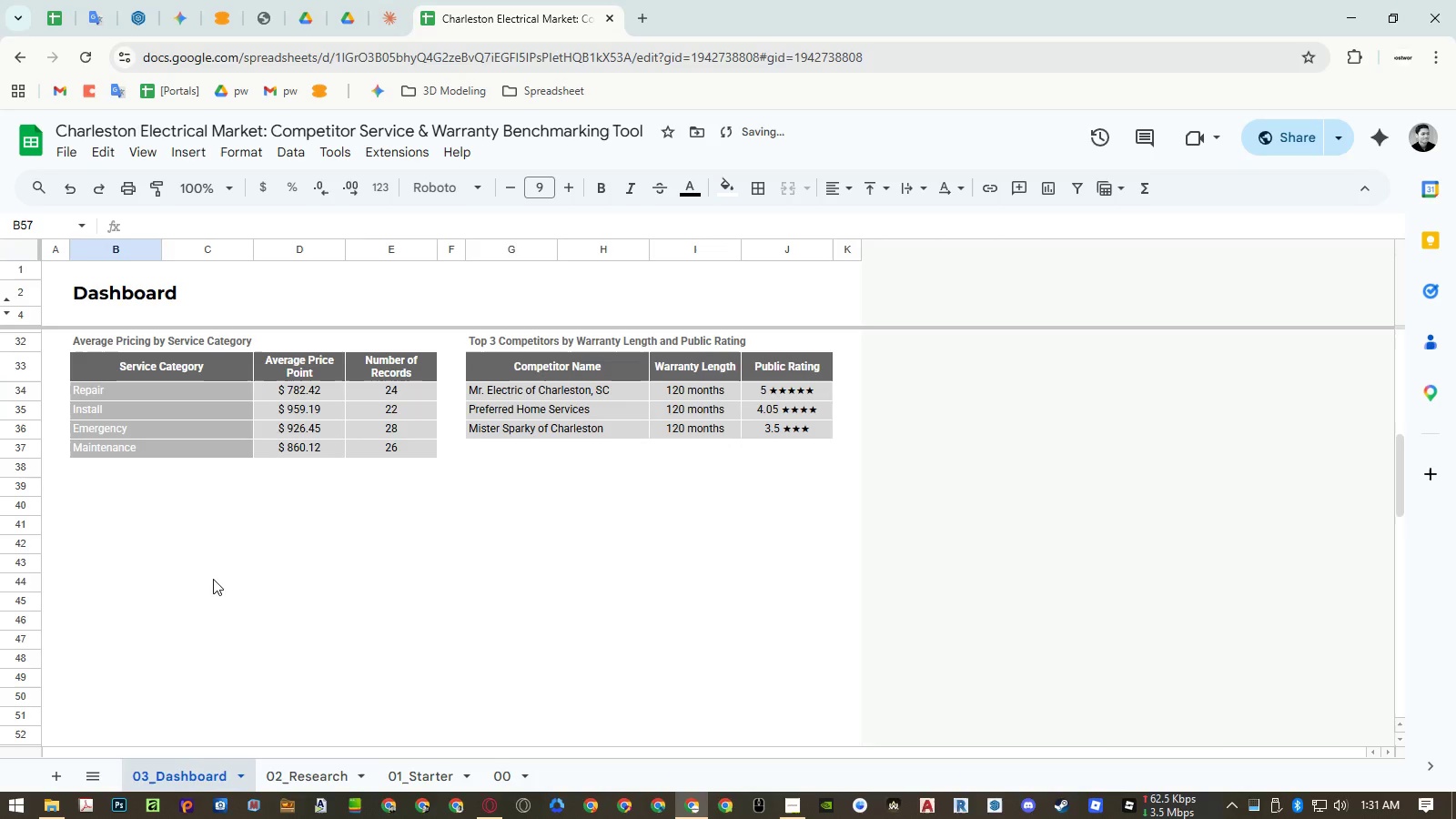 
key(Control+ControlLeft)
 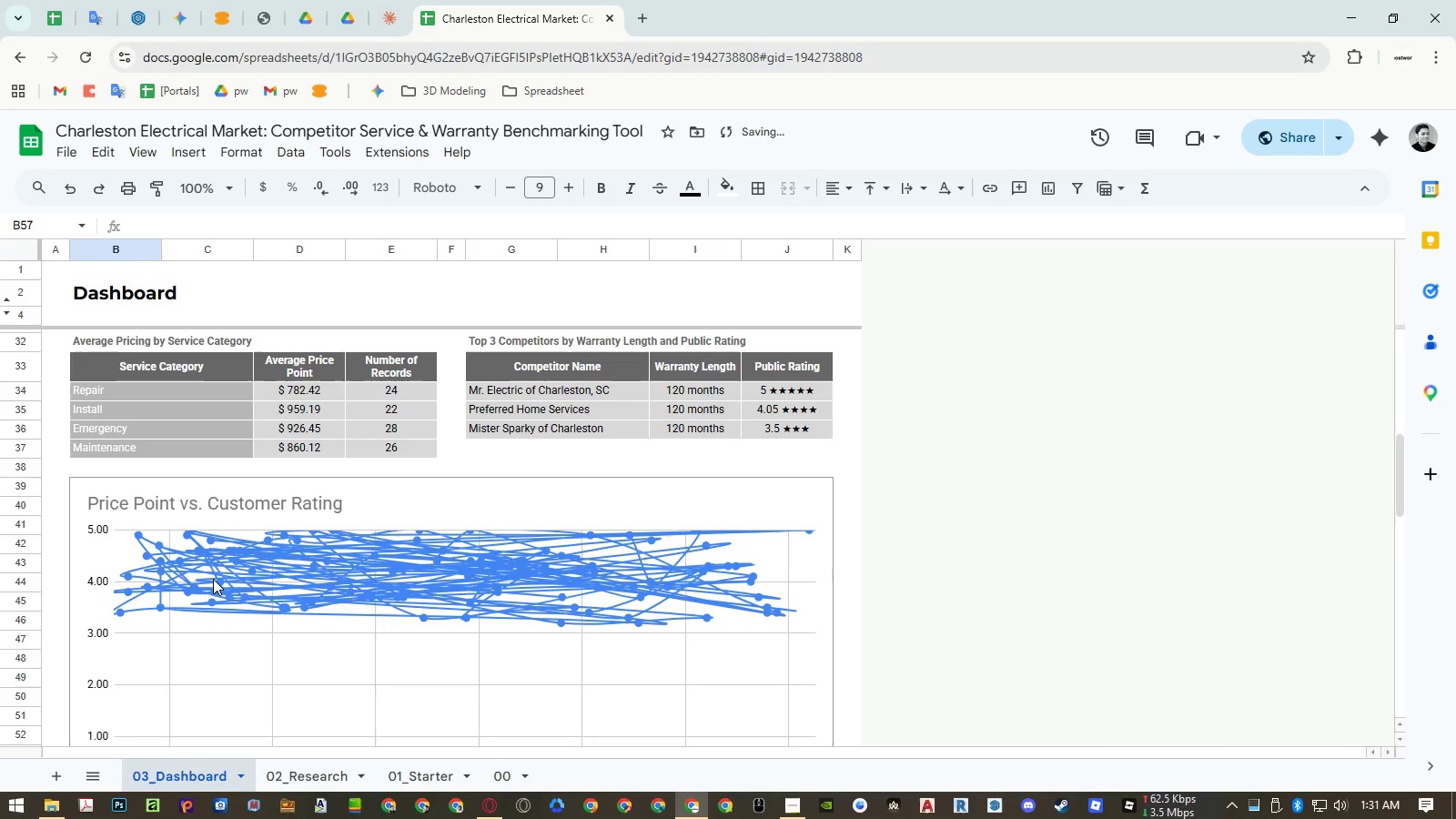 
key(Control+Z)
 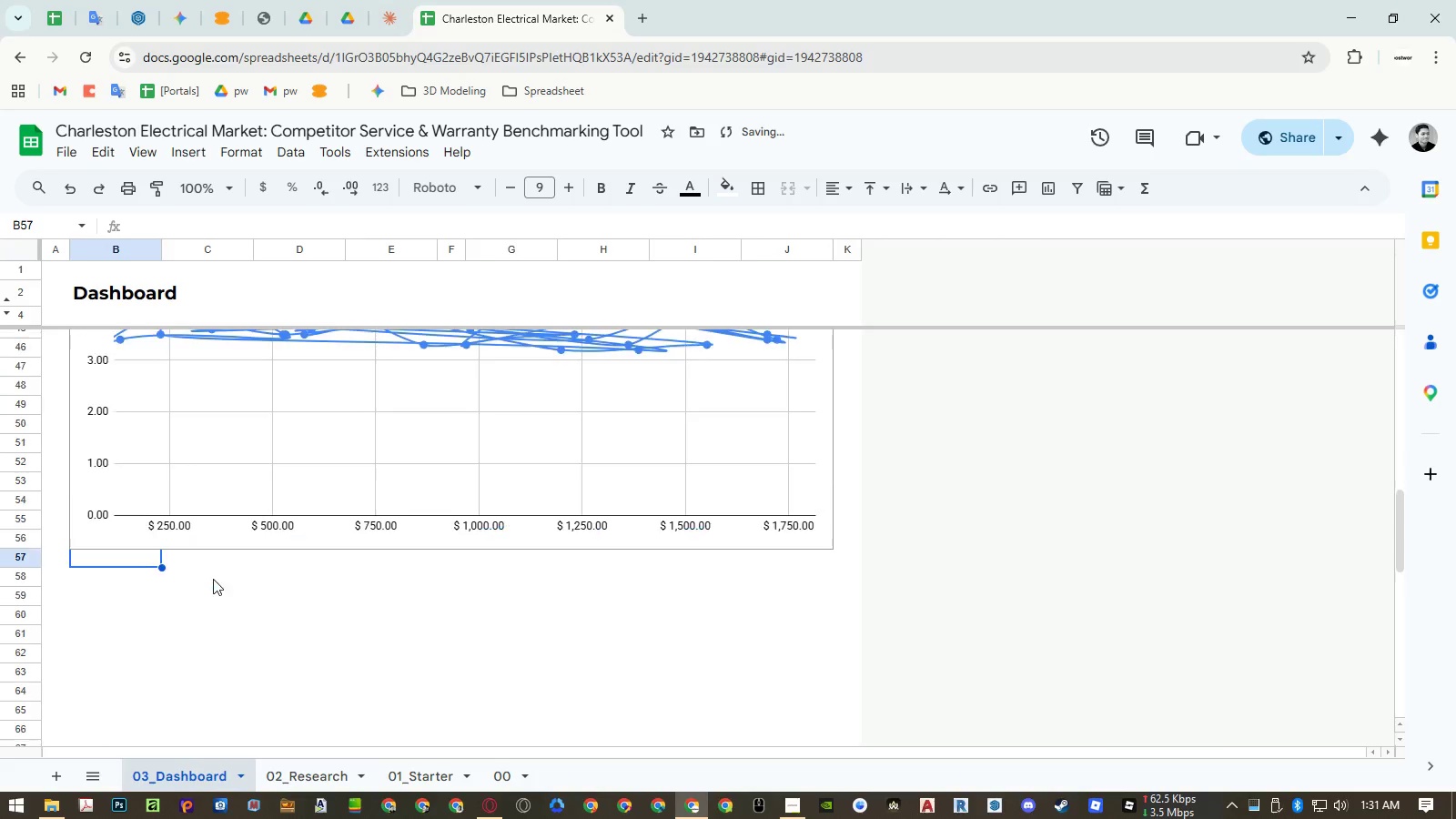 
scroll: coordinate [213, 579], scroll_direction: down, amount: 3.0
 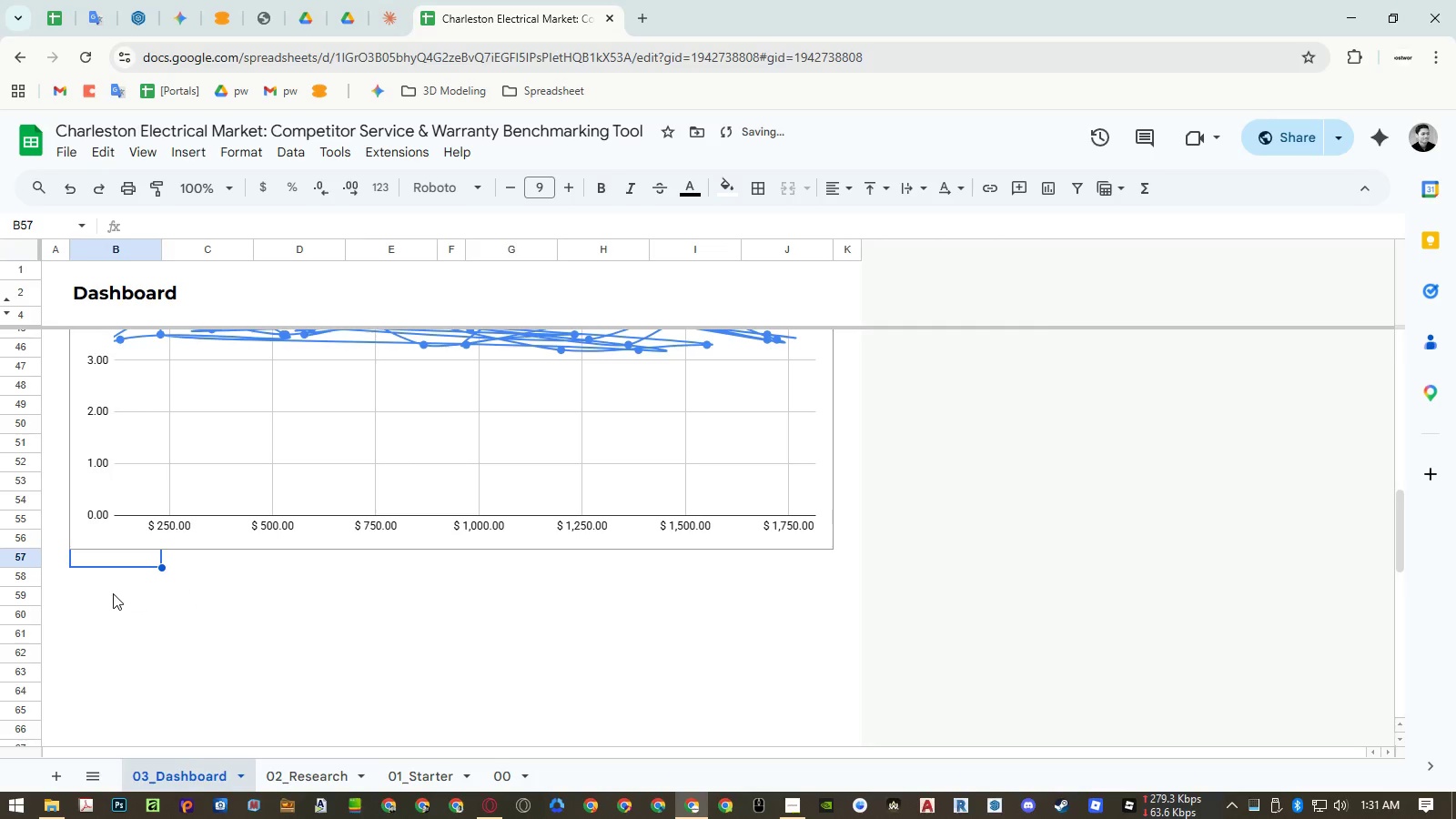 
left_click([109, 593])
 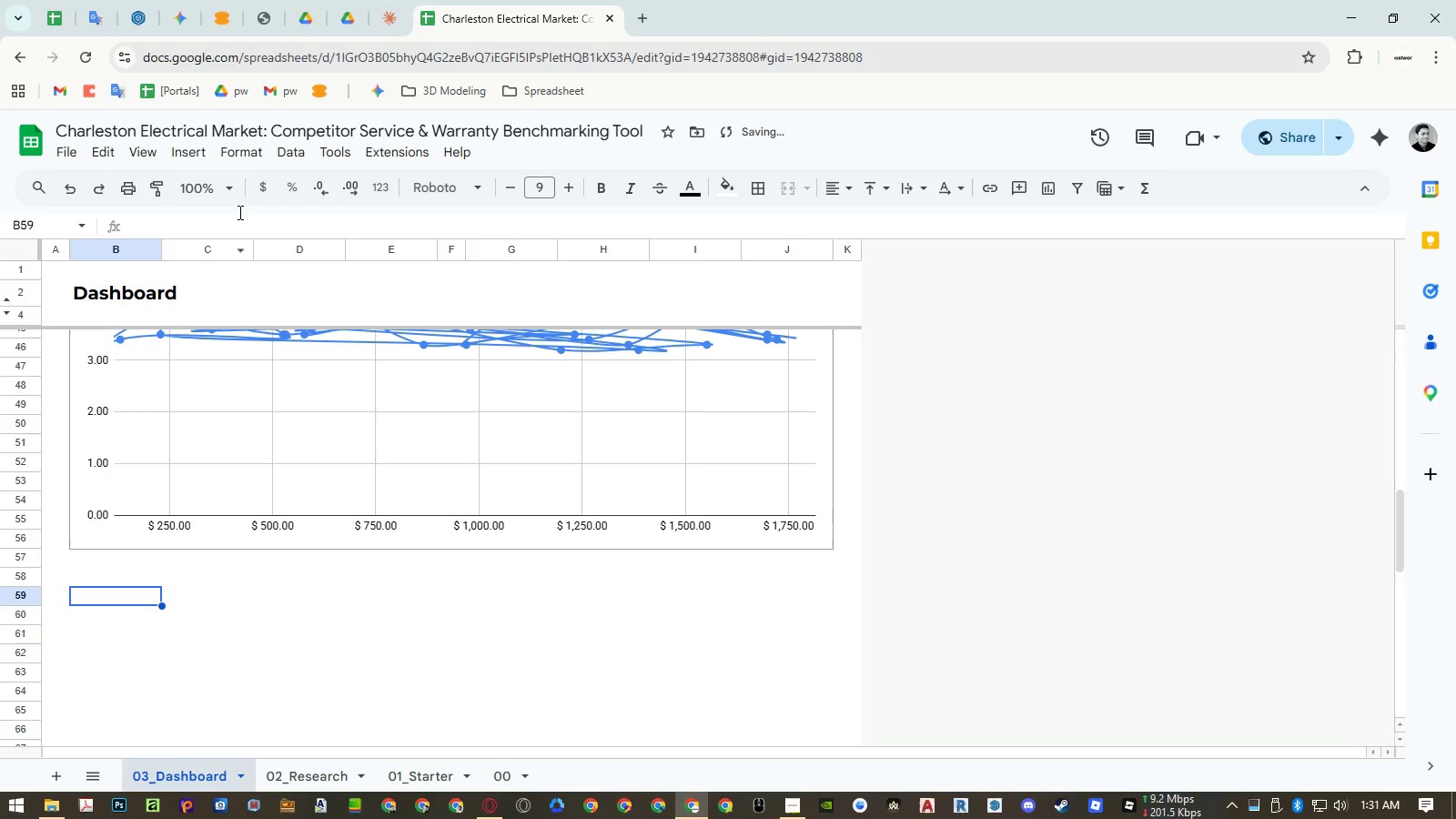 
left_click([187, 153])
 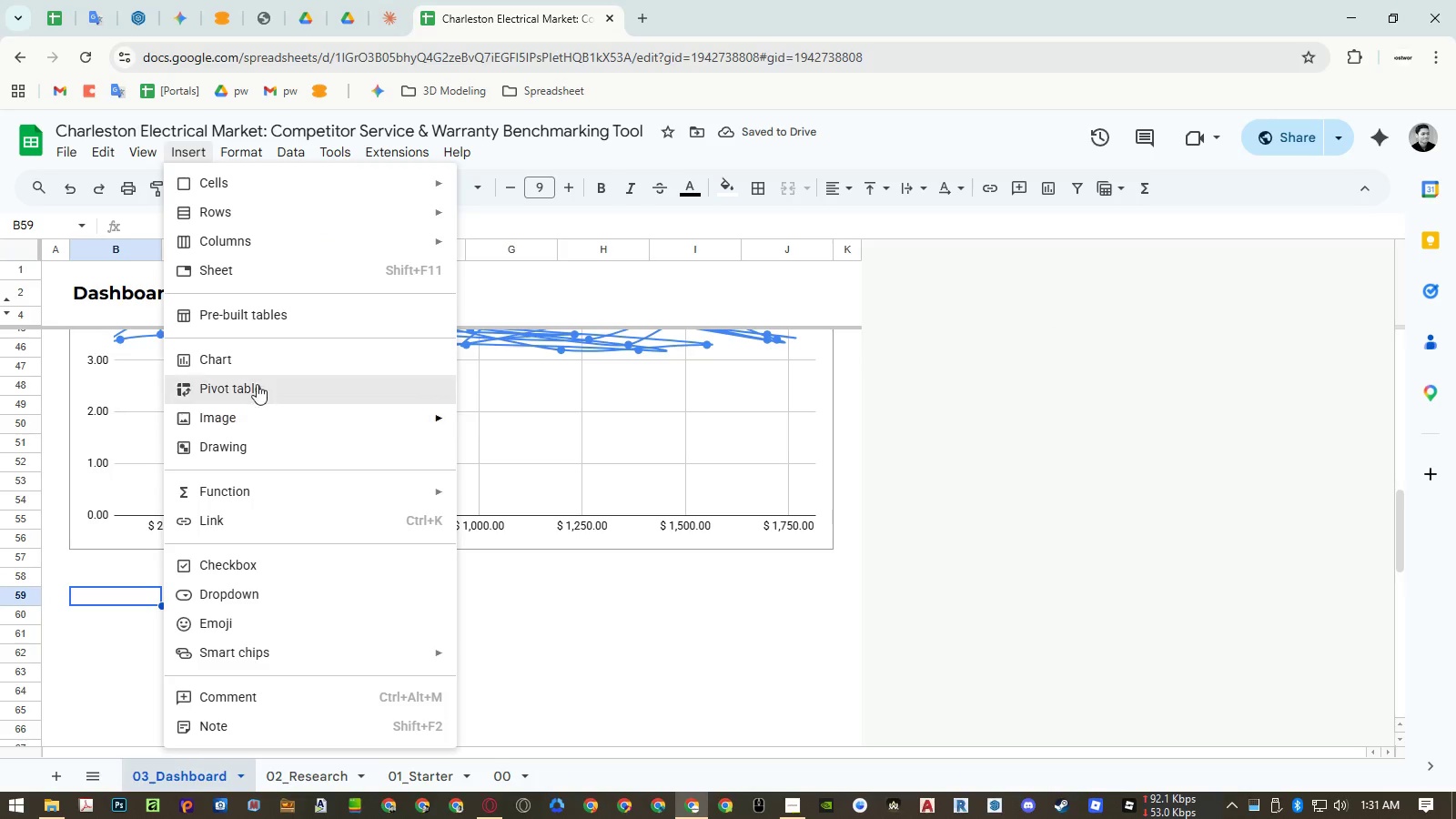 
left_click([258, 359])
 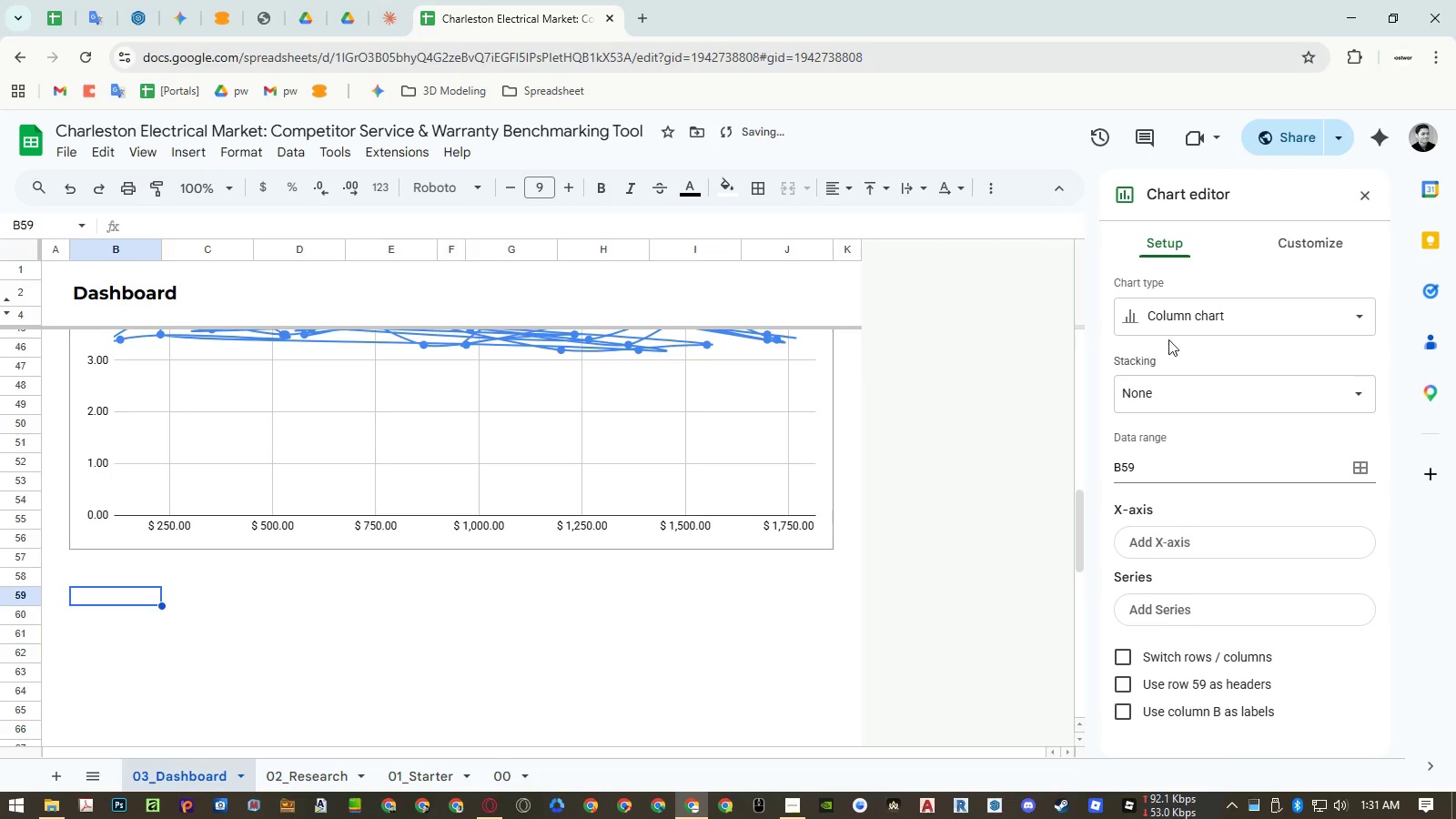 
left_click([1194, 313])
 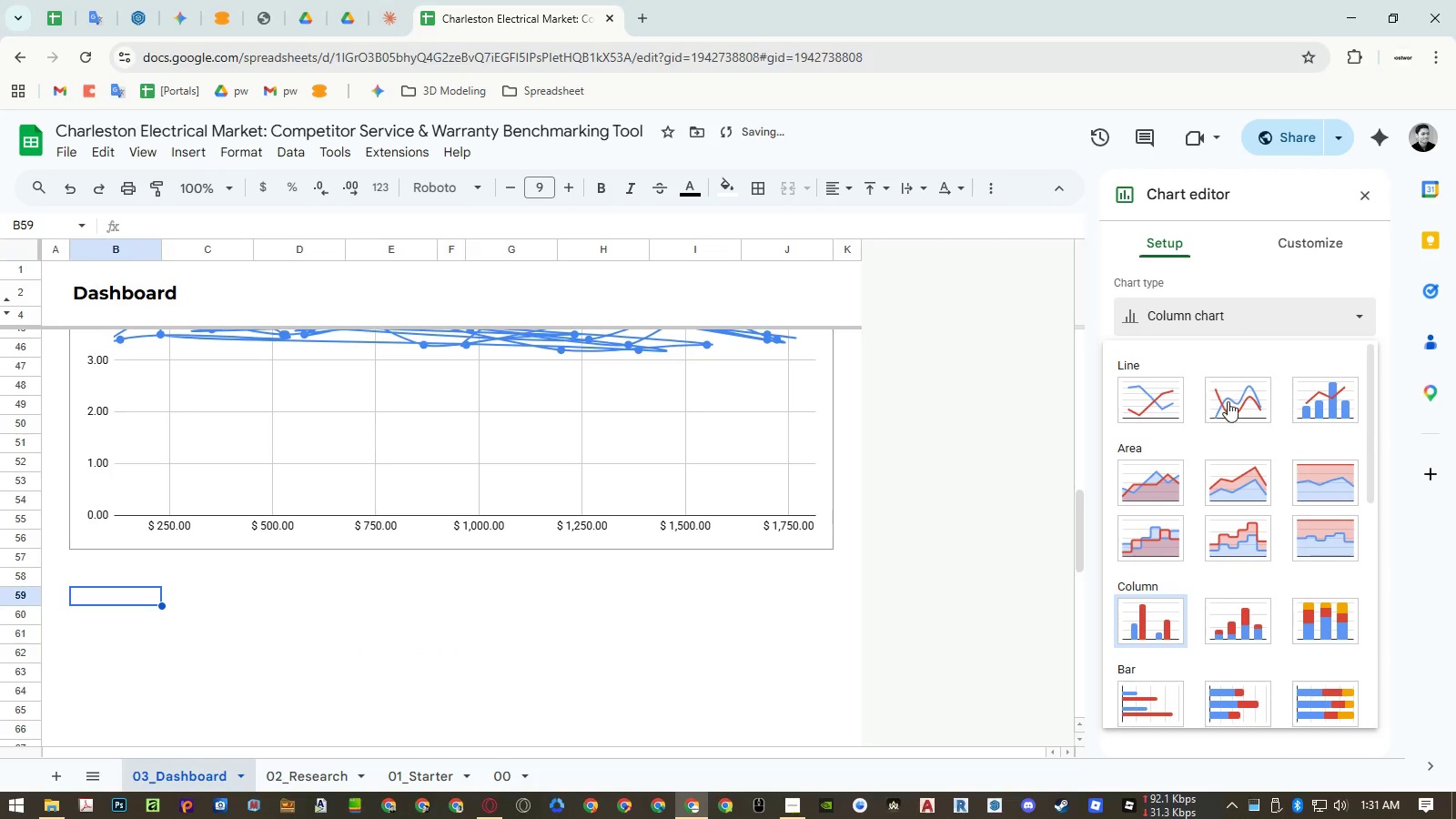 
scroll: coordinate [1245, 484], scroll_direction: down, amount: 5.0
 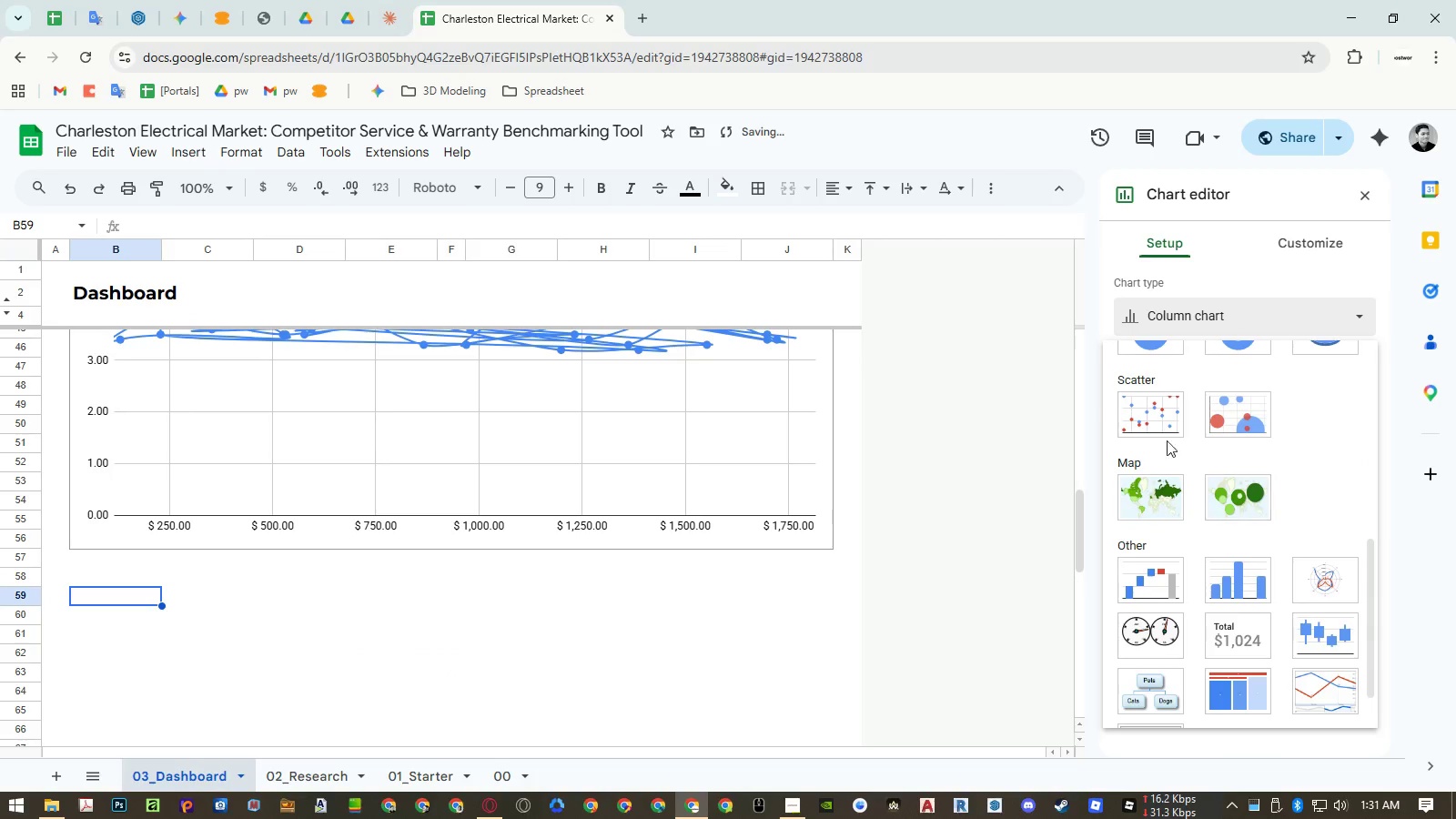 
left_click([1143, 411])
 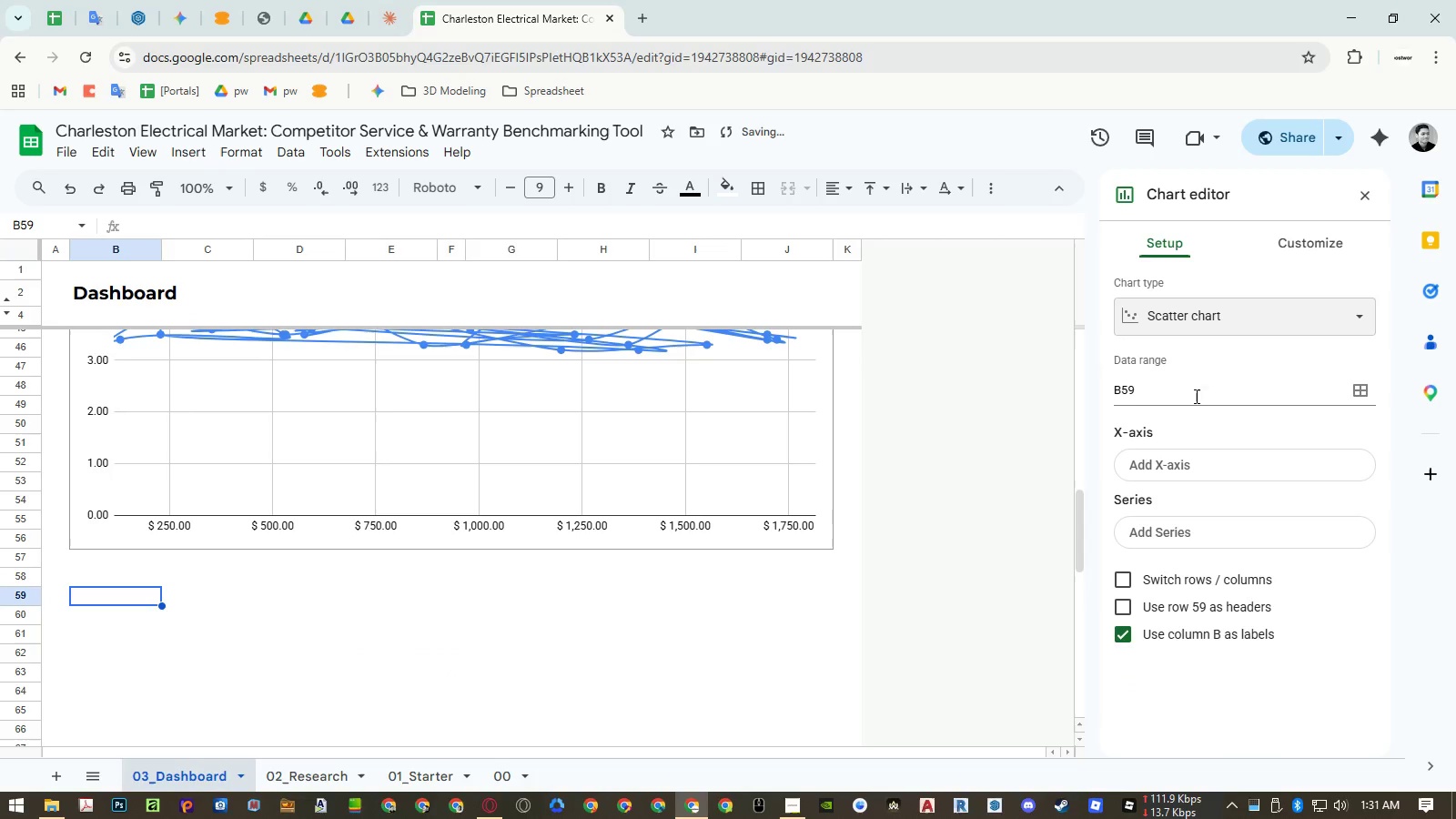 
double_click([1195, 389])
 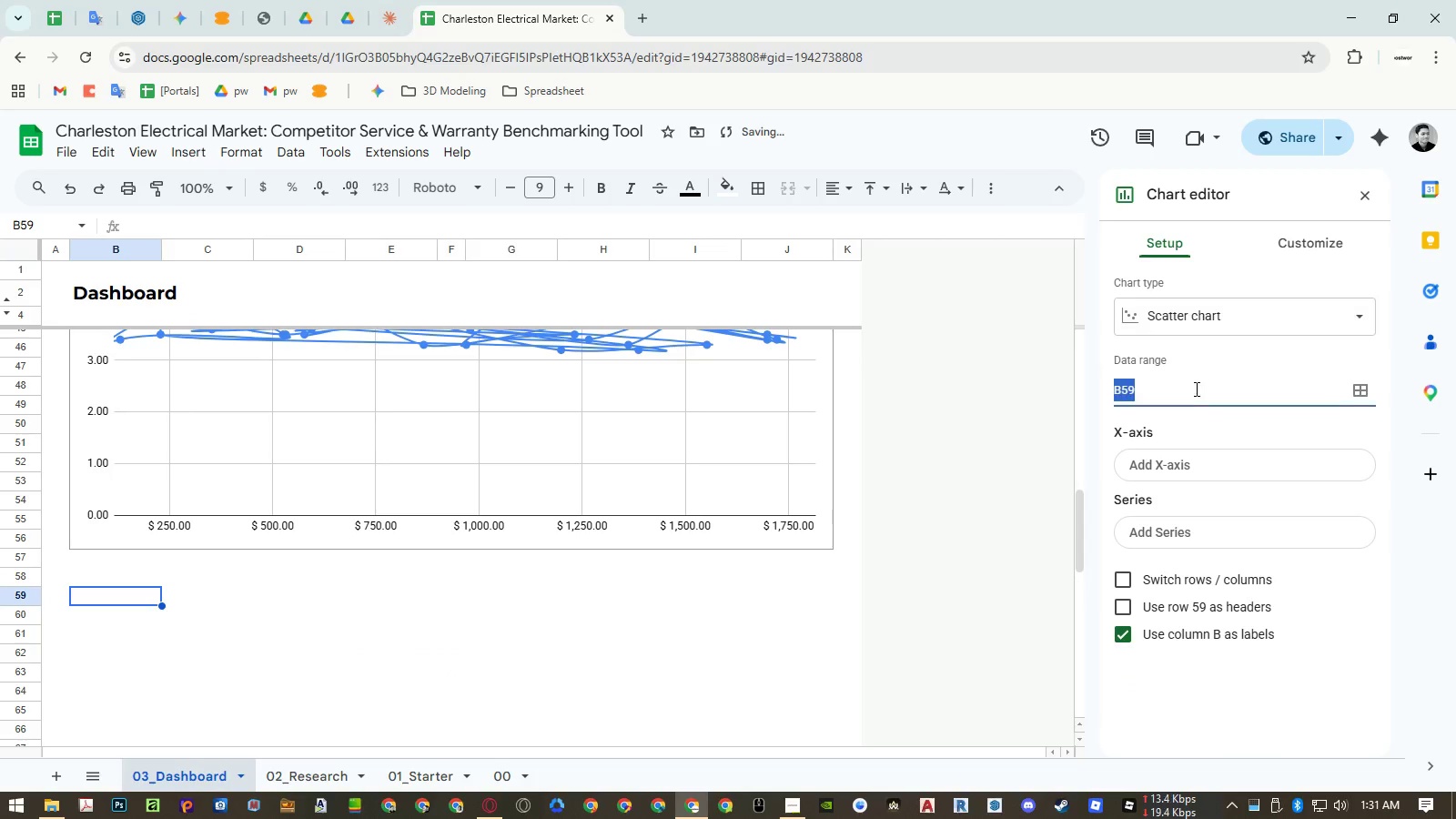 
triple_click([1195, 389])
 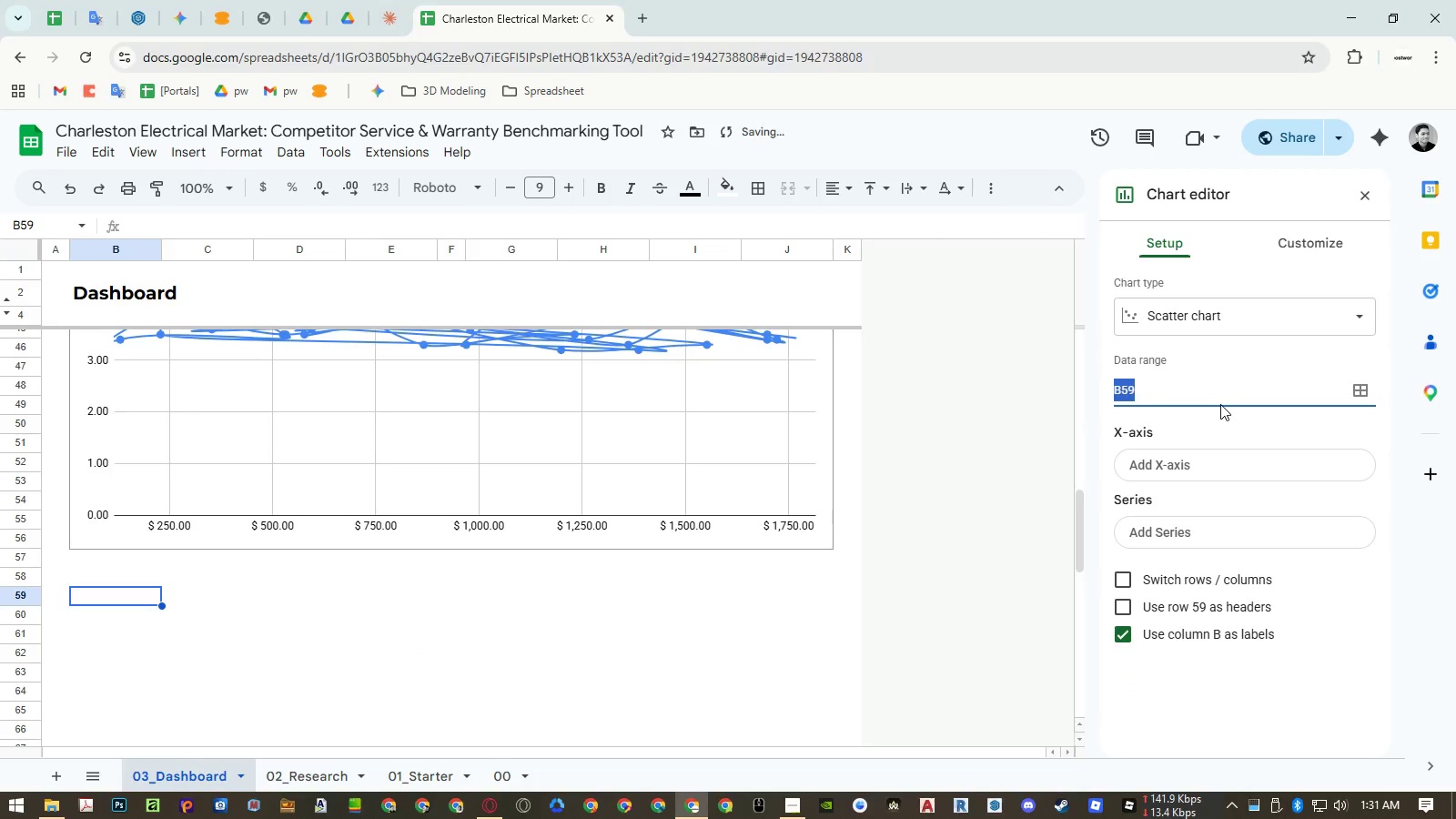 
key(Control+ControlLeft)
 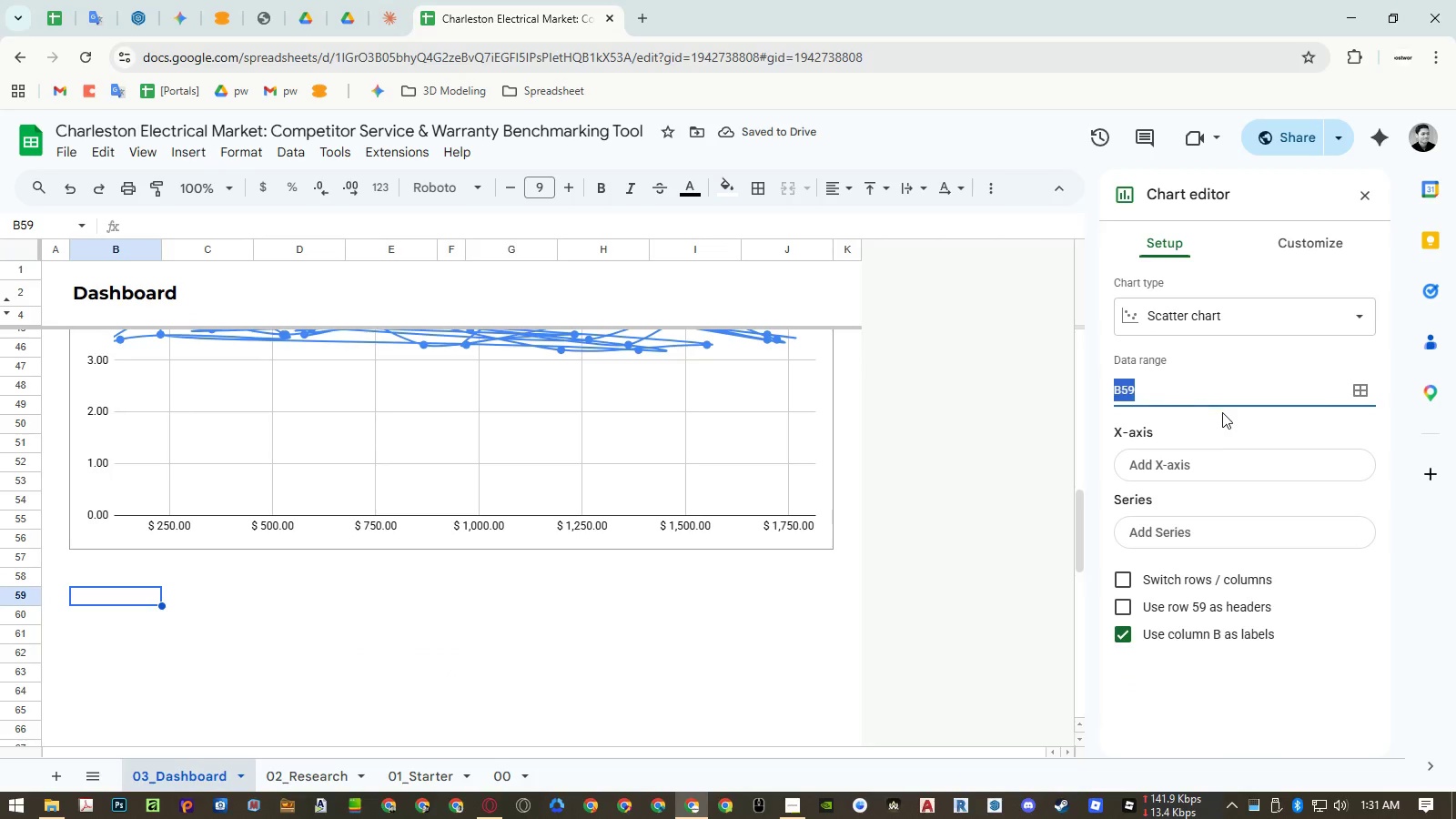 
key(Control+V)
 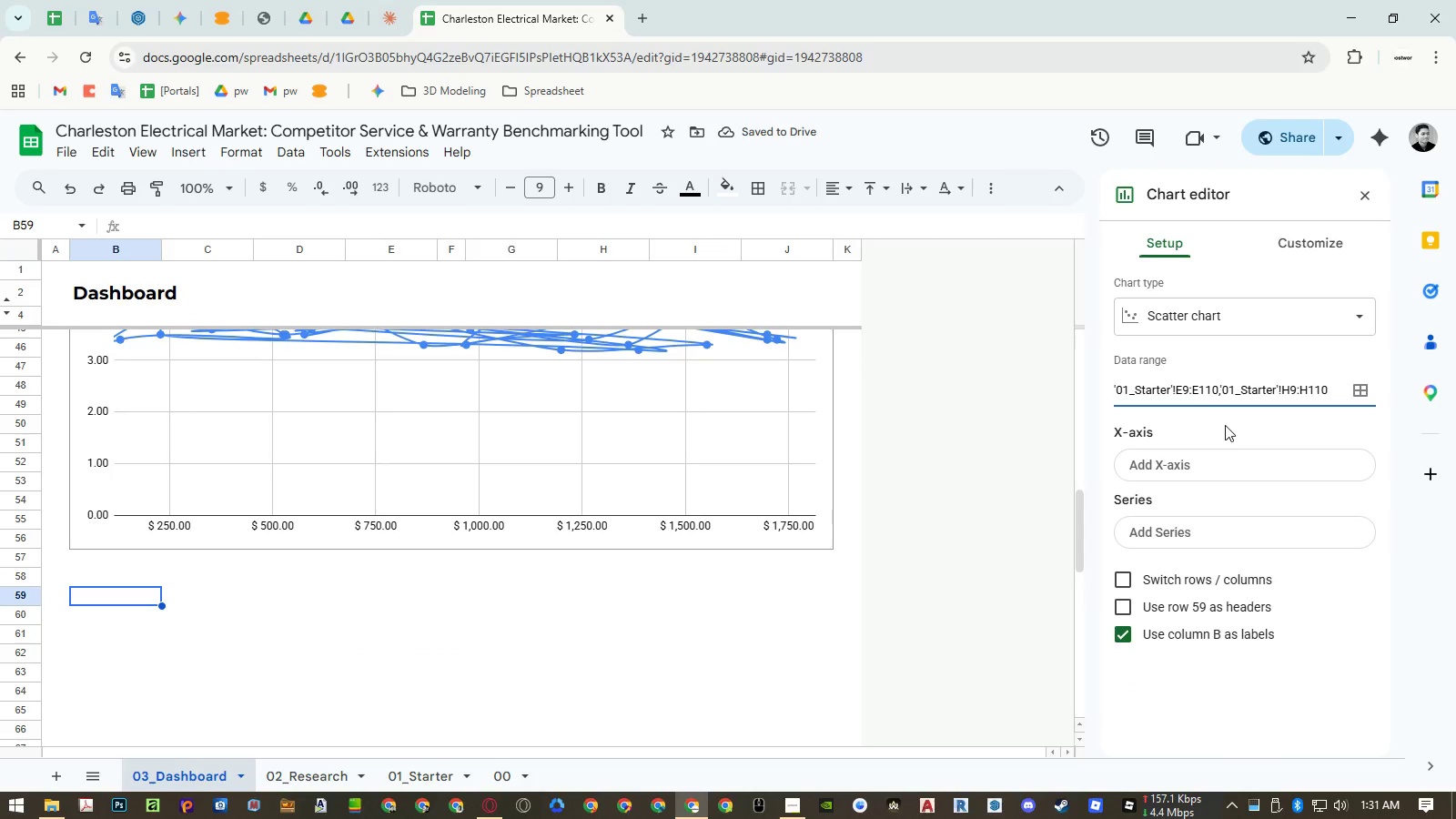 
left_click([1225, 425])
 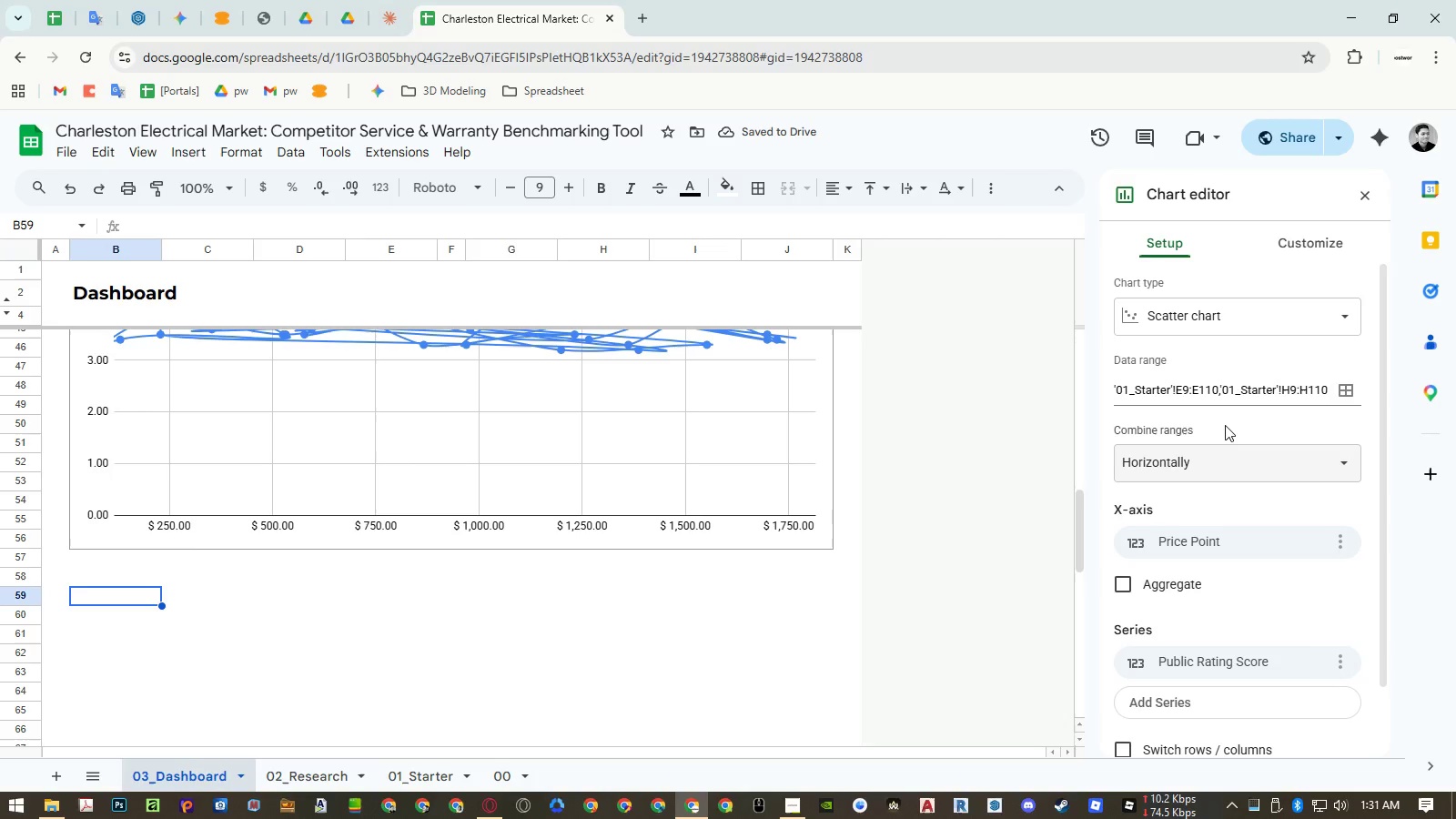 
scroll: coordinate [1204, 633], scroll_direction: down, amount: 5.0
 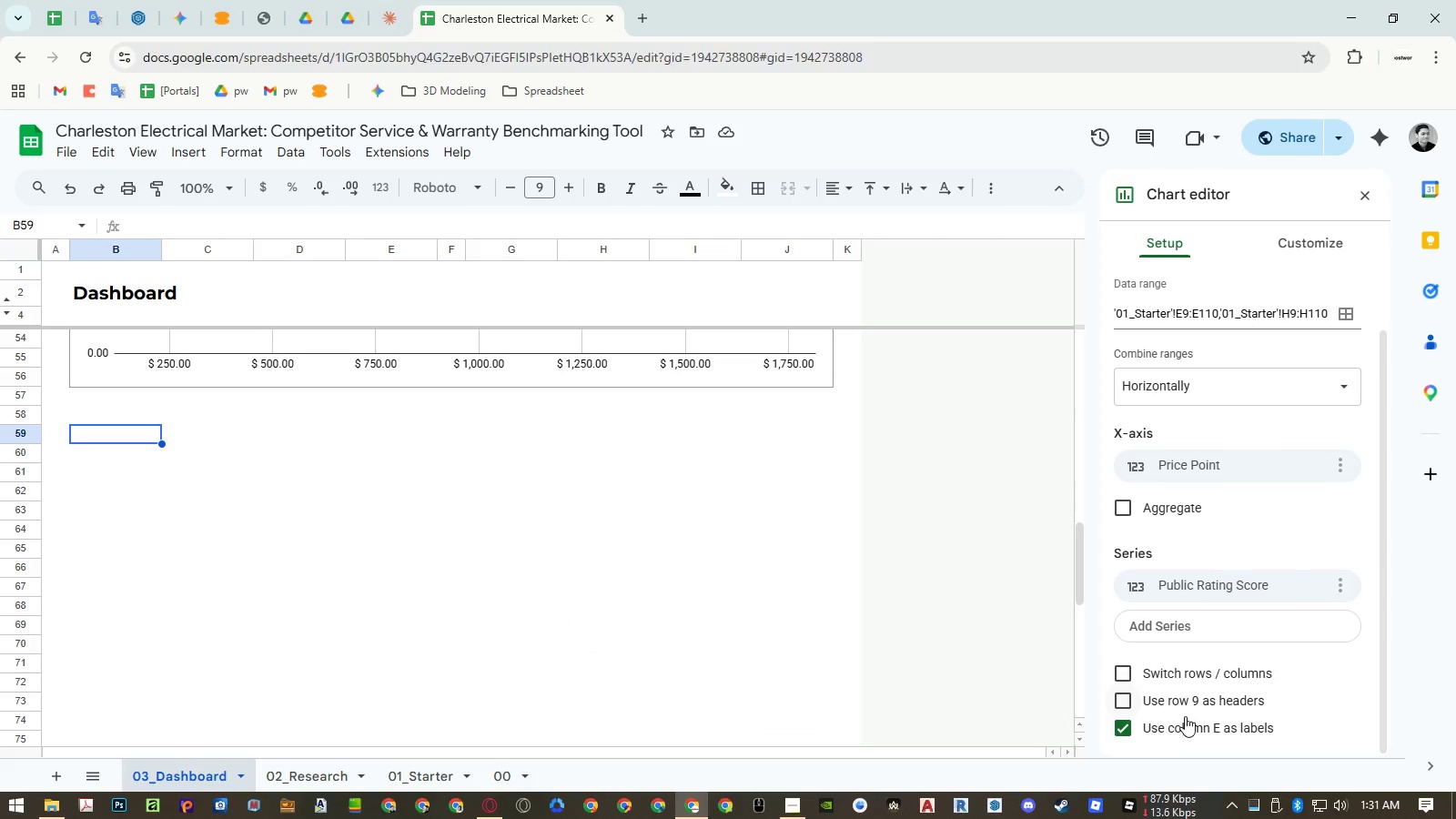 
left_click([1185, 723])
 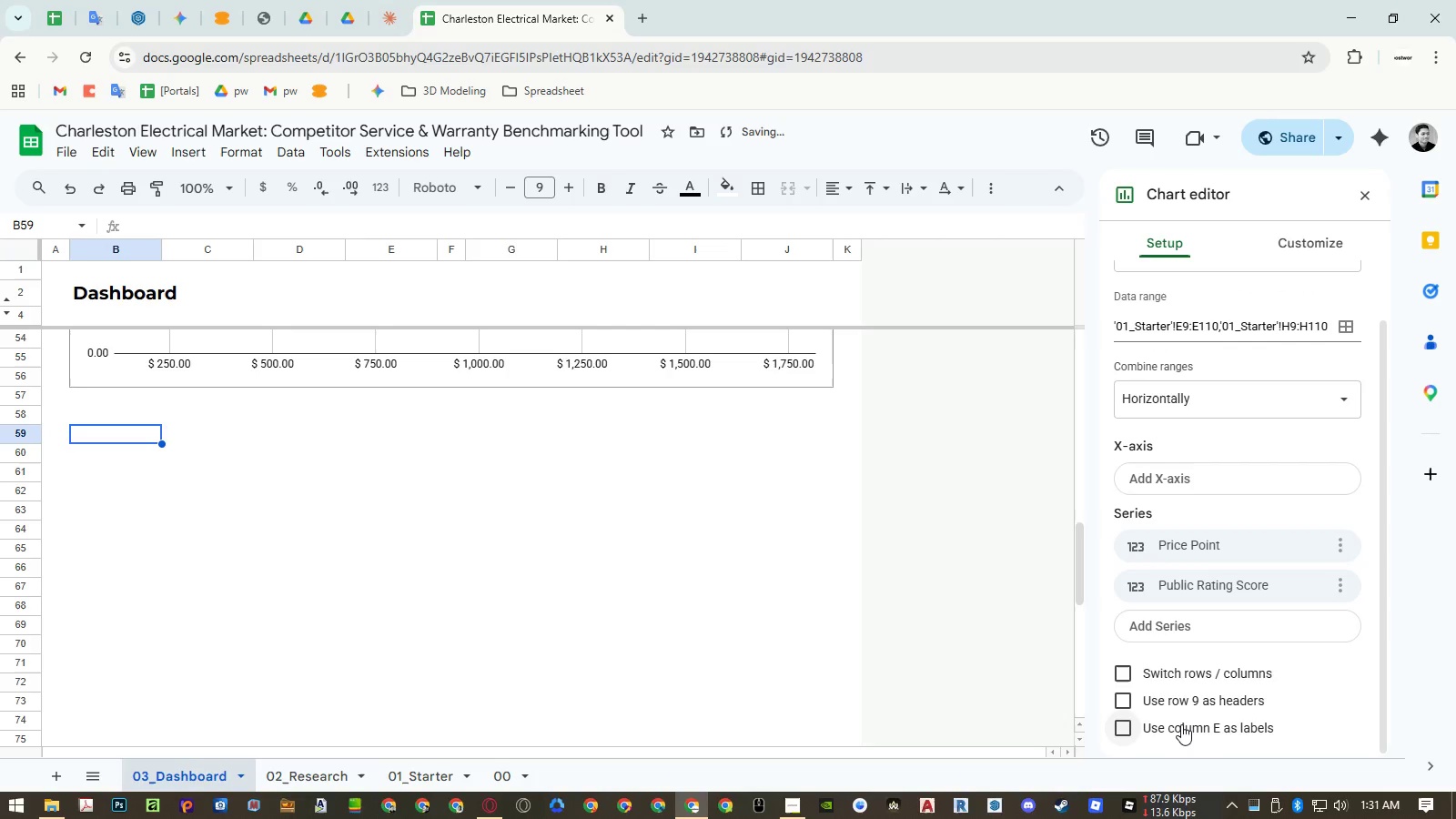 
double_click([1181, 724])
 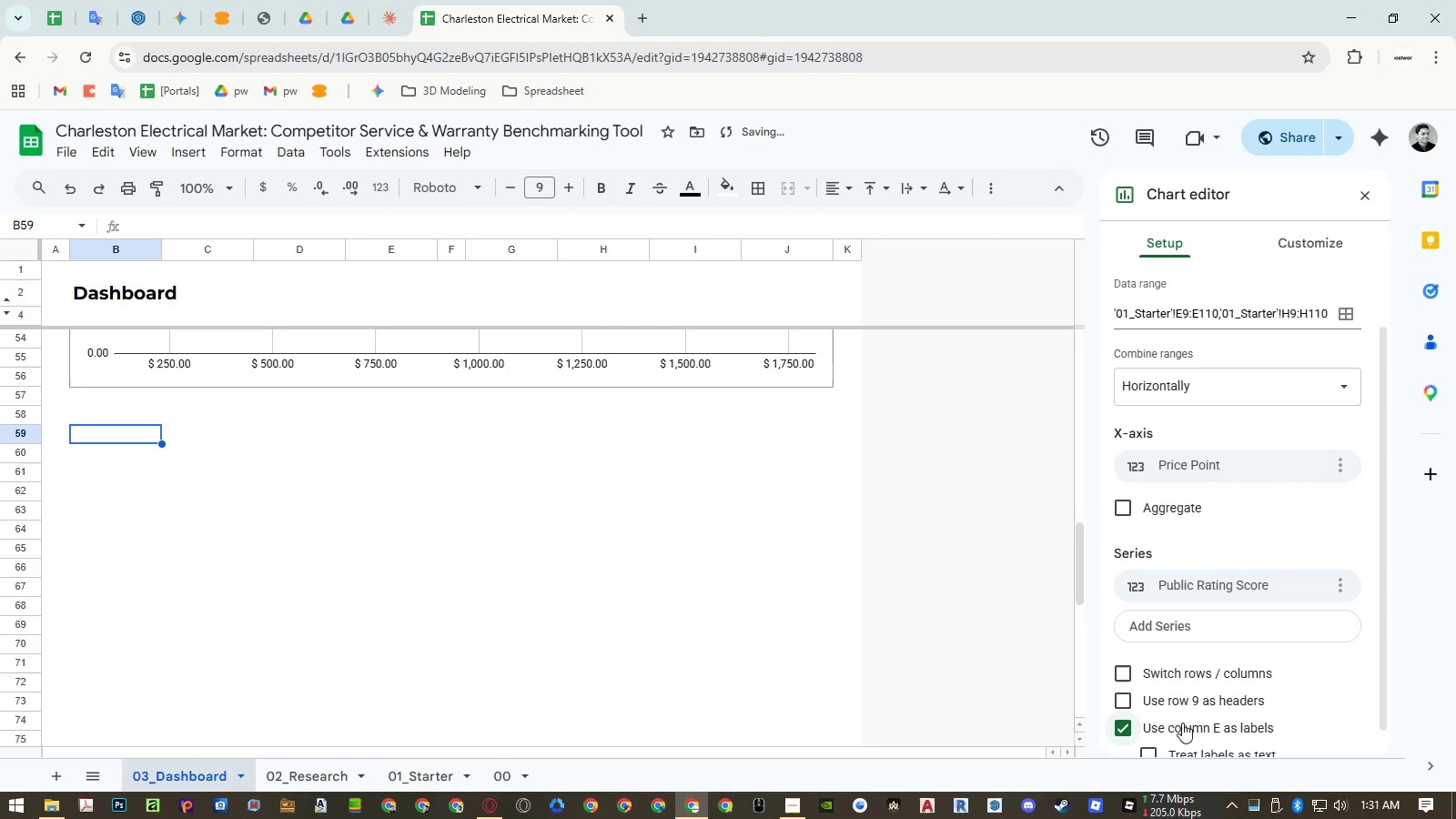 
scroll: coordinate [1187, 714], scroll_direction: down, amount: 2.0
 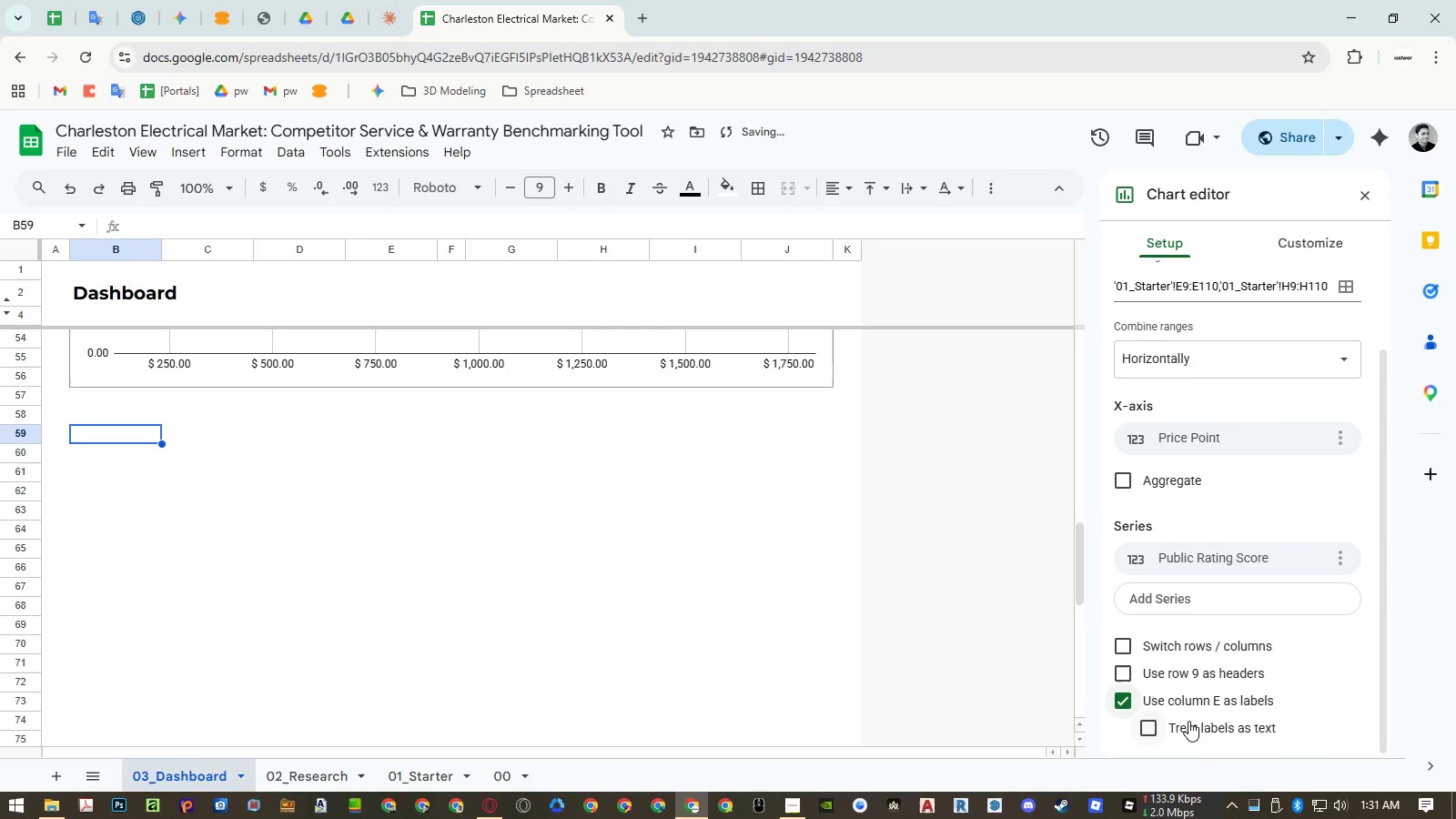 
left_click([1189, 722])
 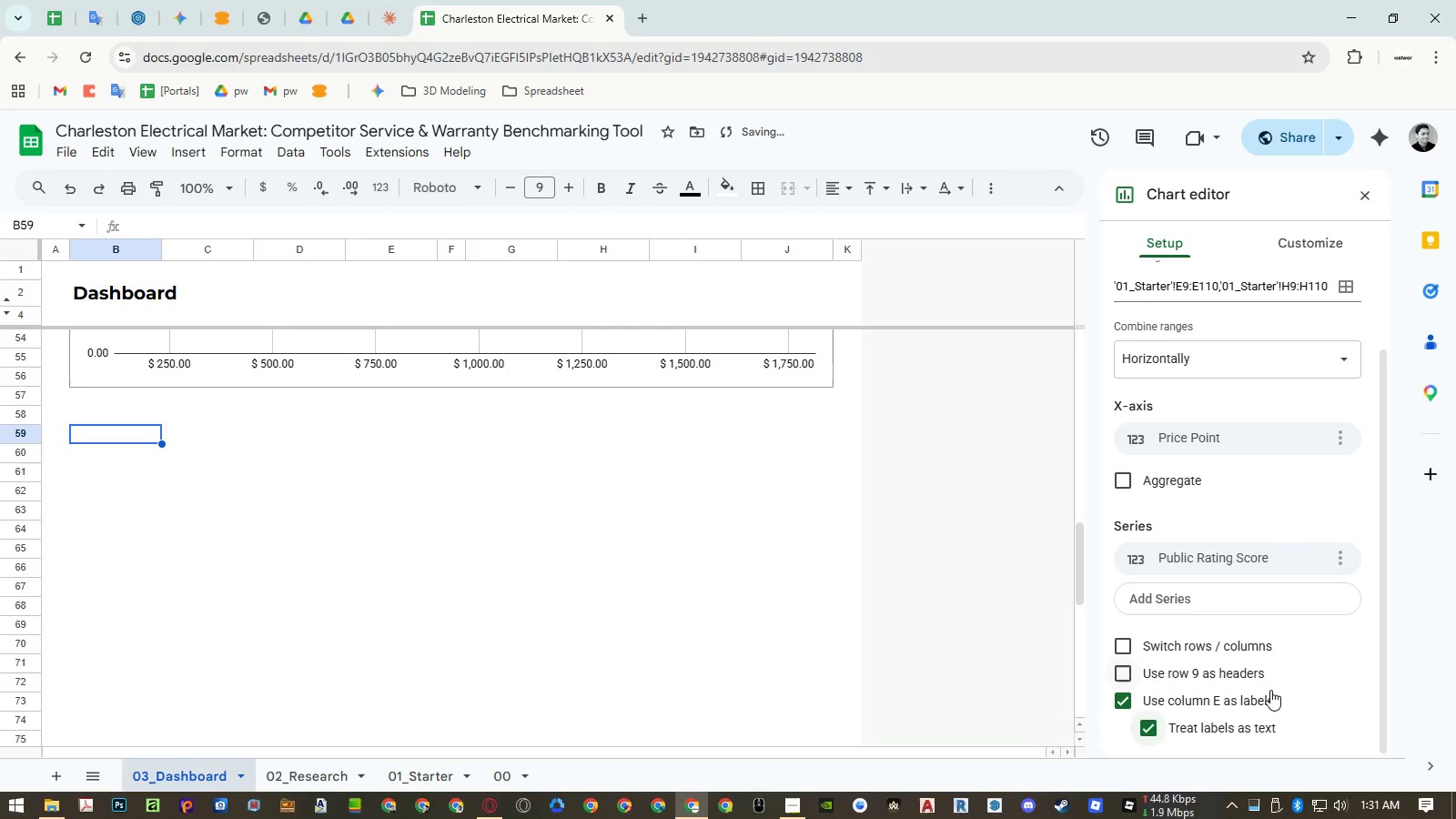 
left_click([1235, 703])
 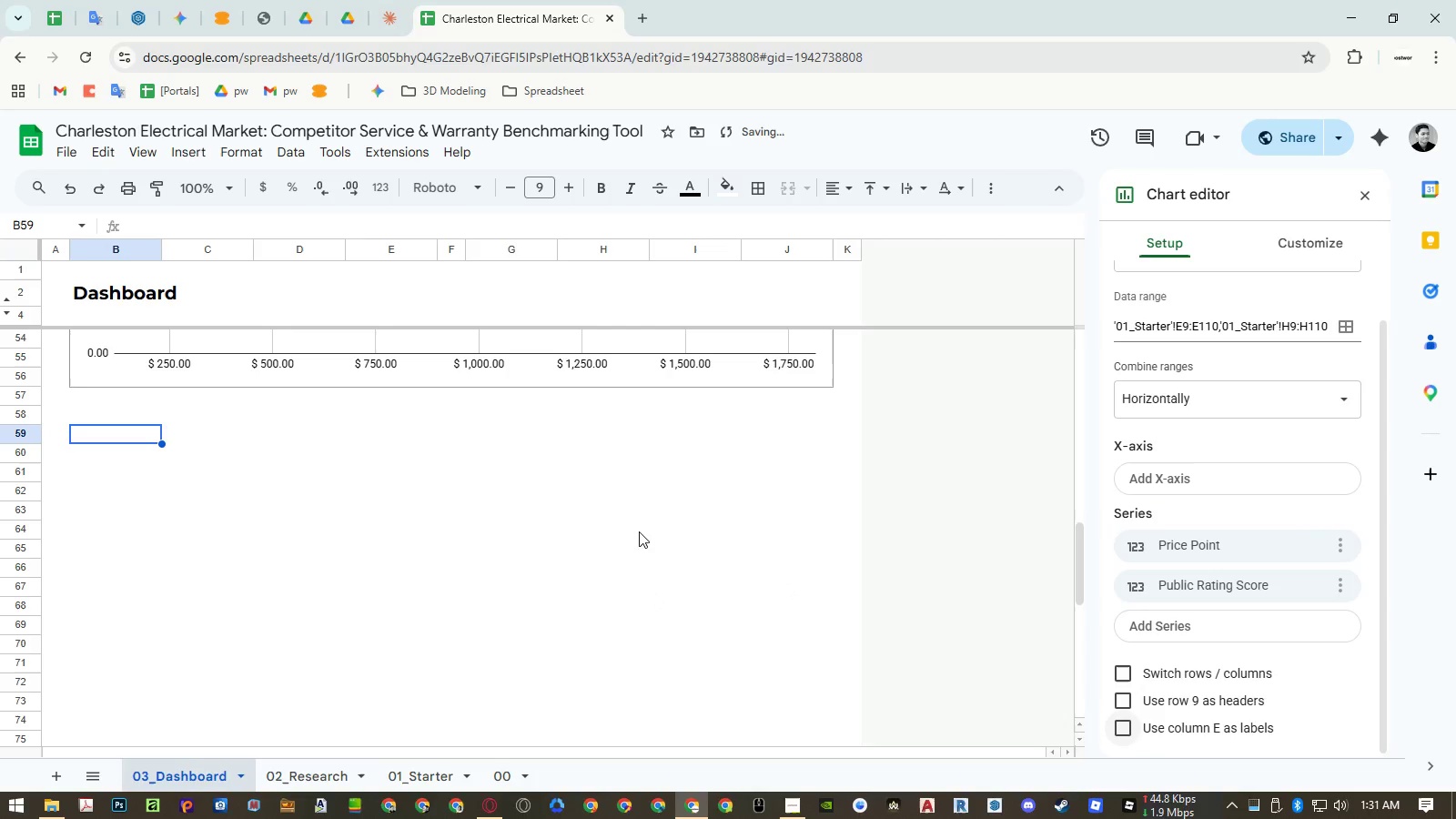 
left_click([554, 507])
 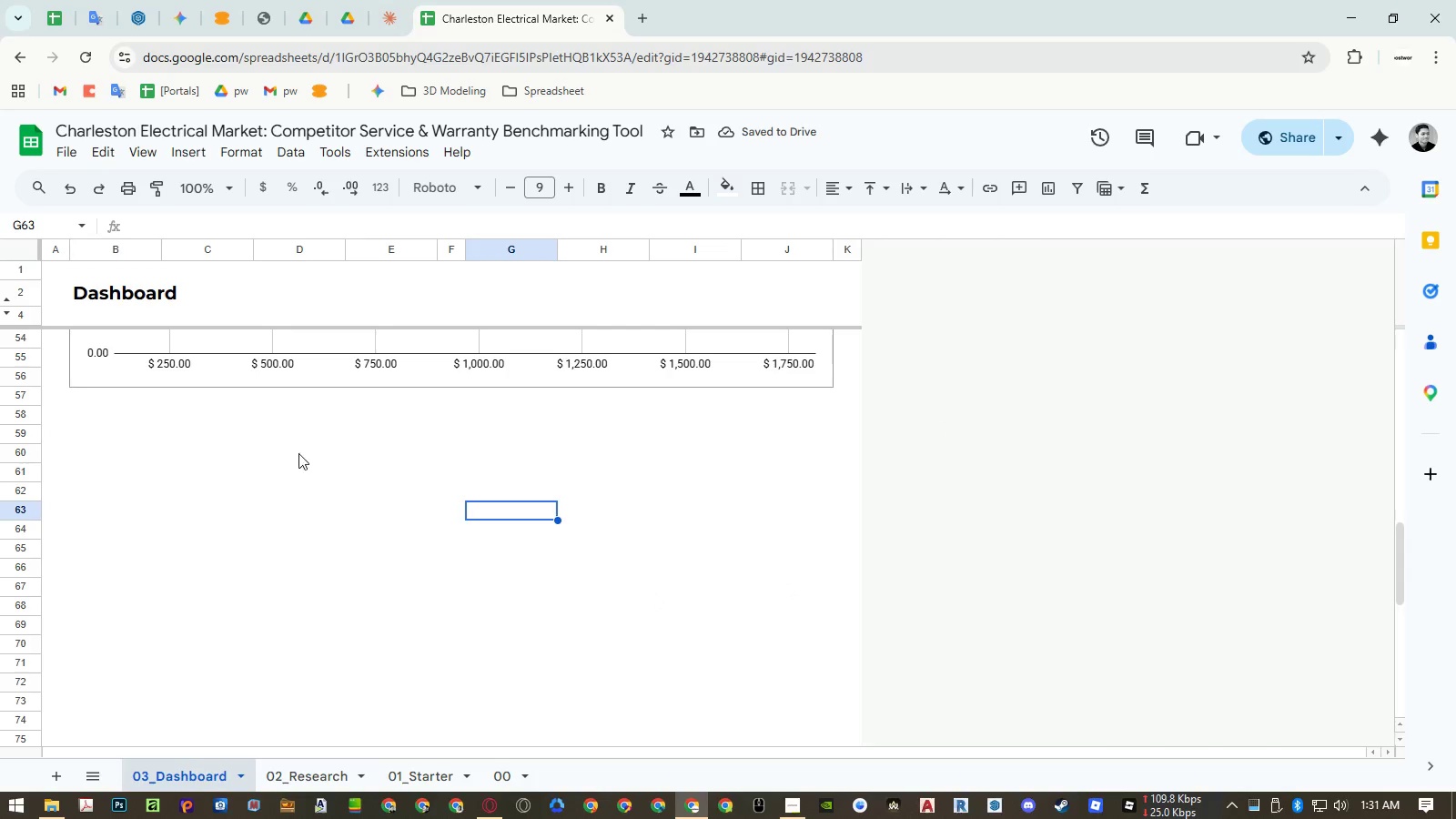 
left_click([101, 446])
 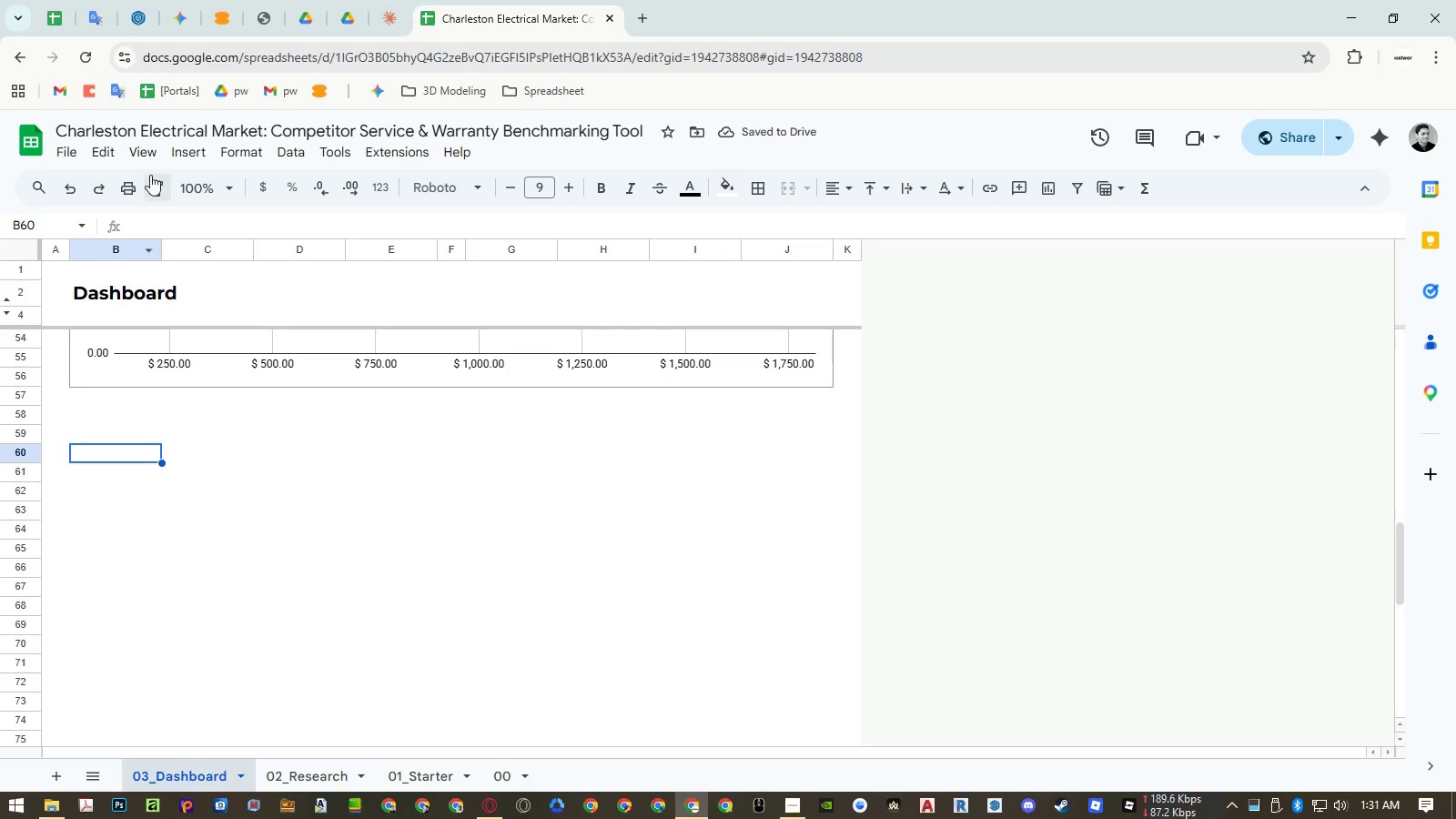 
left_click([178, 150])
 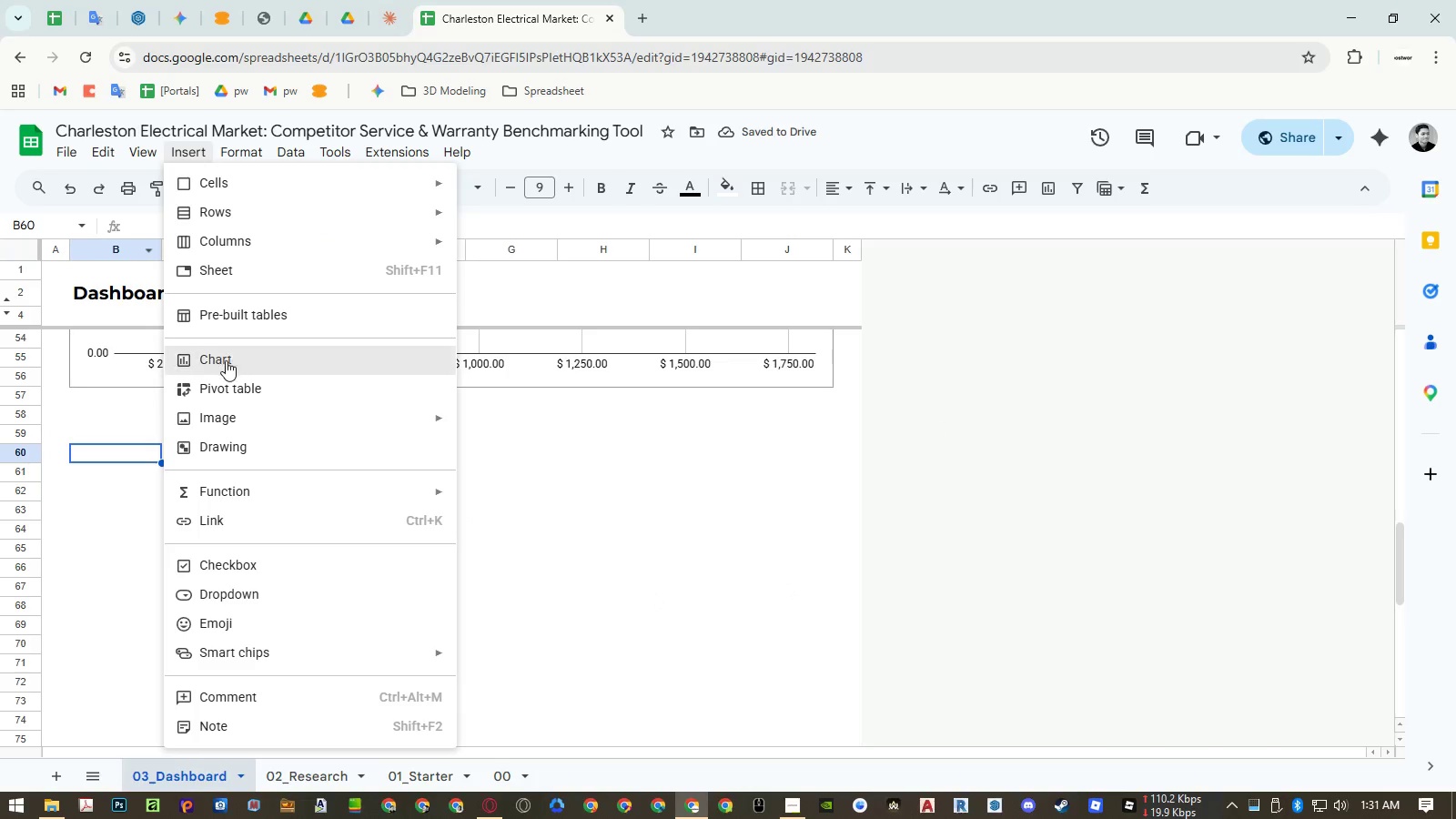 
left_click([226, 360])
 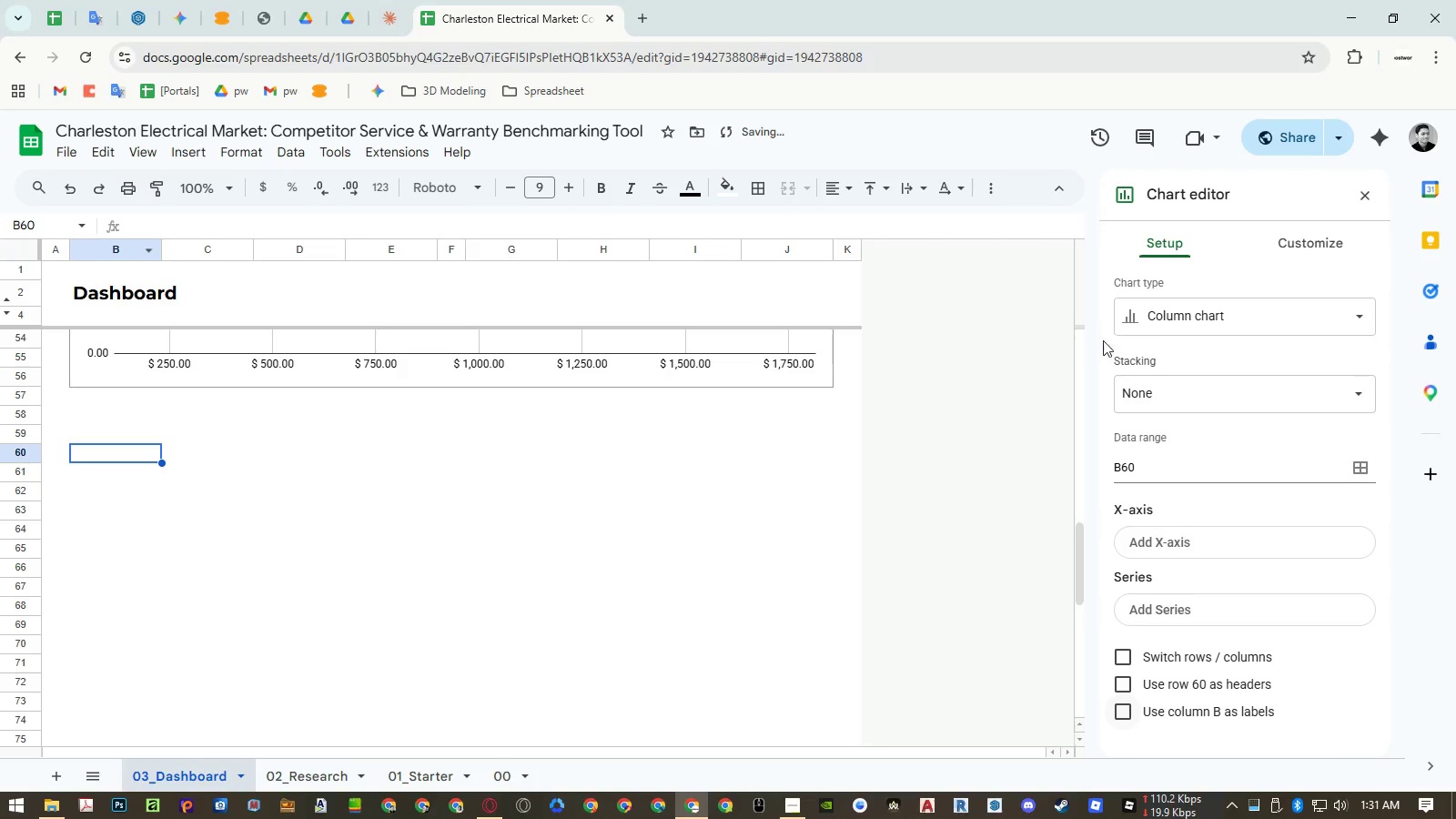 
left_click([1194, 326])
 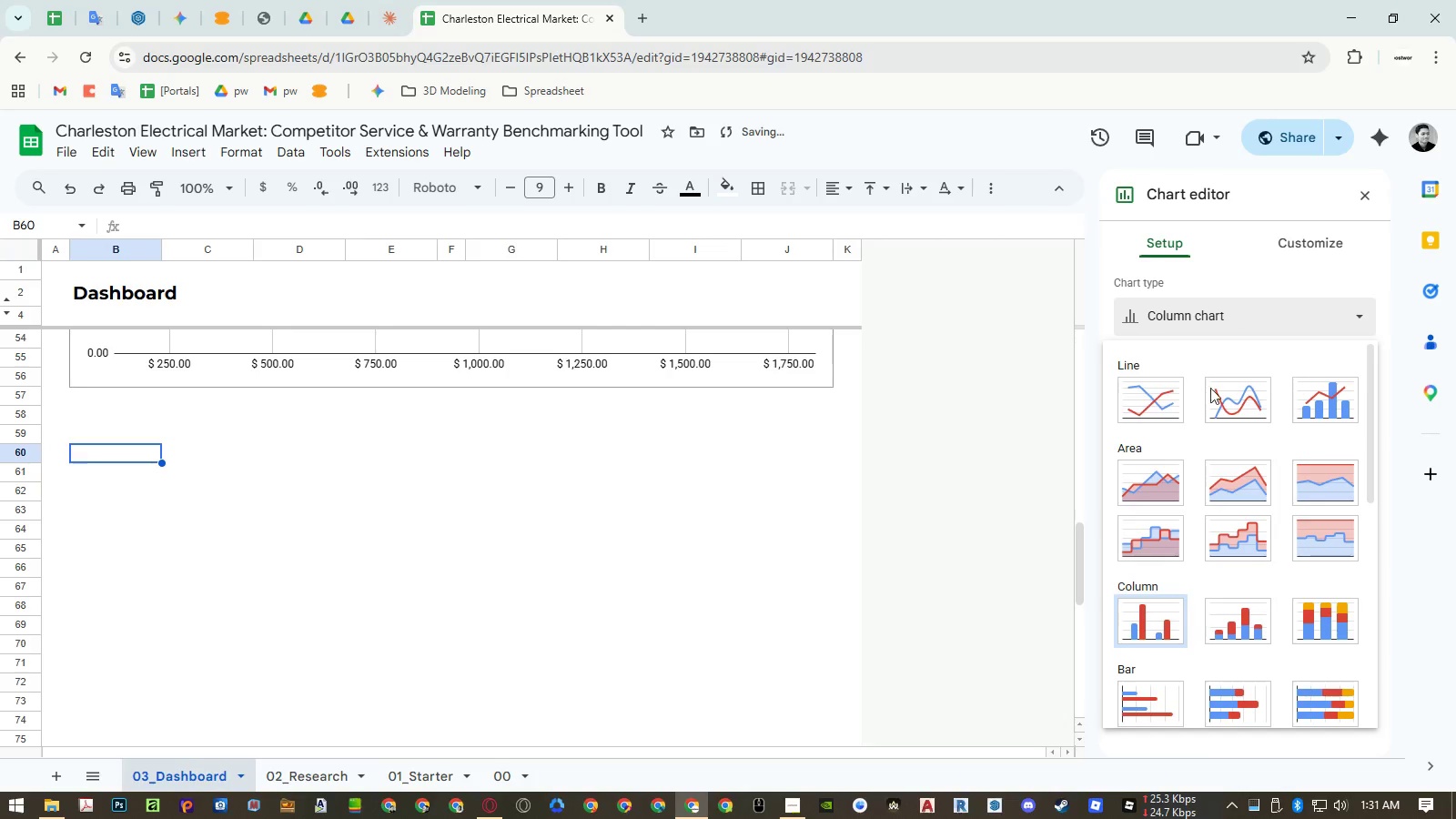 
scroll: coordinate [1226, 498], scroll_direction: down, amount: 5.0
 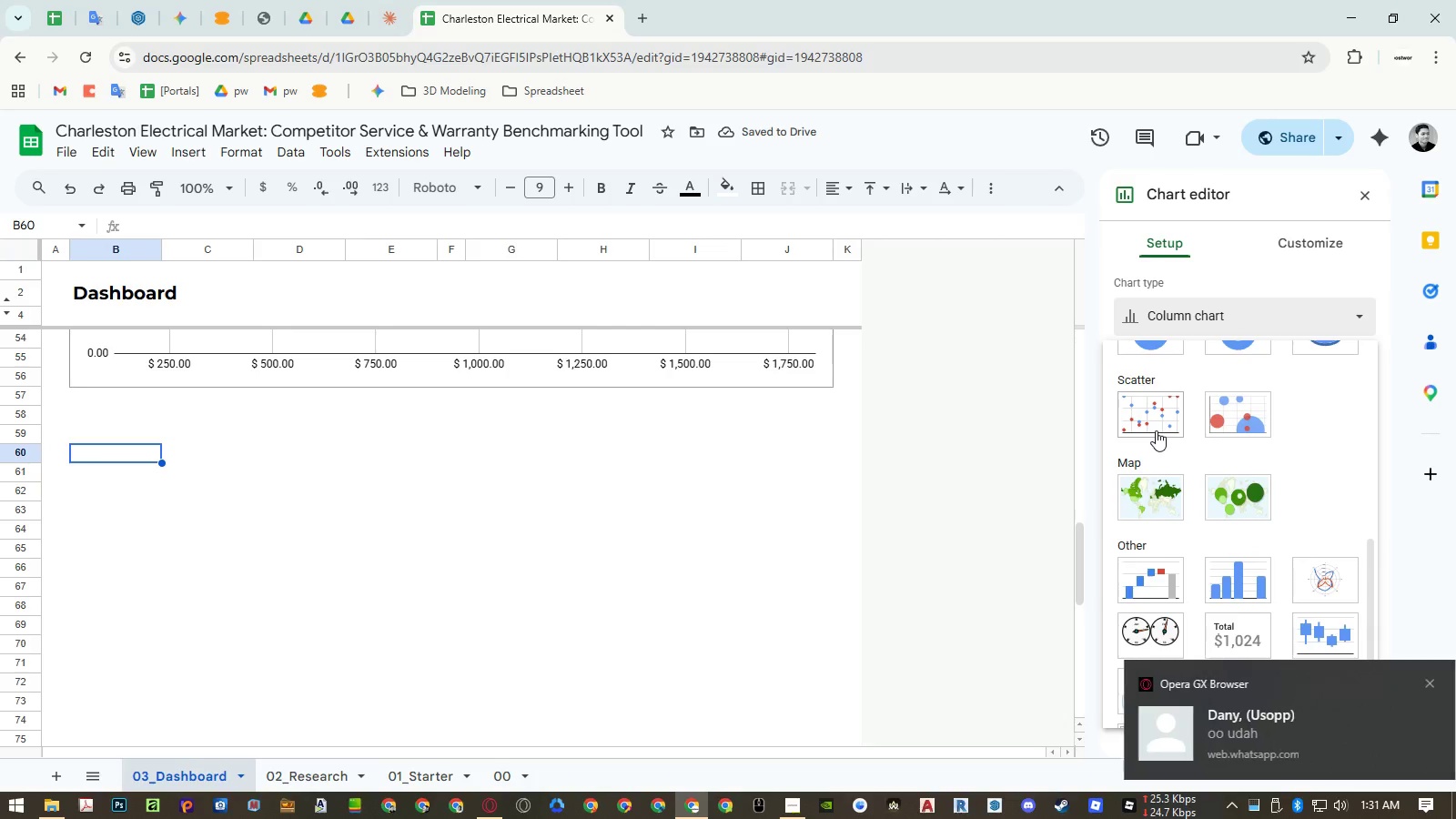 
left_click([1156, 430])
 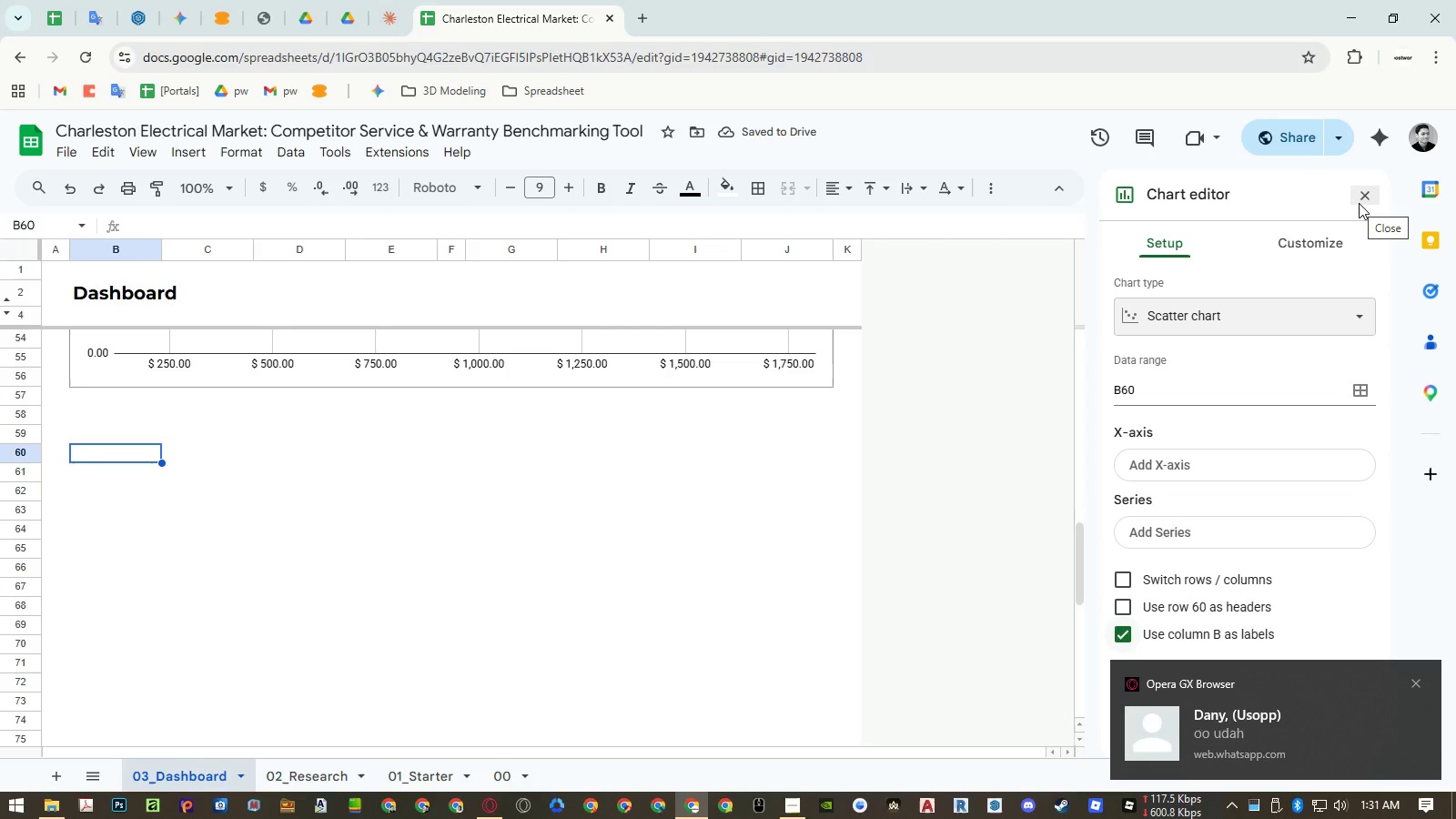 
left_click([1359, 203])
 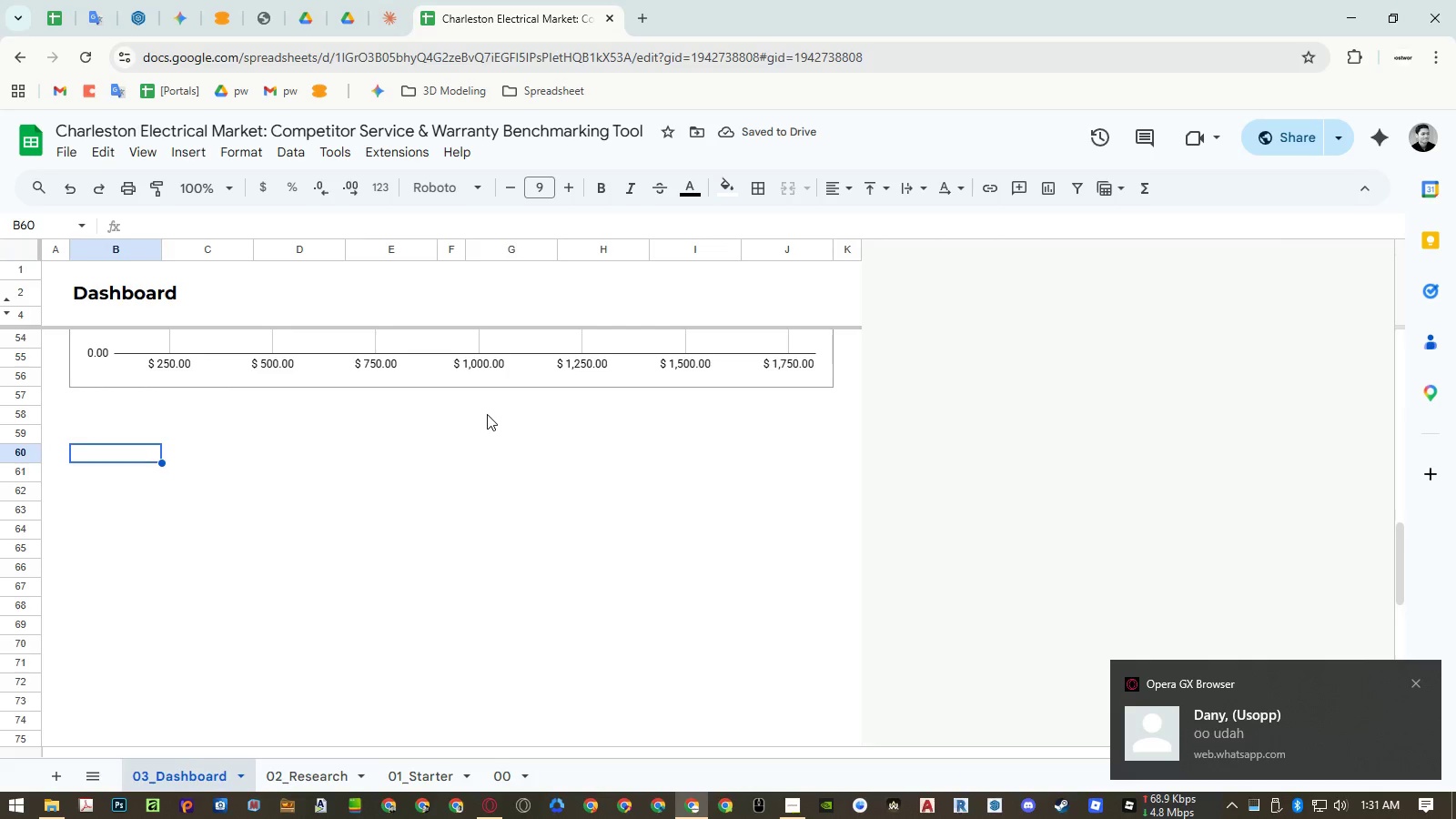 
scroll: coordinate [487, 414], scroll_direction: up, amount: 13.0
 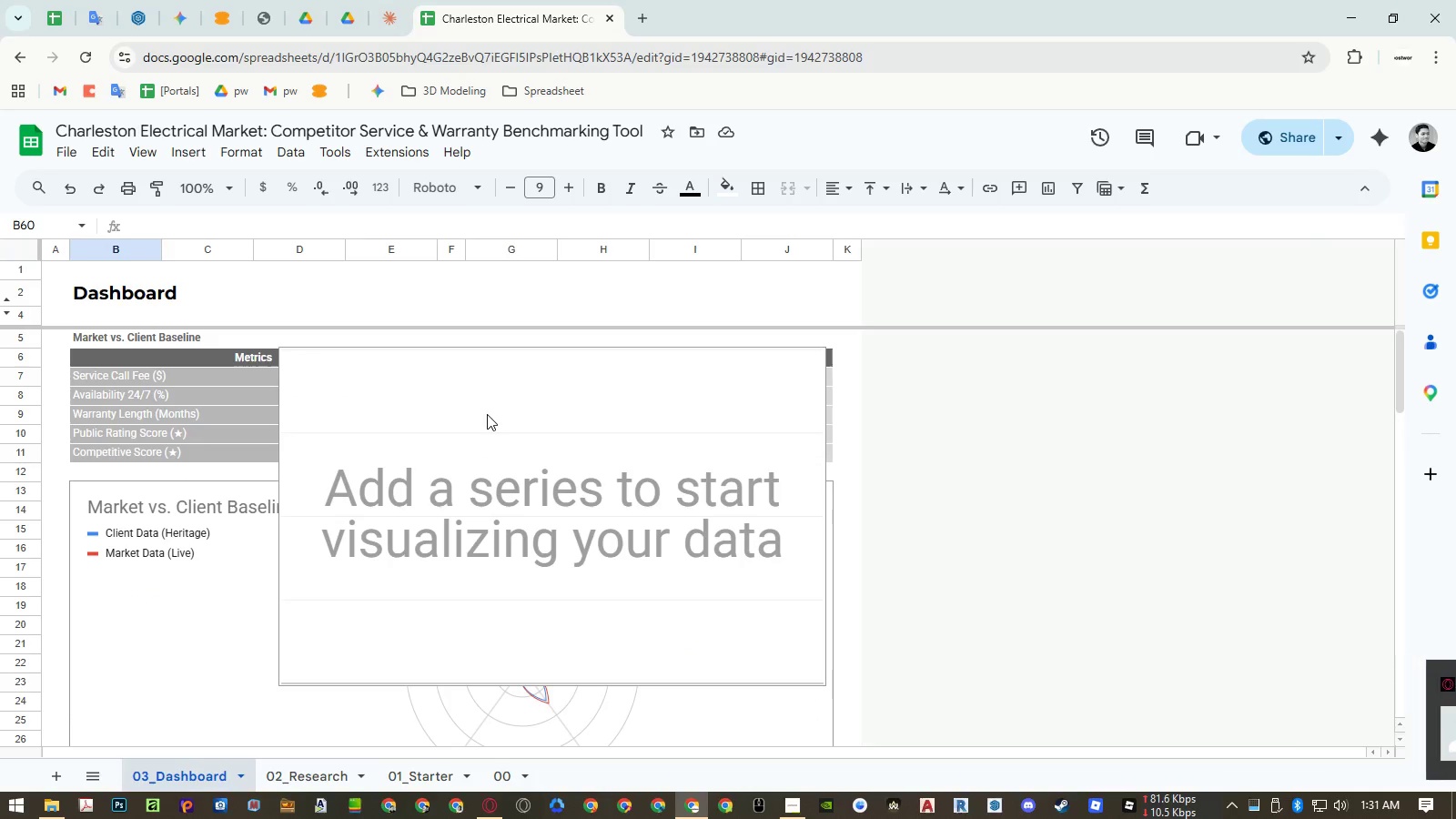 
left_click([490, 421])
 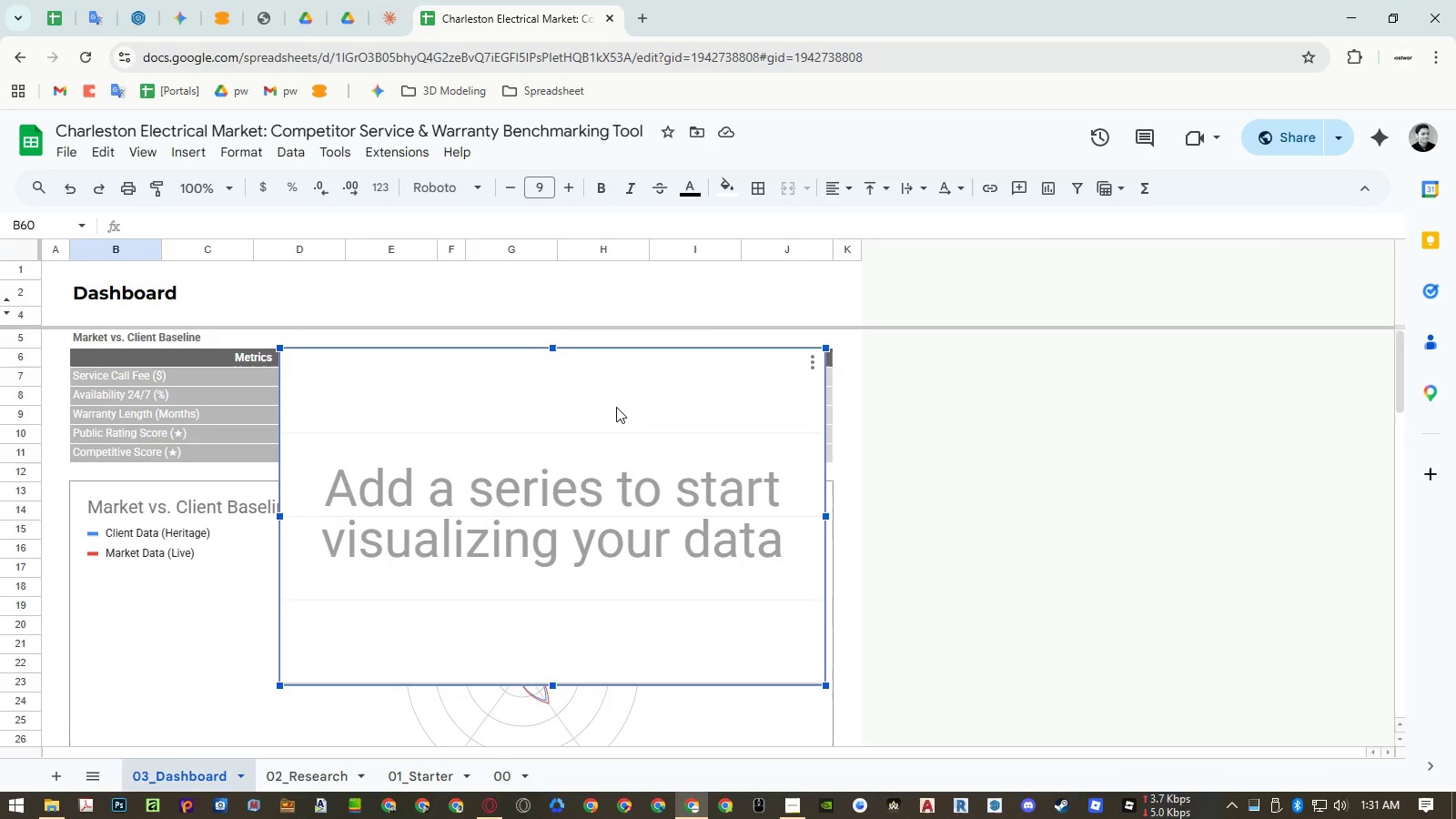 
key(Delete)
 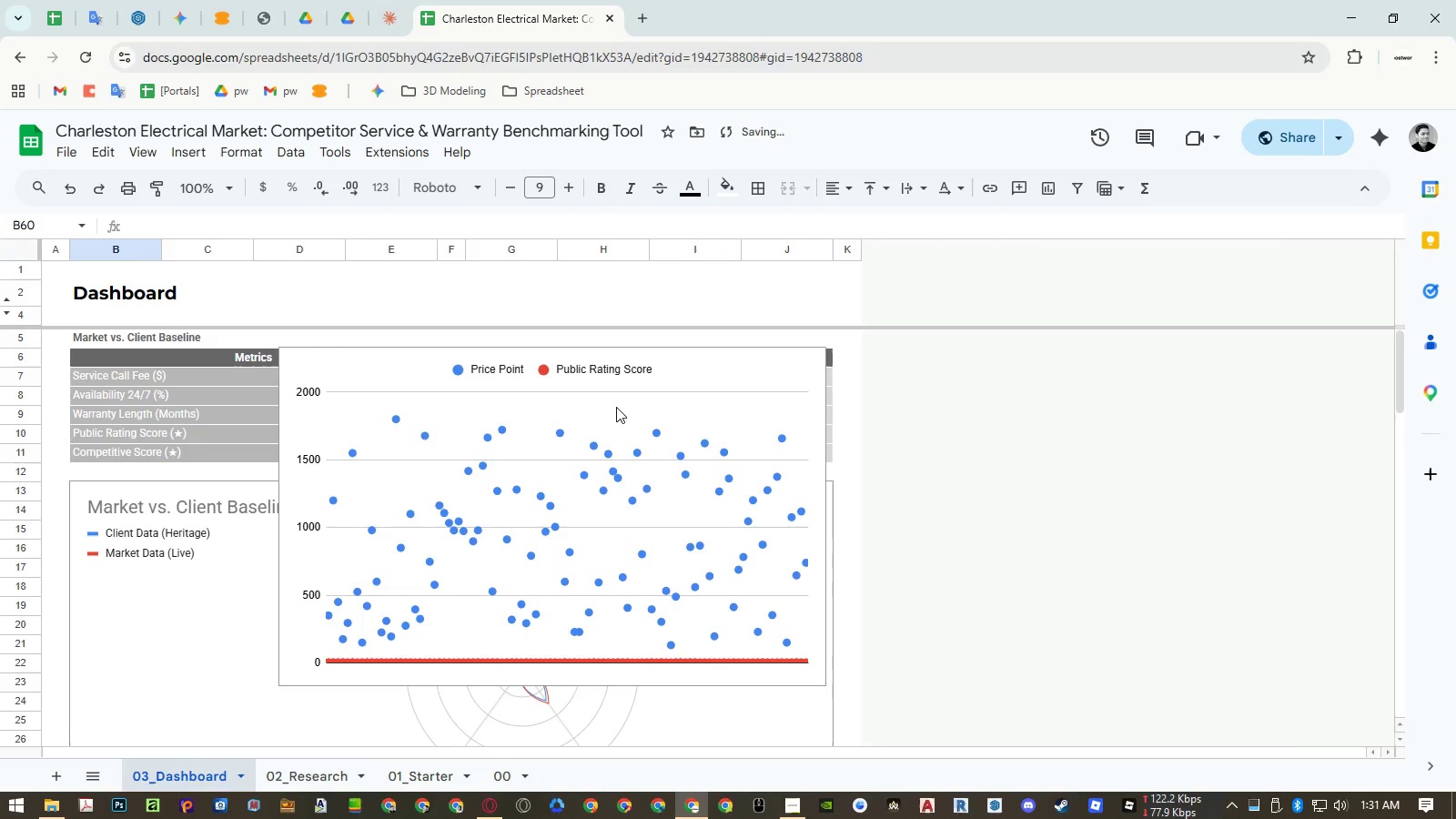 
left_click([616, 407])
 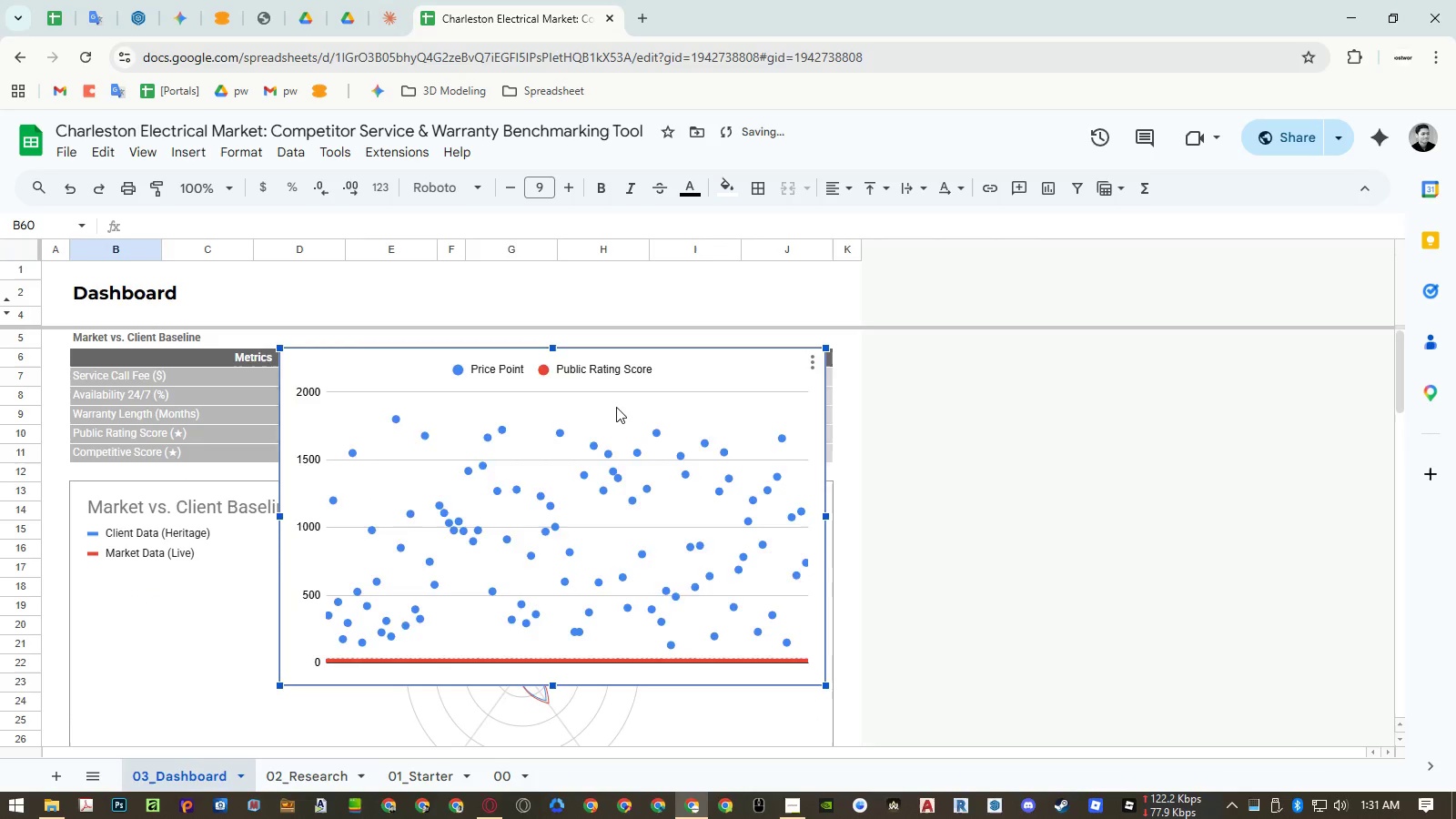 
key(Delete)
 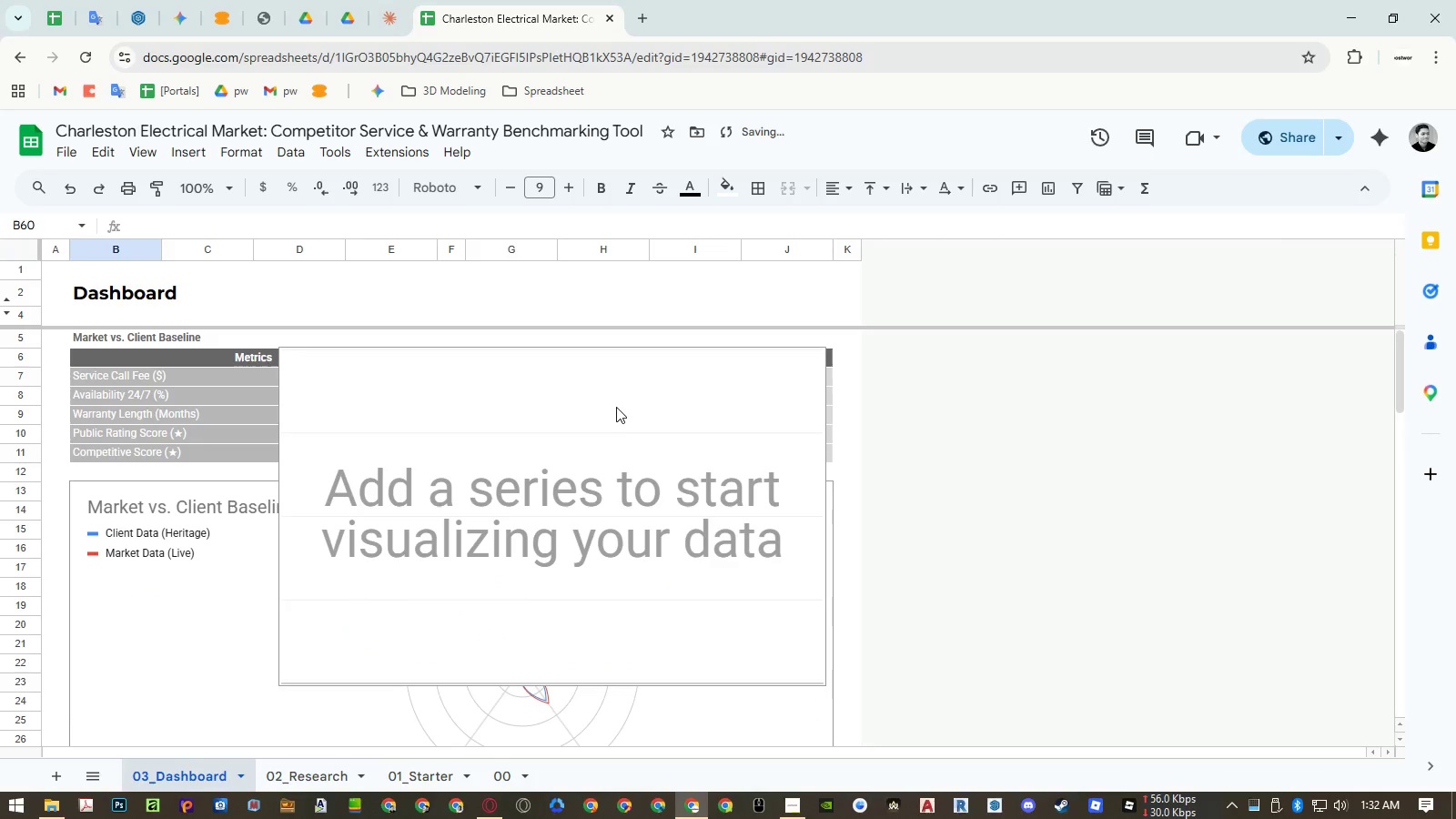 
left_click([616, 407])
 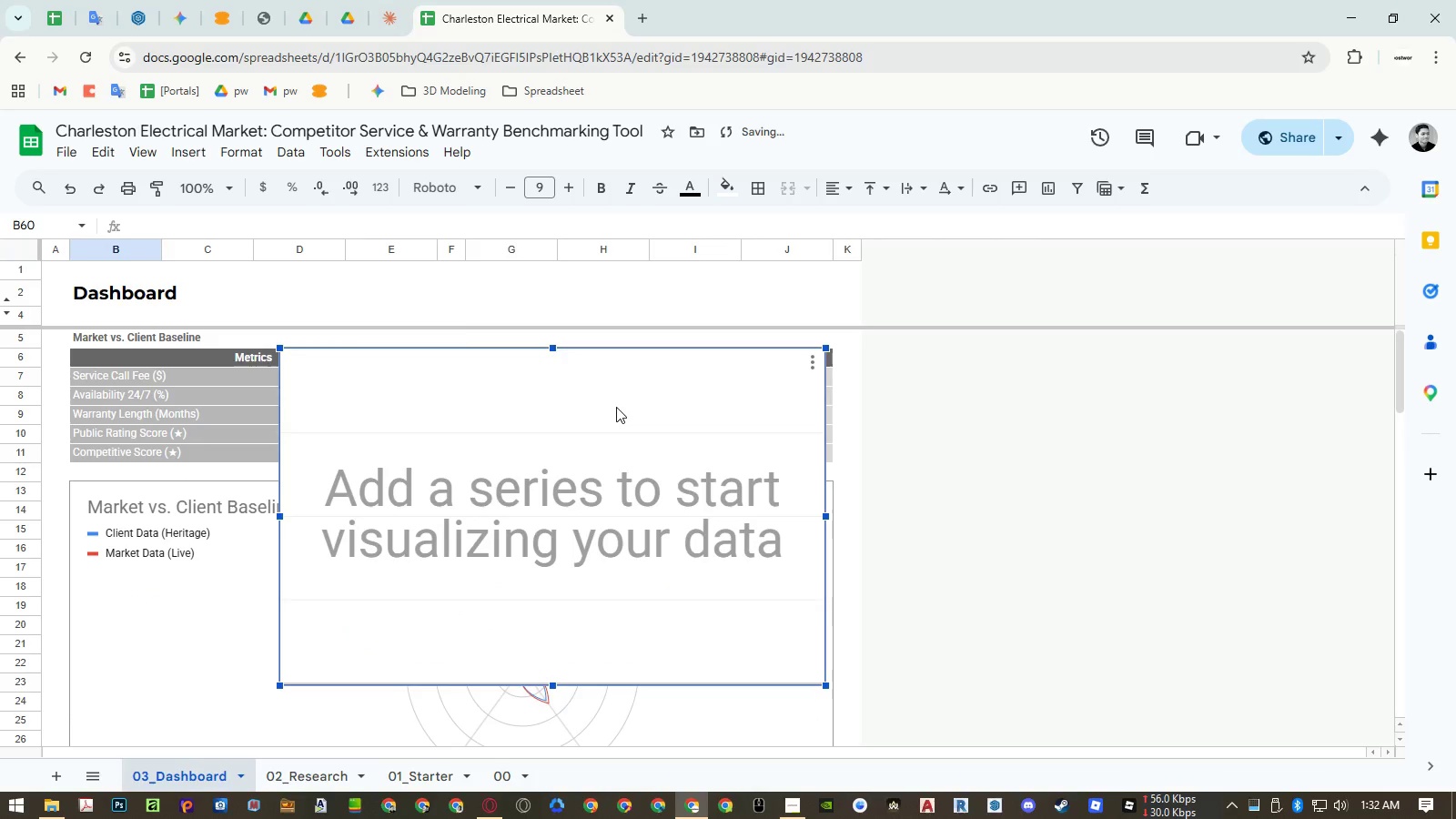 
key(Delete)
 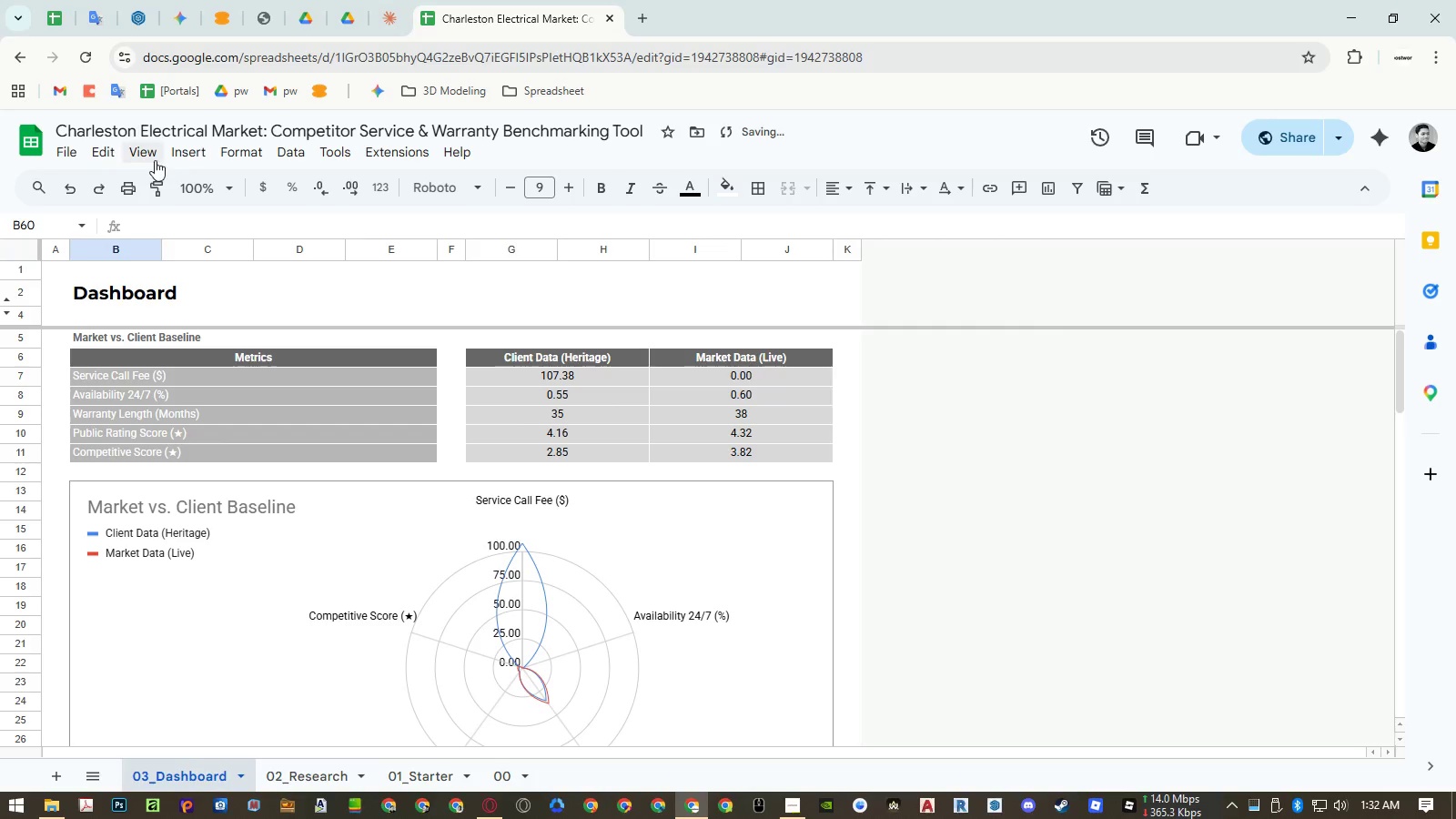 
left_click([197, 154])
 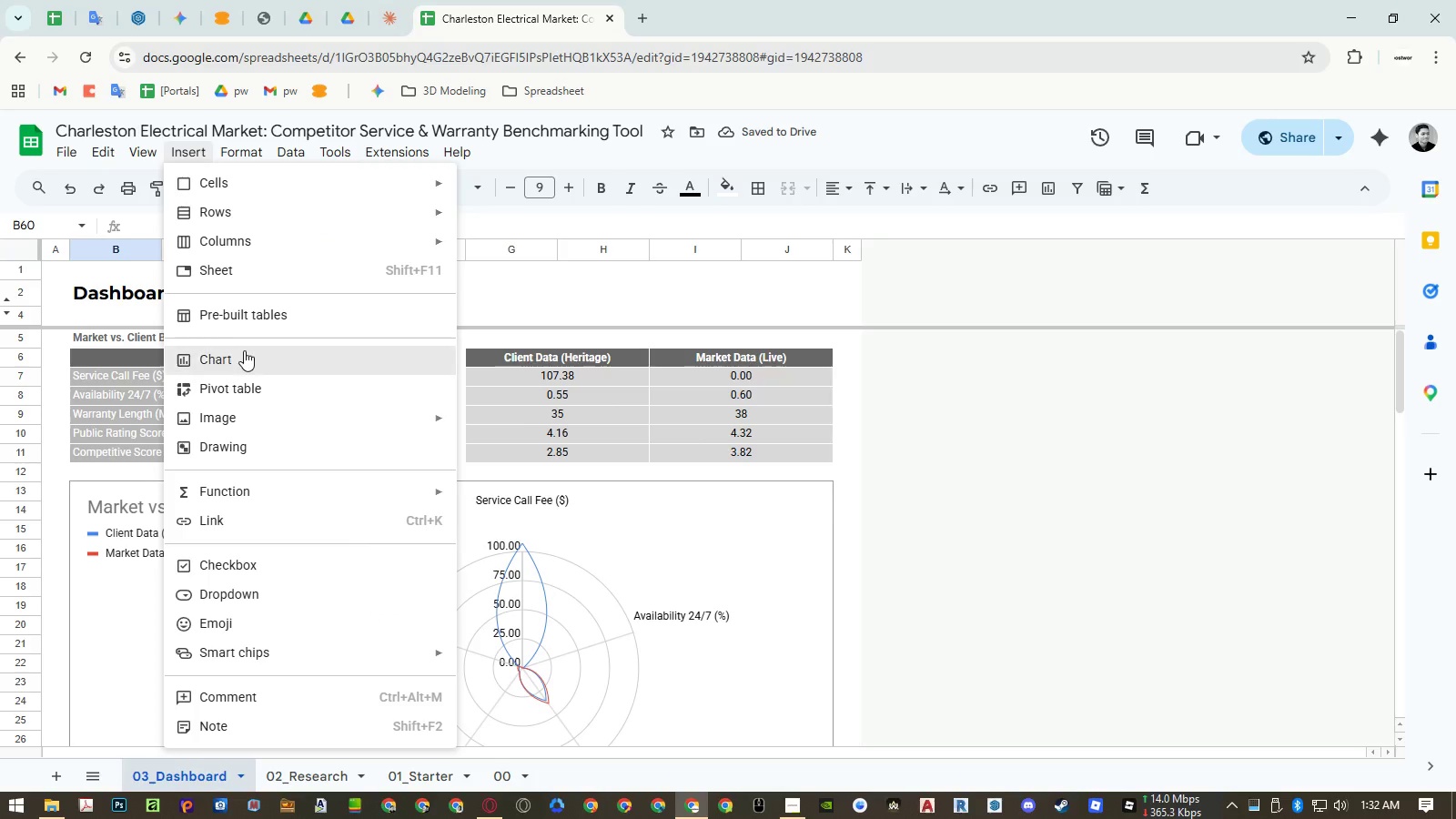 
left_click([244, 357])
 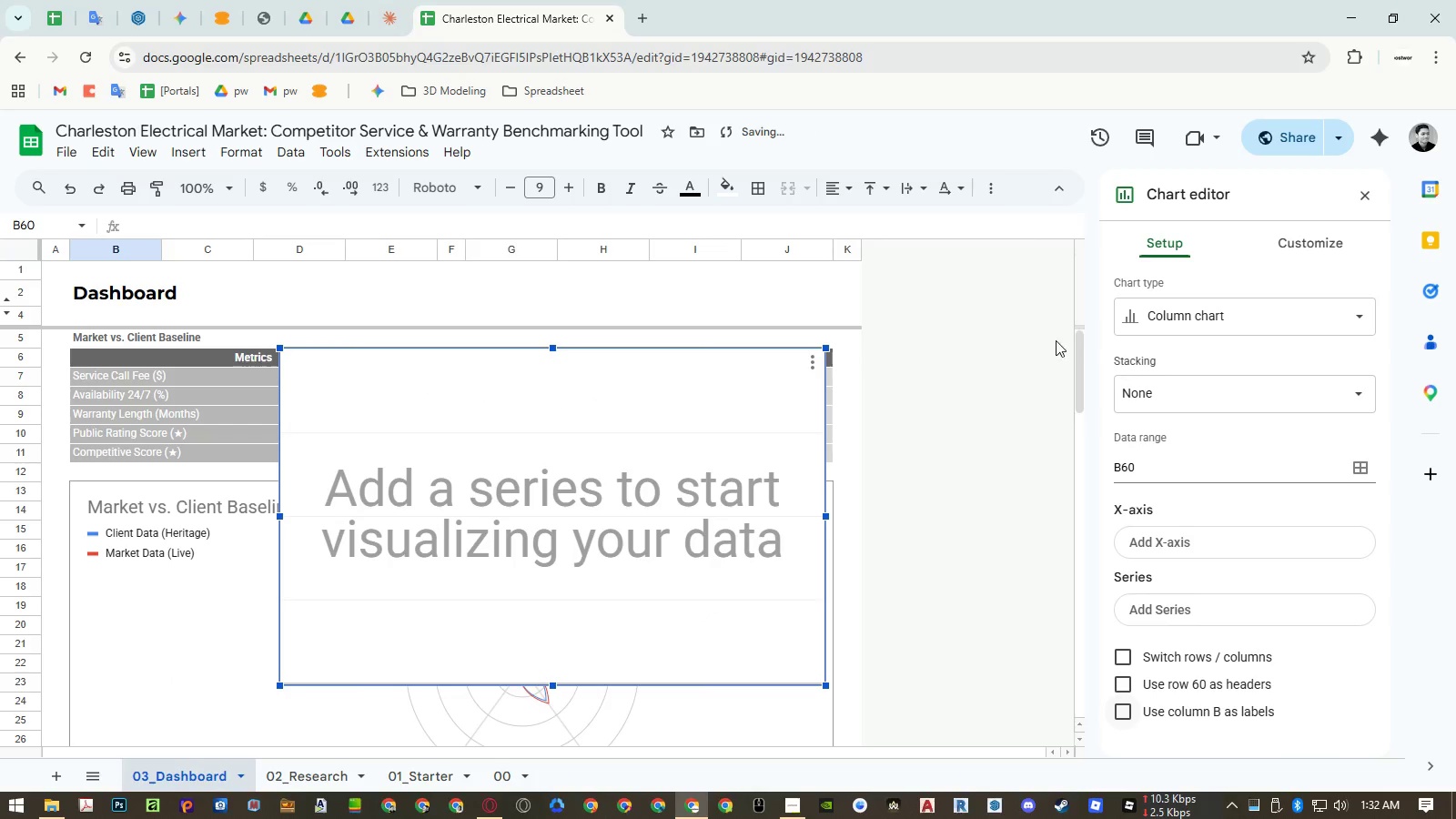 
left_click([1156, 314])
 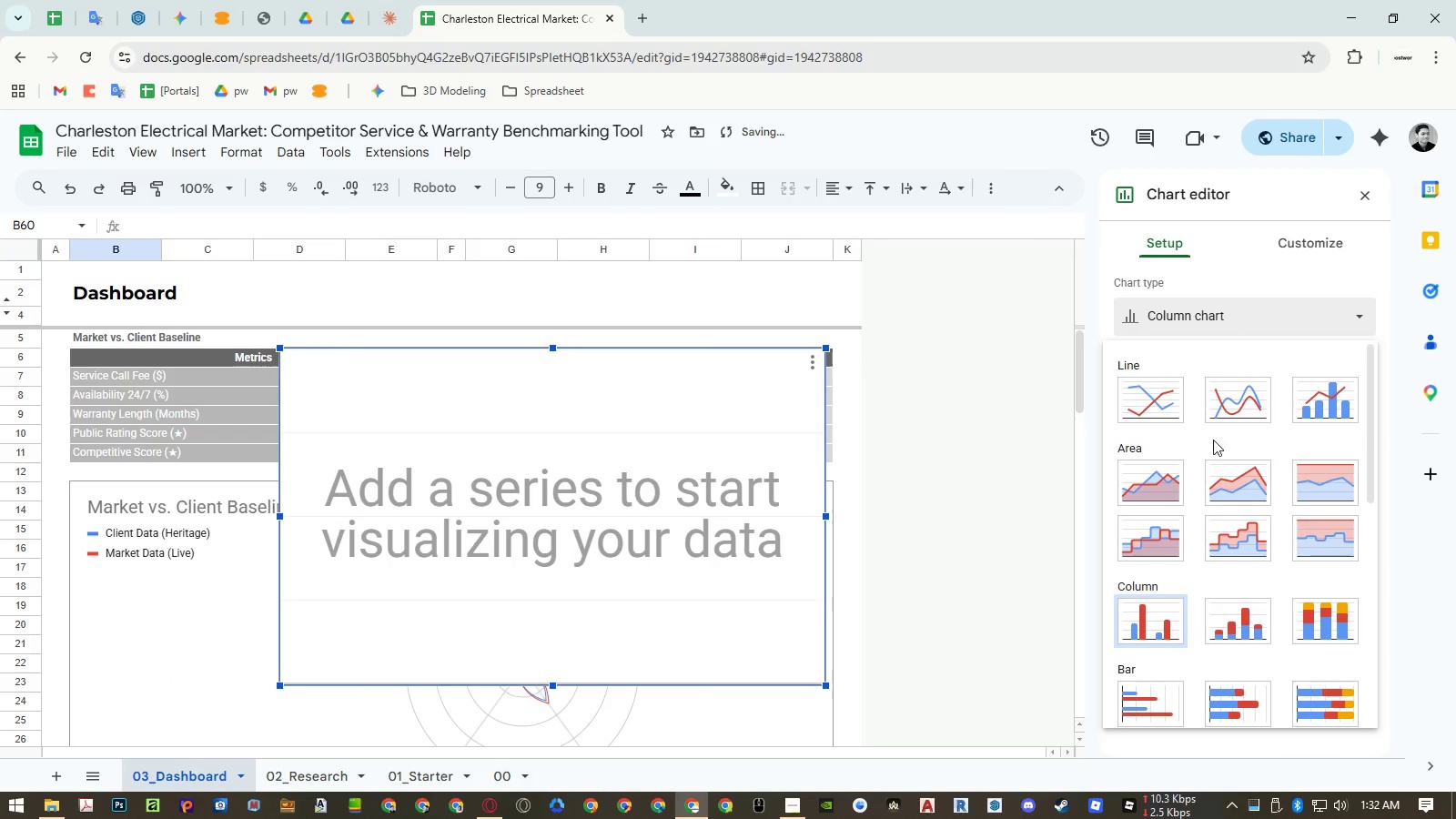 
scroll: coordinate [1224, 530], scroll_direction: down, amount: 7.0
 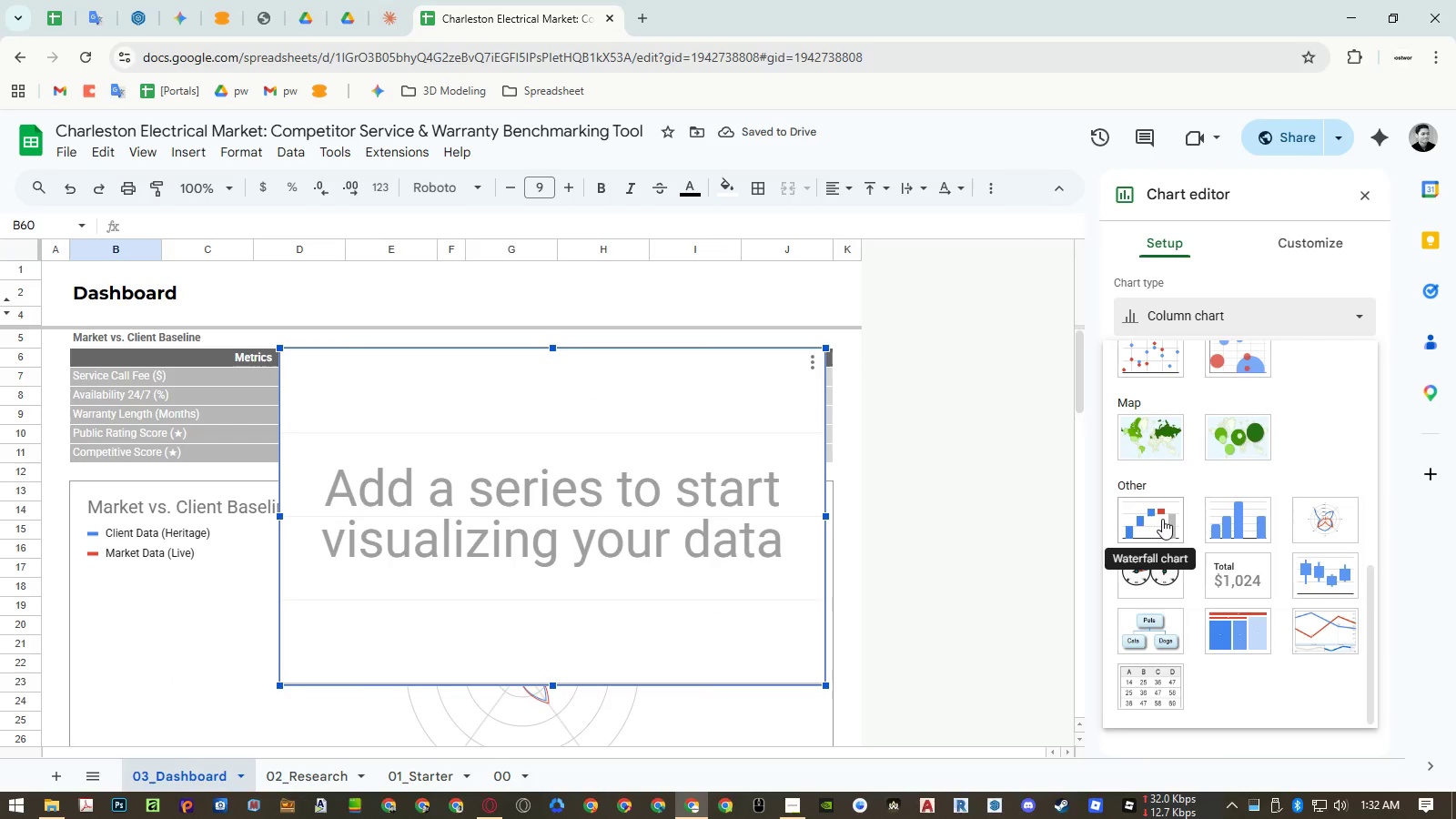 
scroll: coordinate [1162, 519], scroll_direction: up, amount: 1.0
 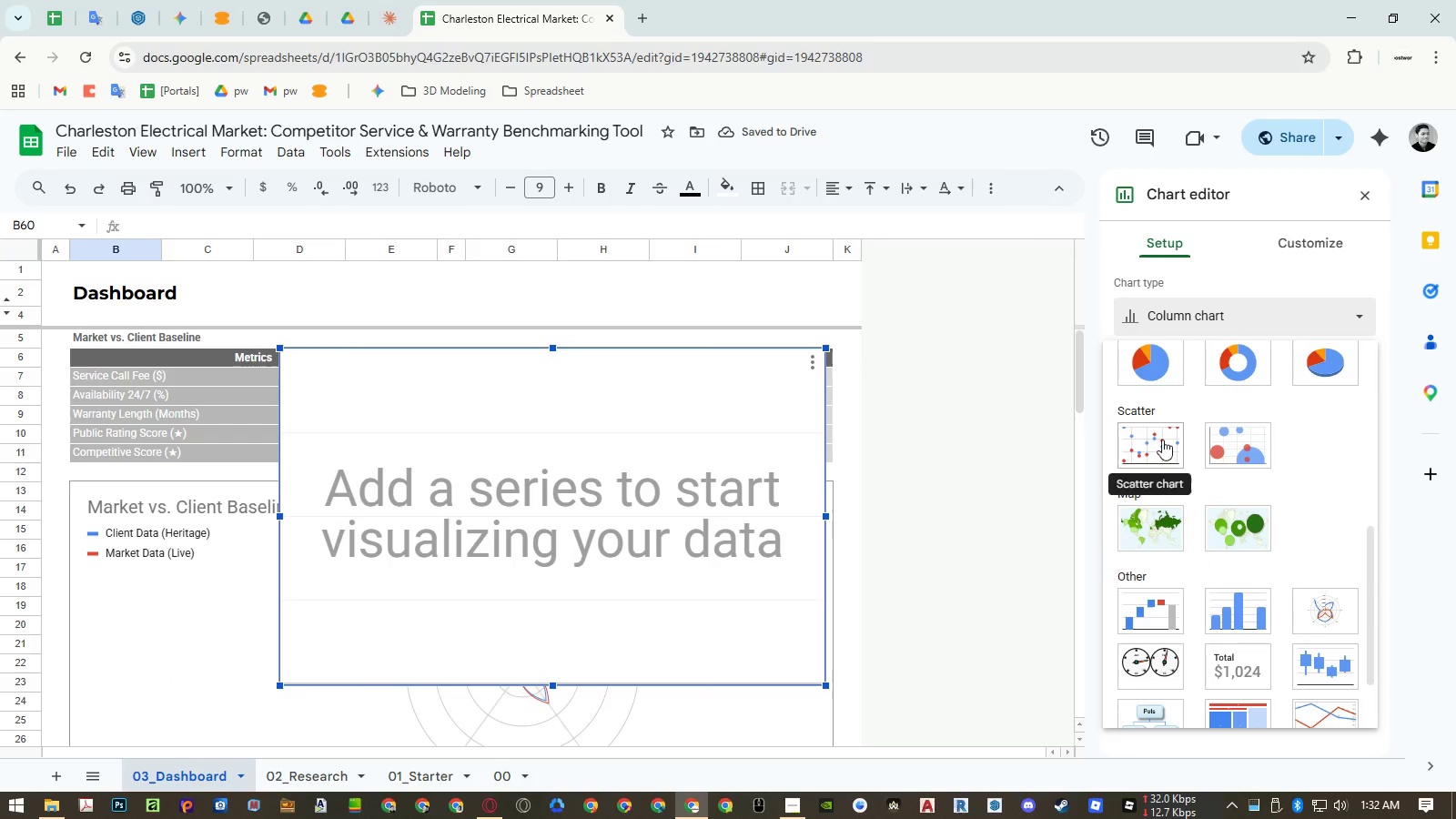 
left_click([1161, 435])
 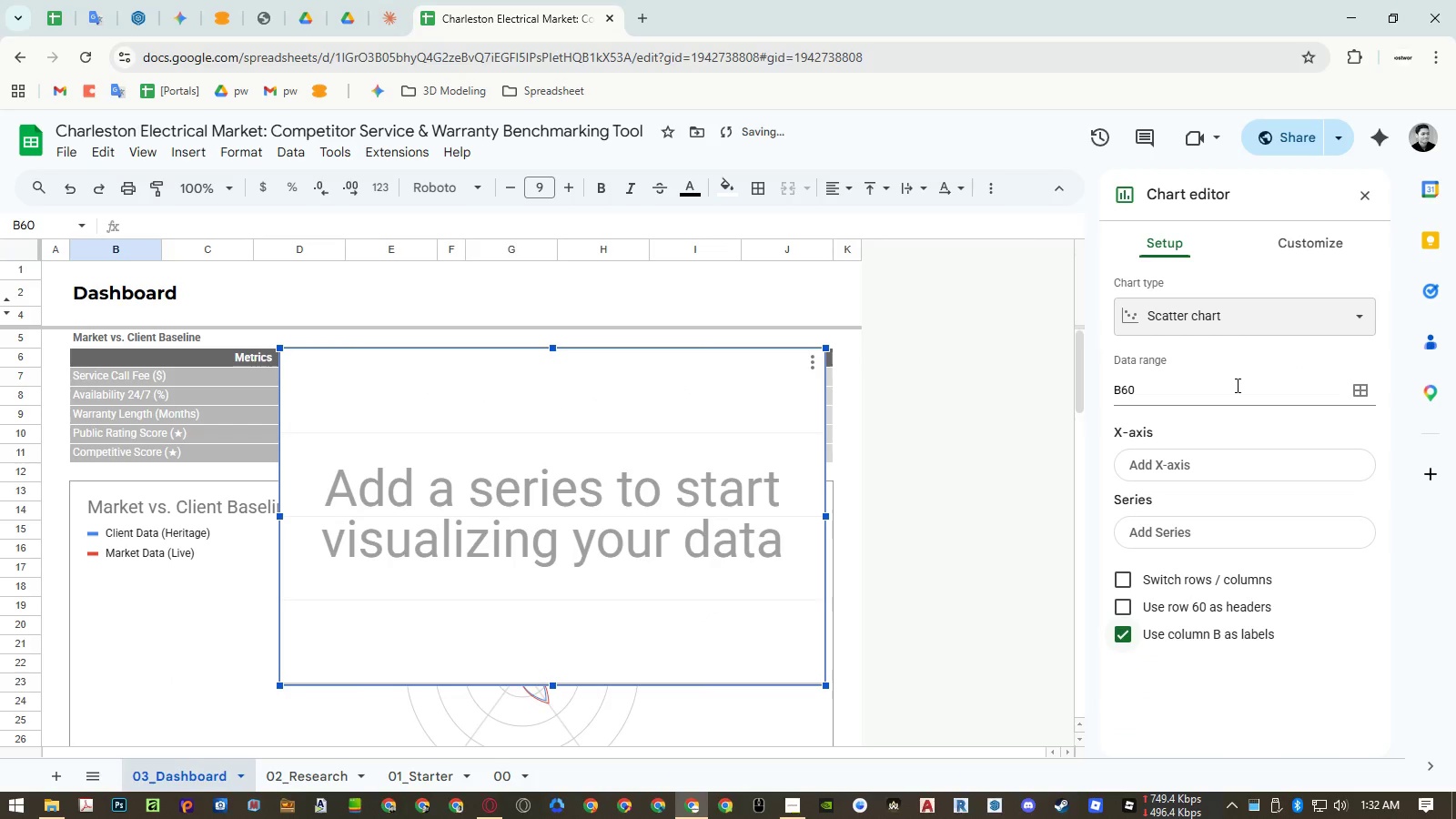 
double_click([1236, 385])
 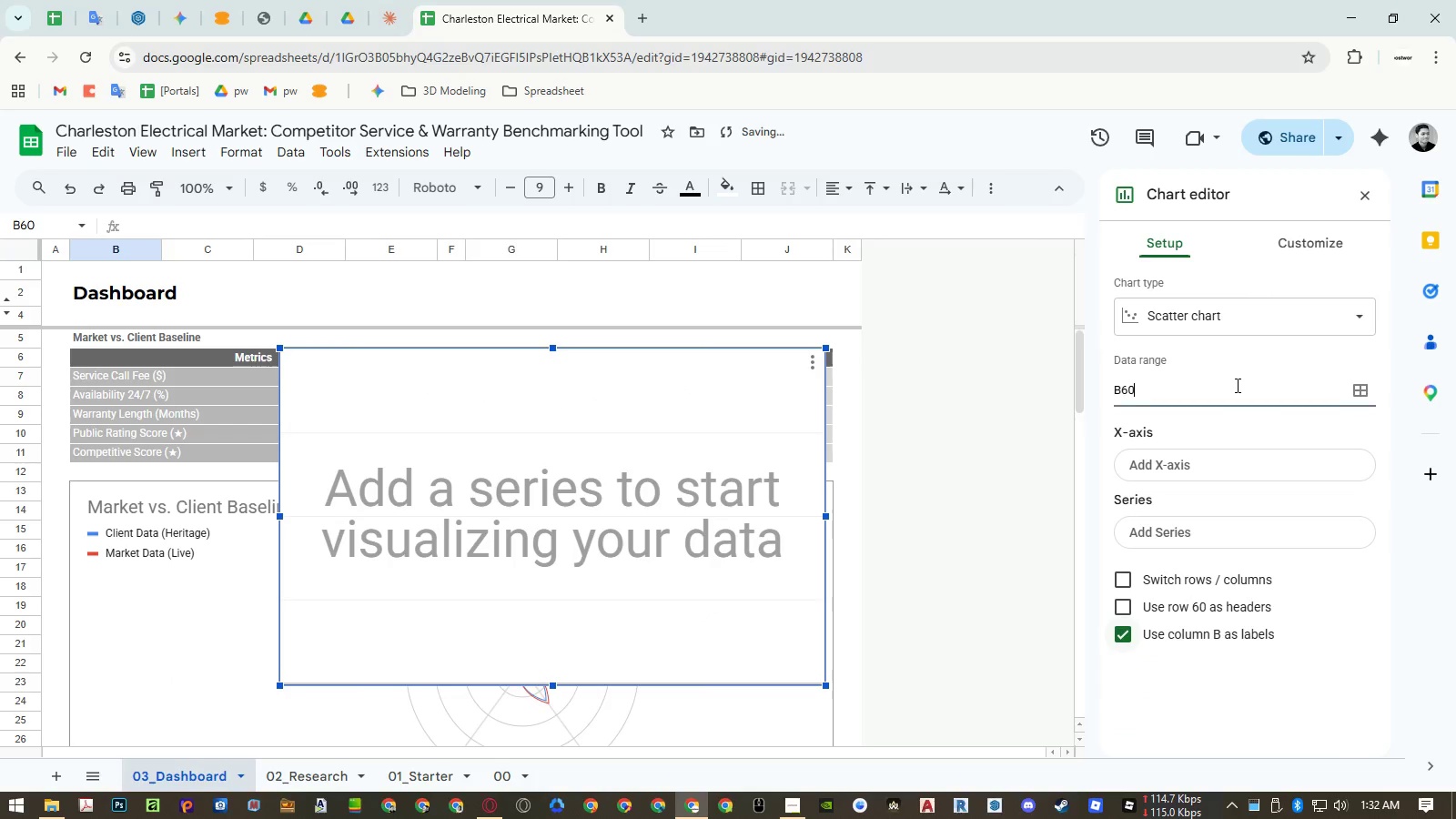 
triple_click([1236, 385])
 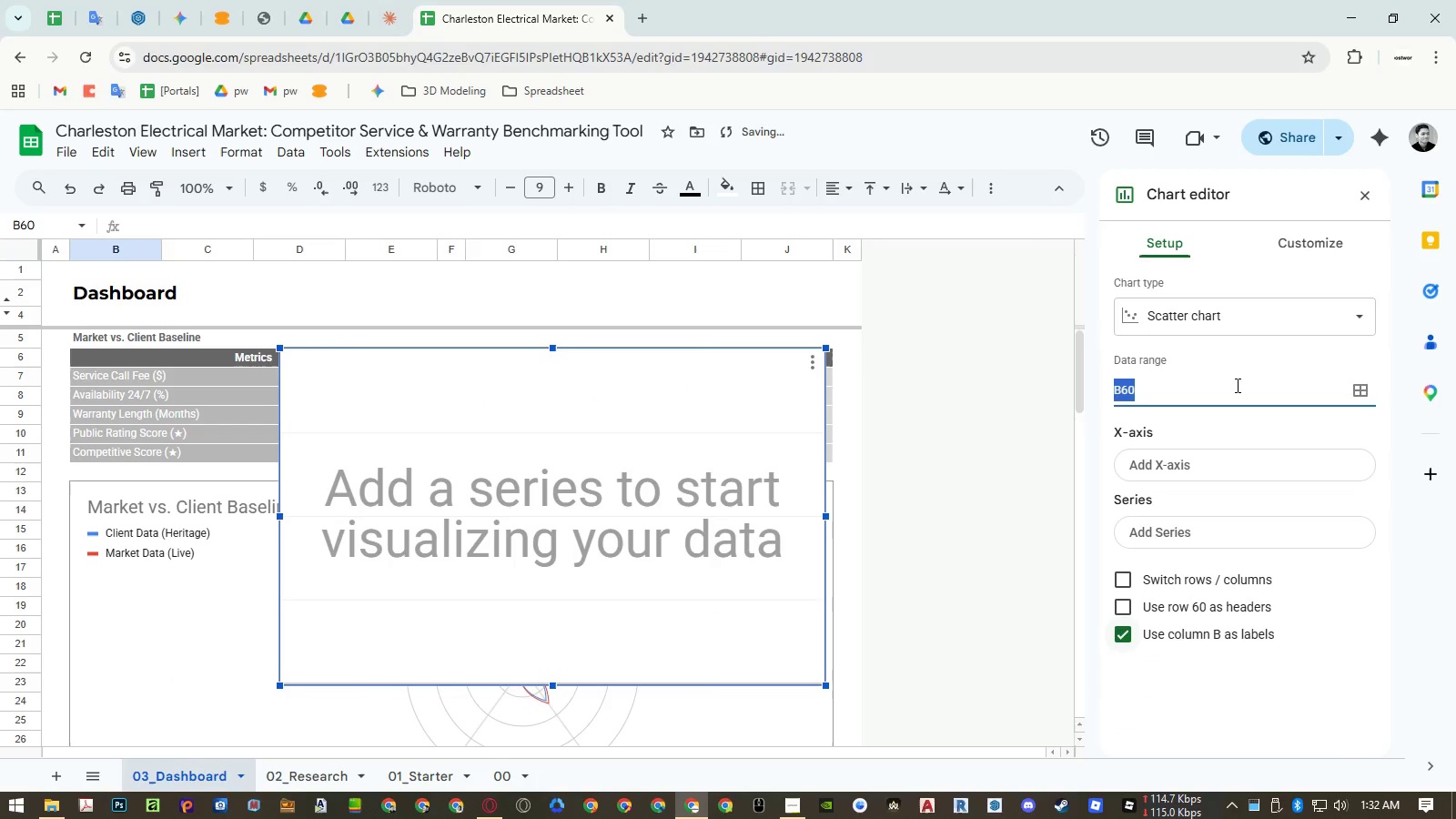 
key(Control+ControlLeft)
 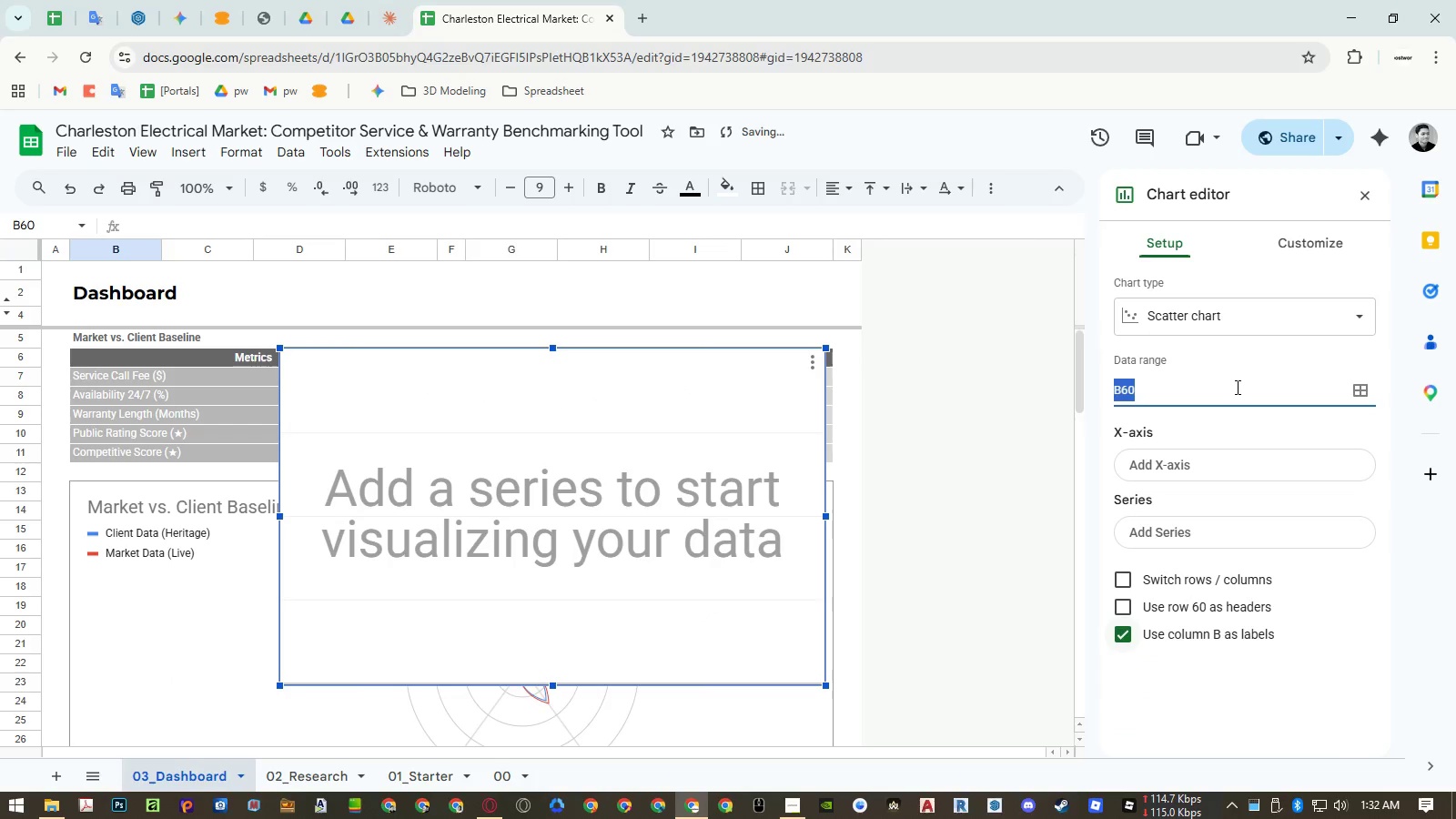 
key(Control+V)
 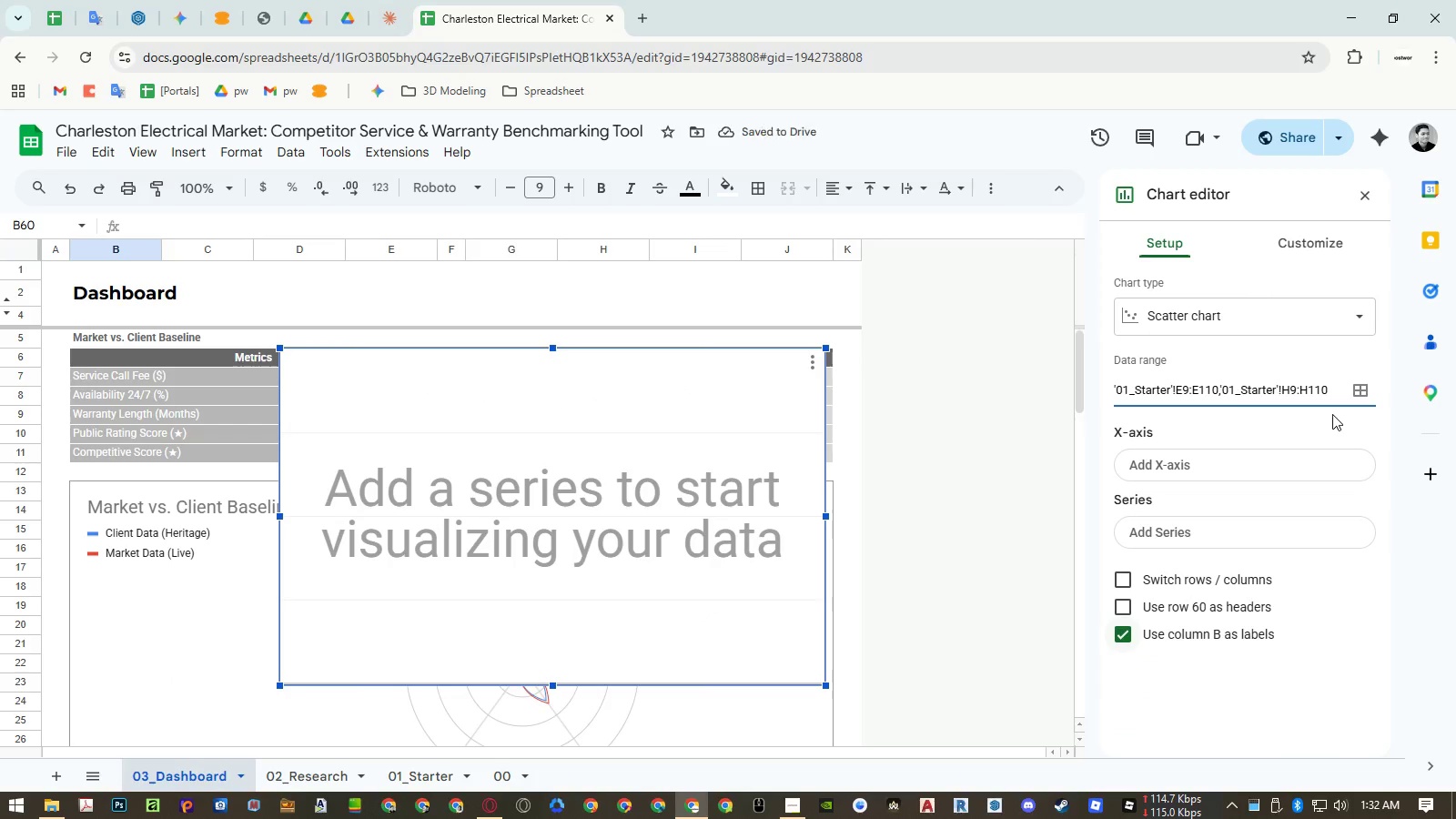 
left_click([1333, 419])
 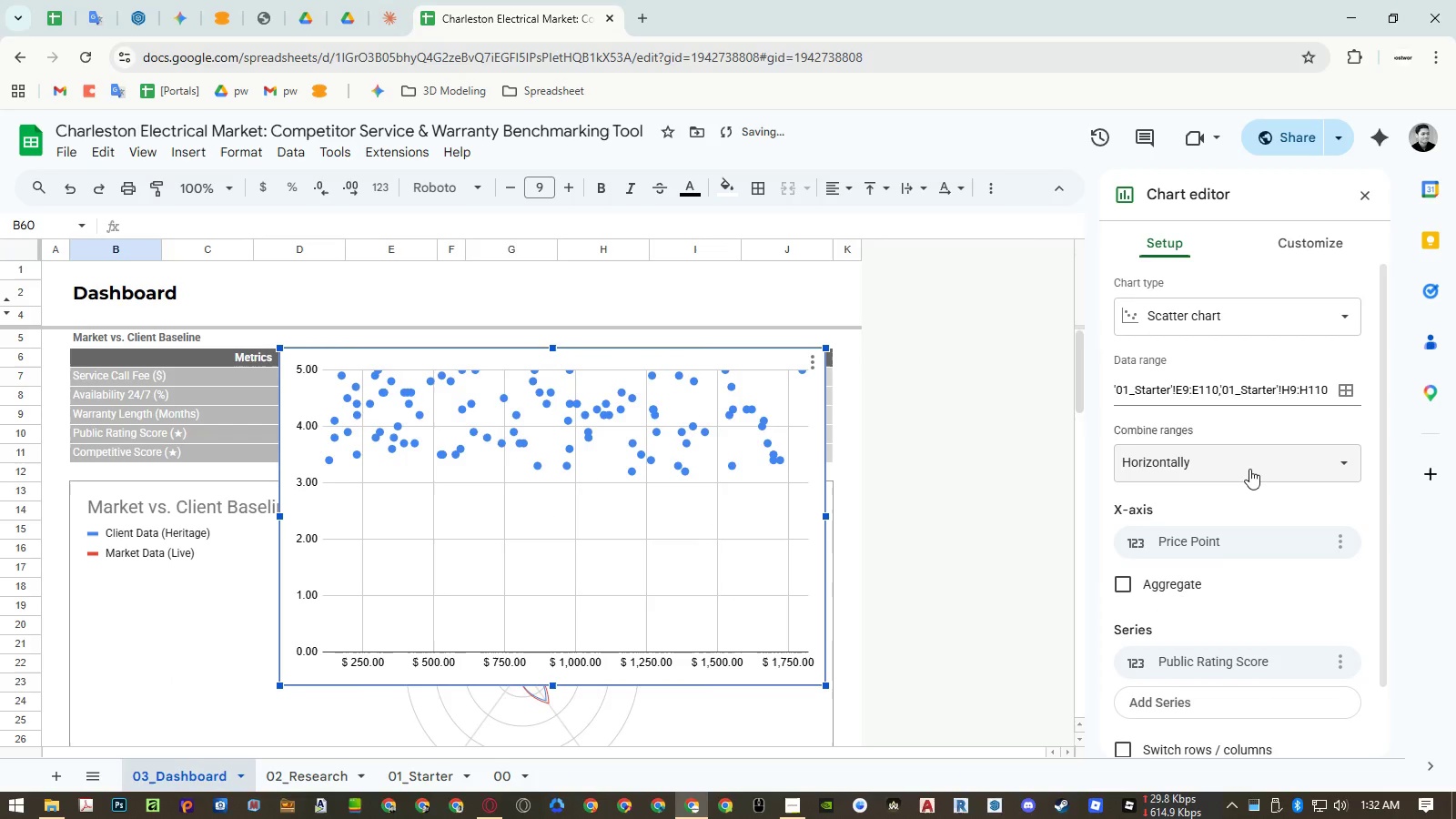 
scroll: coordinate [1167, 692], scroll_direction: down, amount: 4.0
 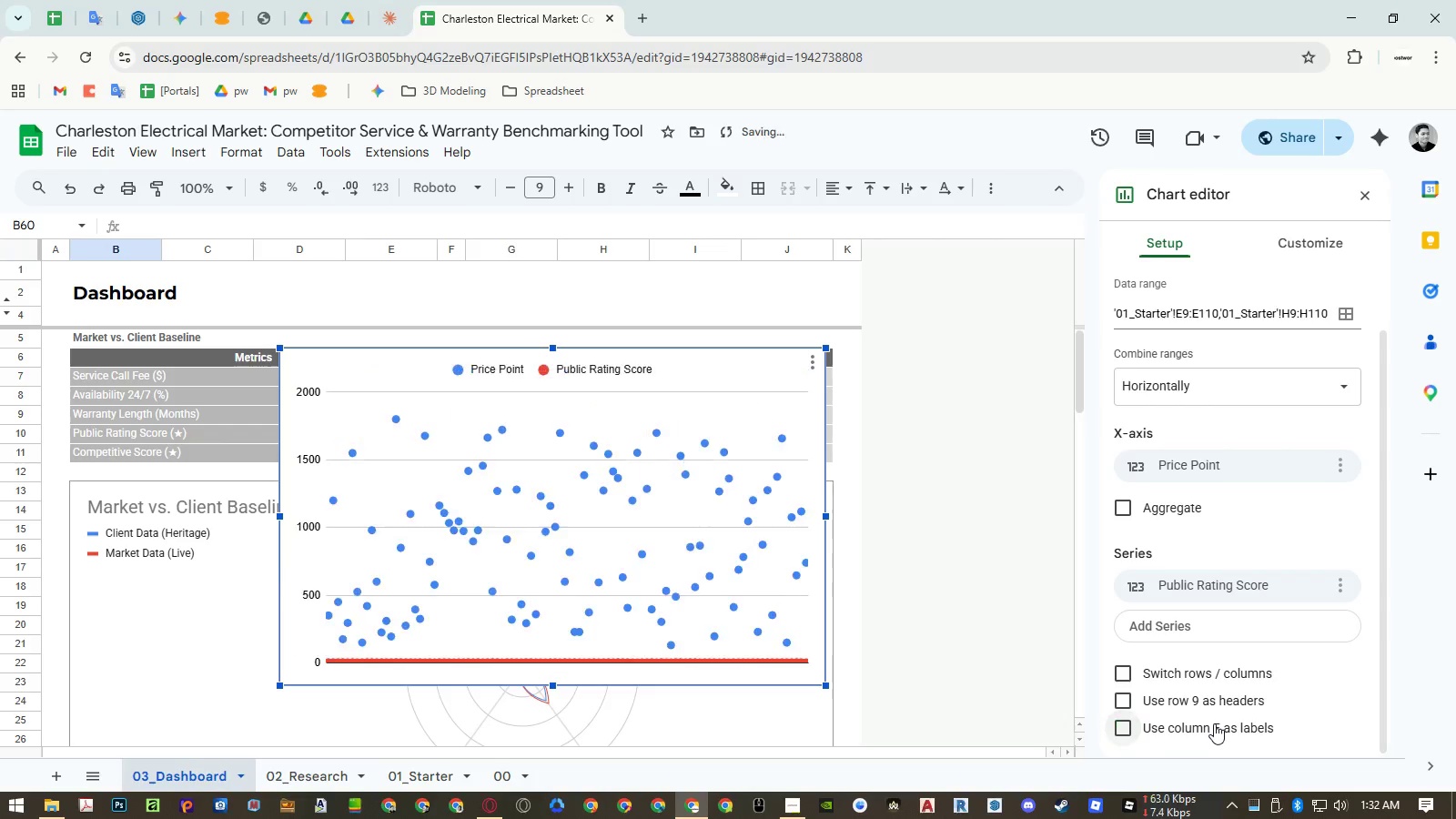 
double_click([1186, 725])
 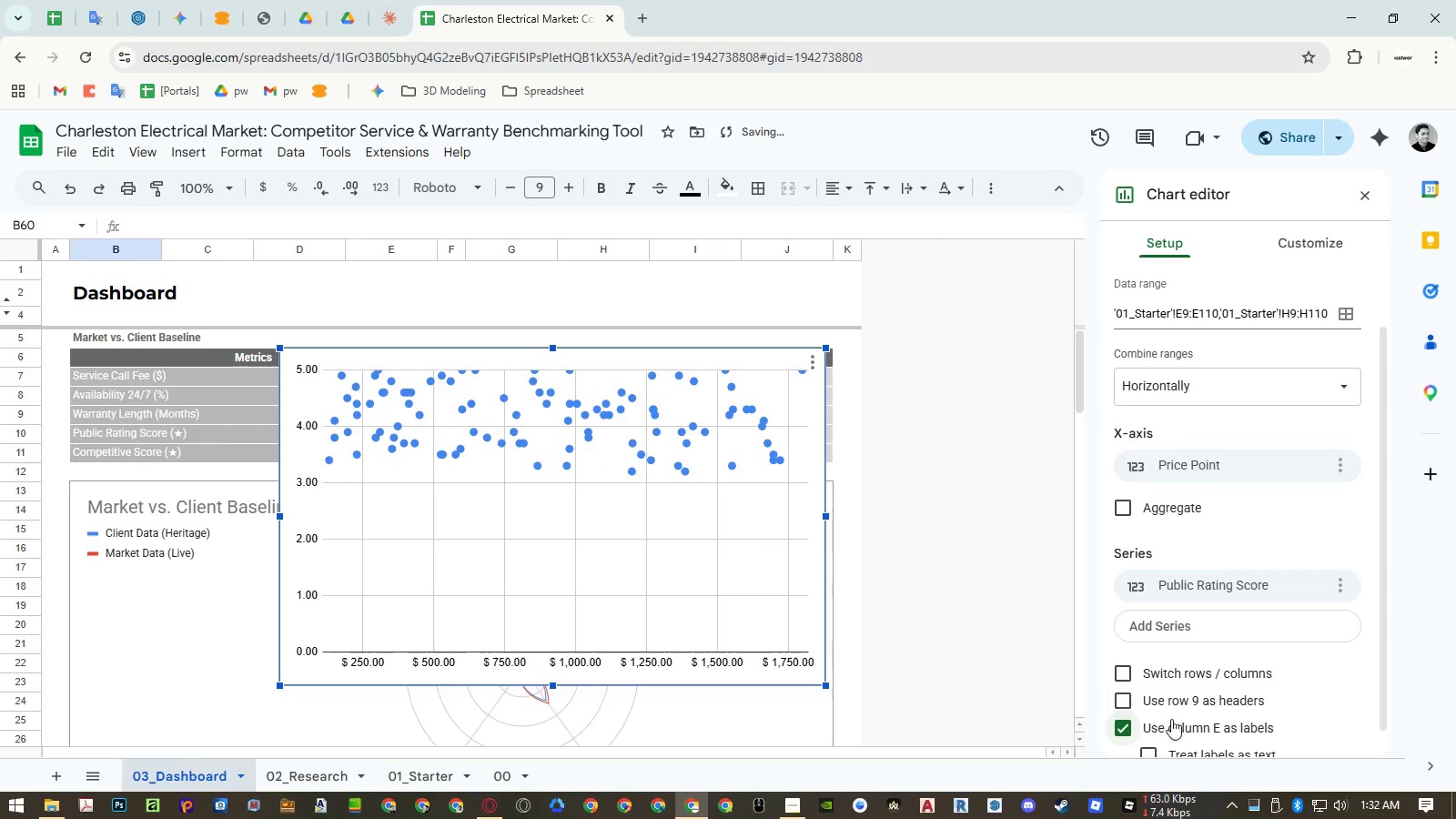 
scroll: coordinate [1199, 724], scroll_direction: down, amount: 1.0
 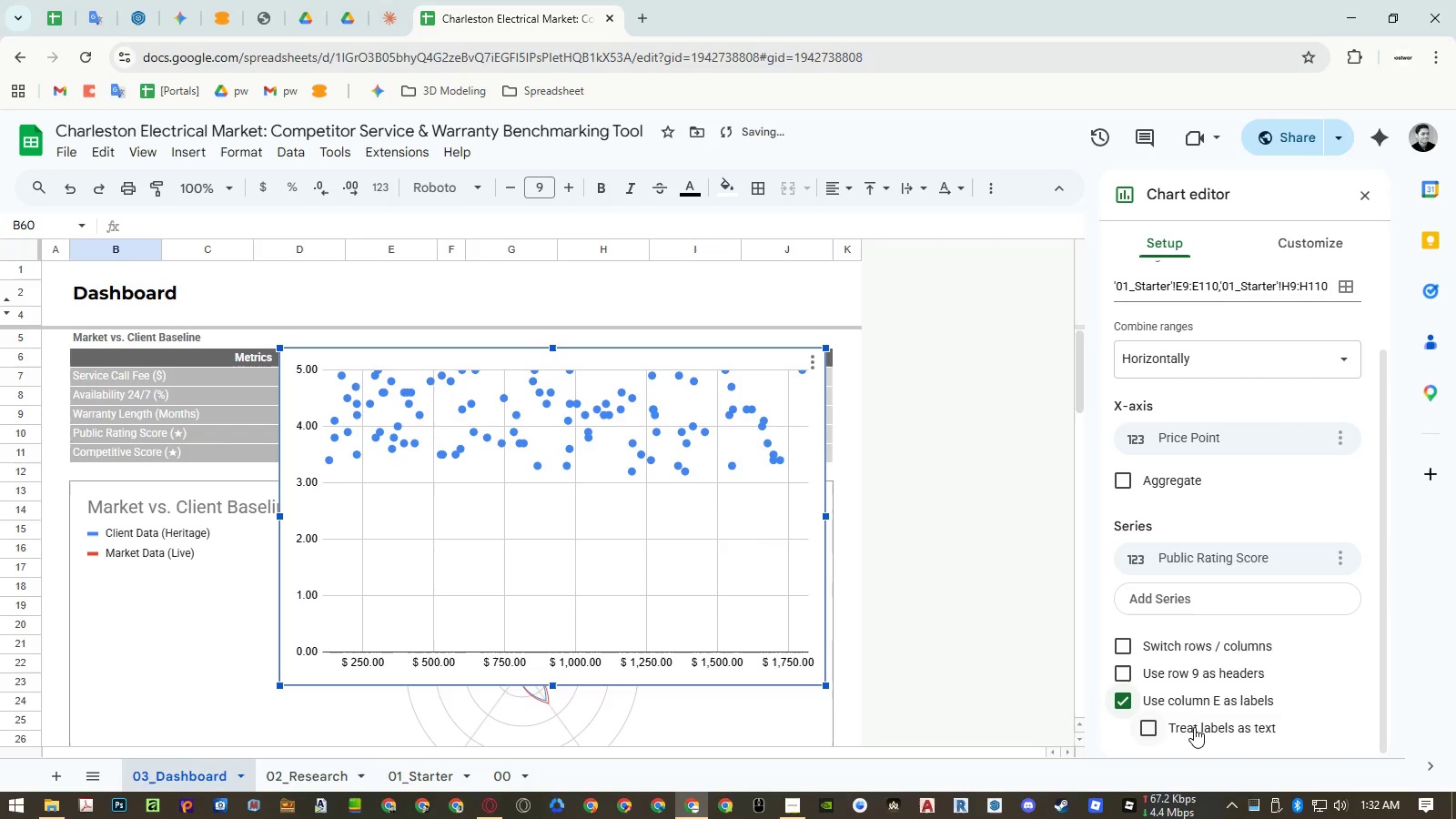 
left_click([1194, 727])
 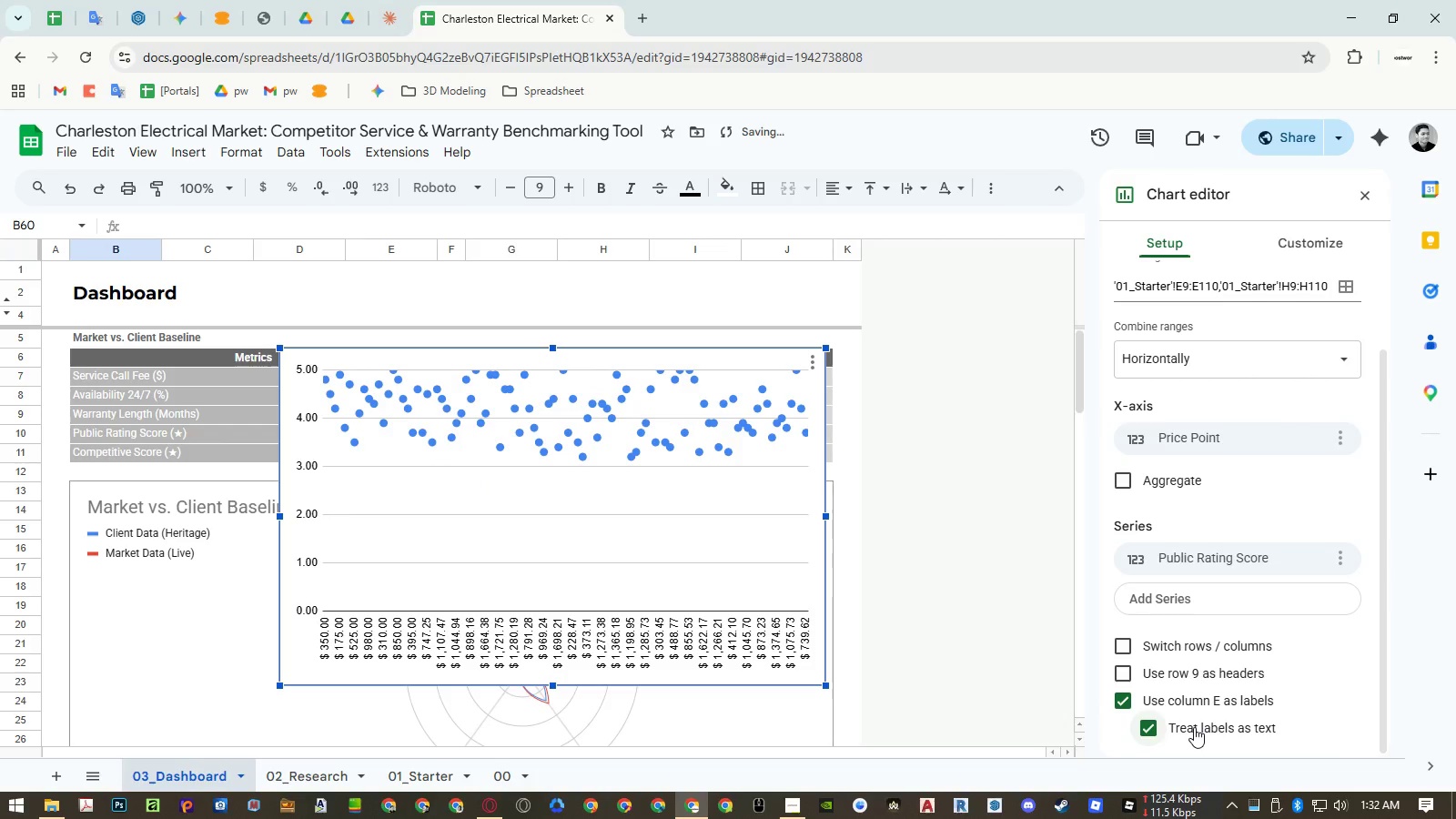 
left_click([1194, 727])
 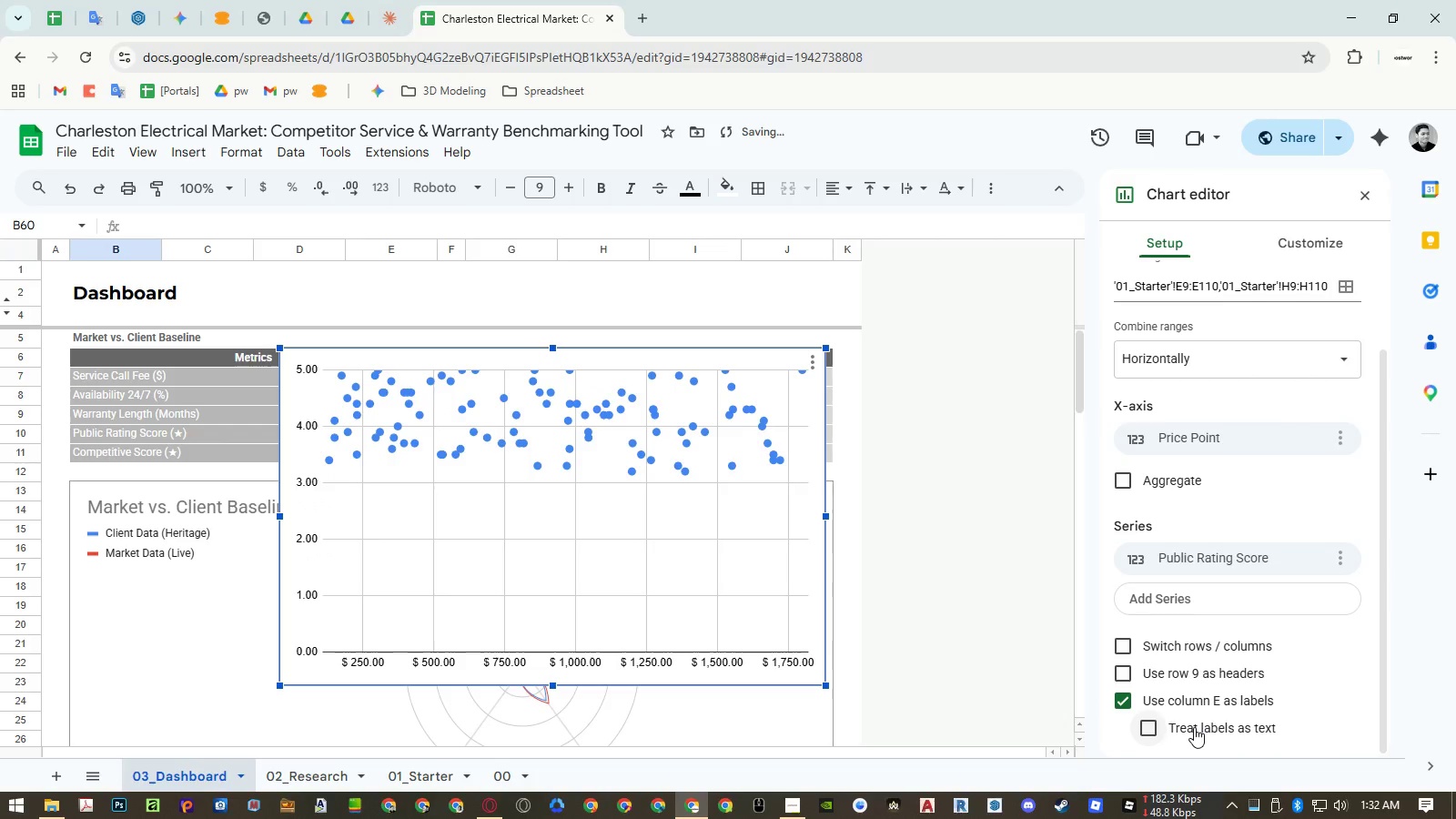 
left_click([1194, 727])
 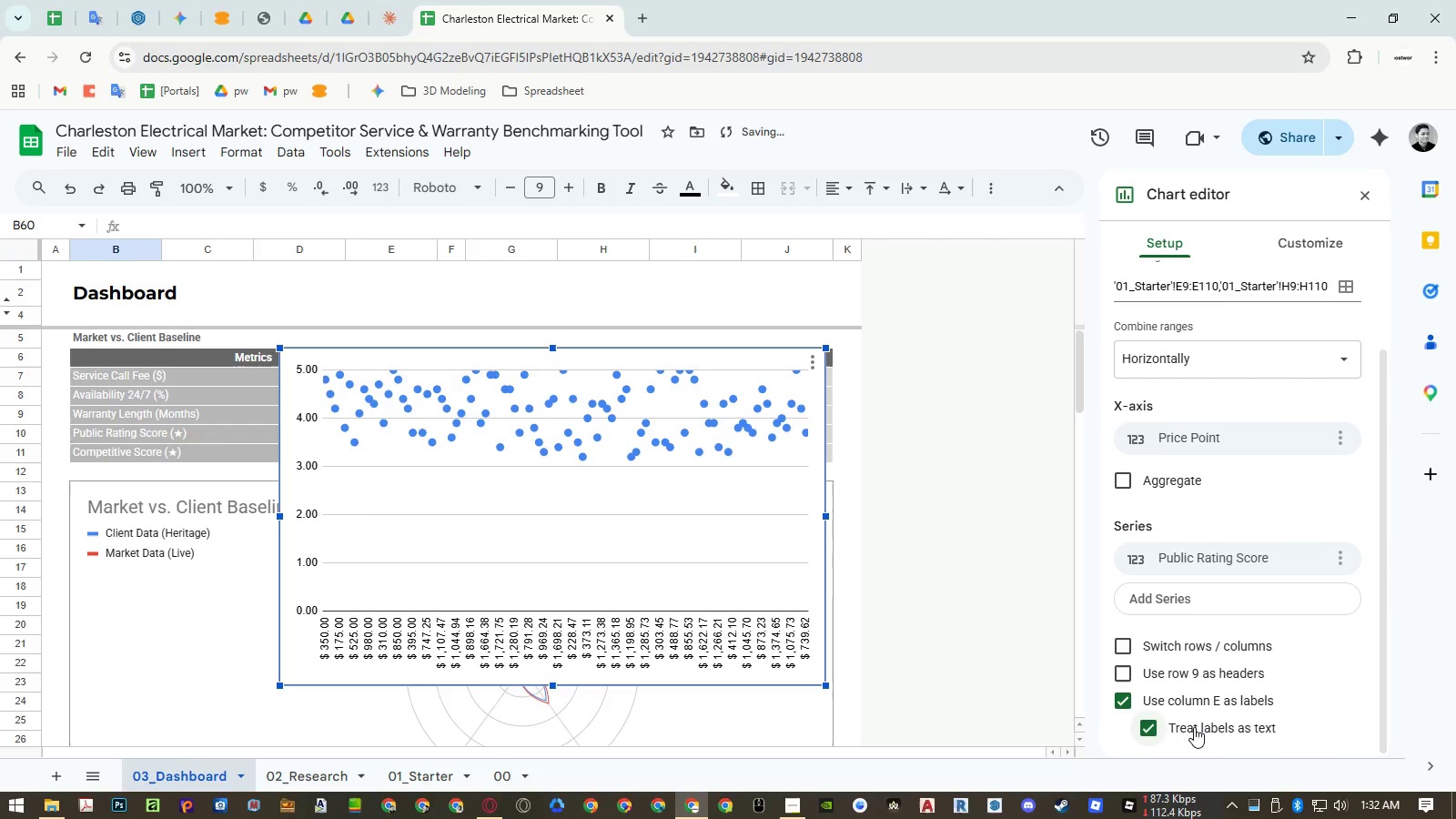 
double_click([1194, 727])
 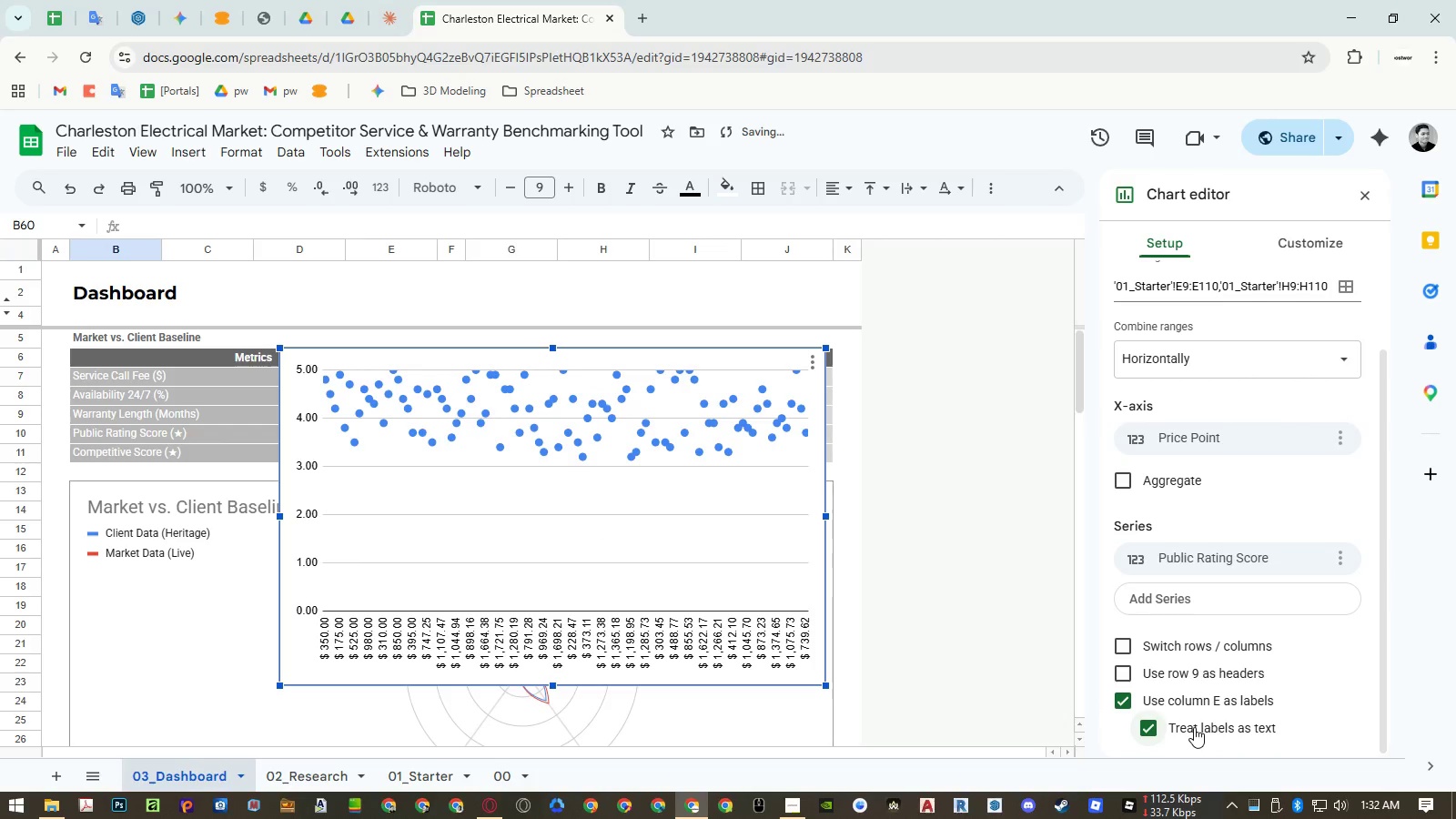 
left_click([1194, 727])
 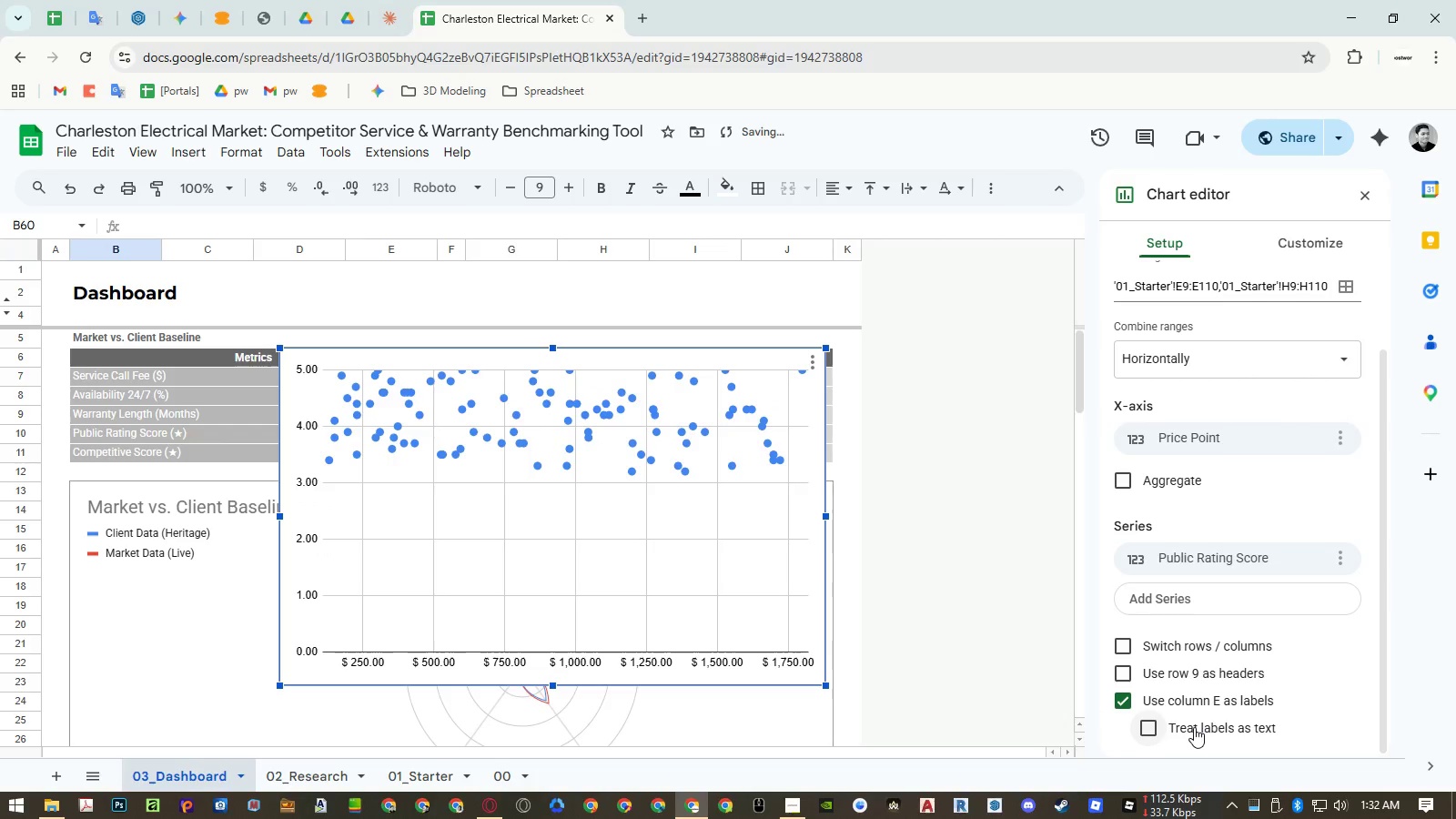 
left_click([1194, 727])
 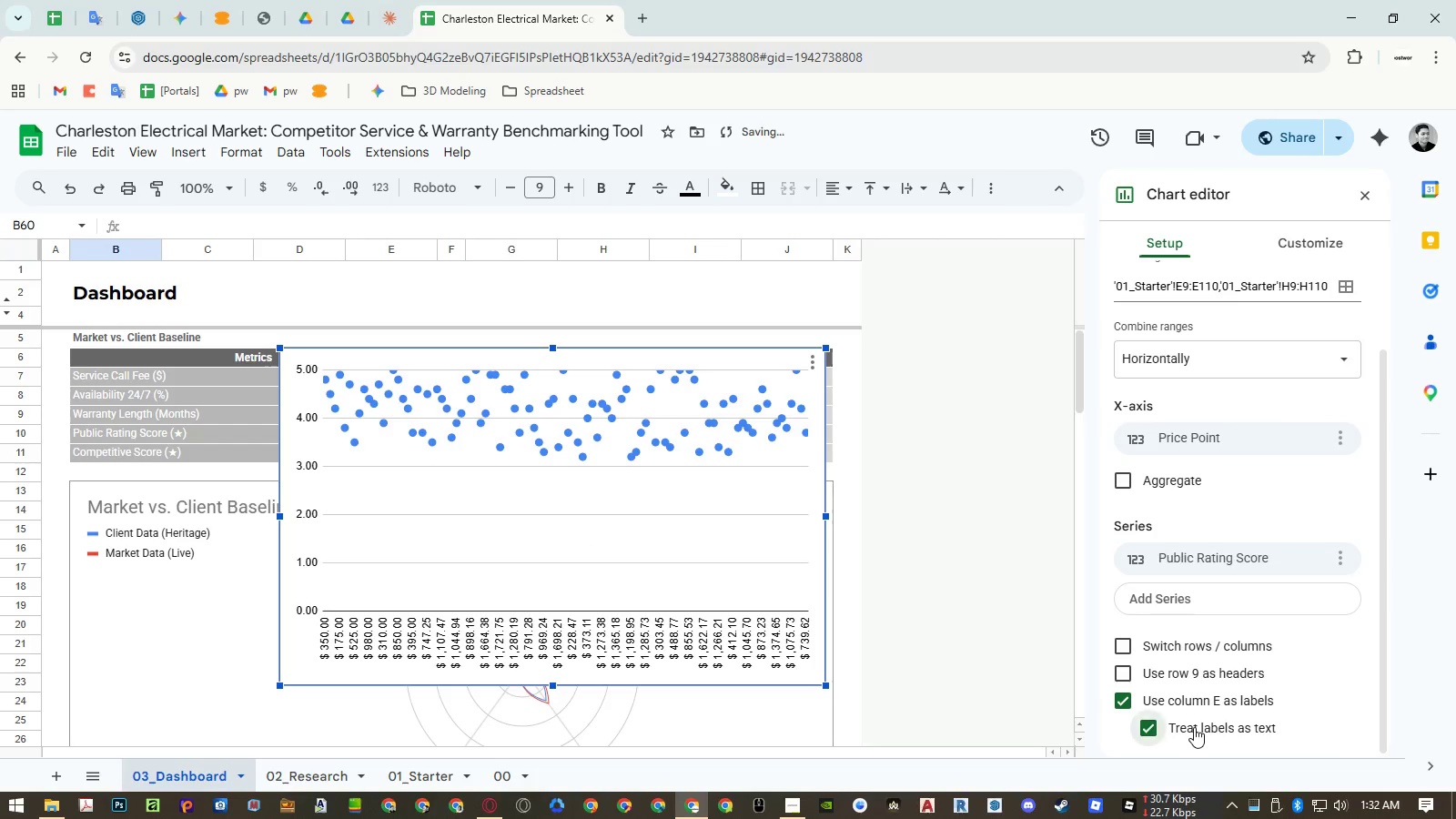 
left_click([1194, 727])
 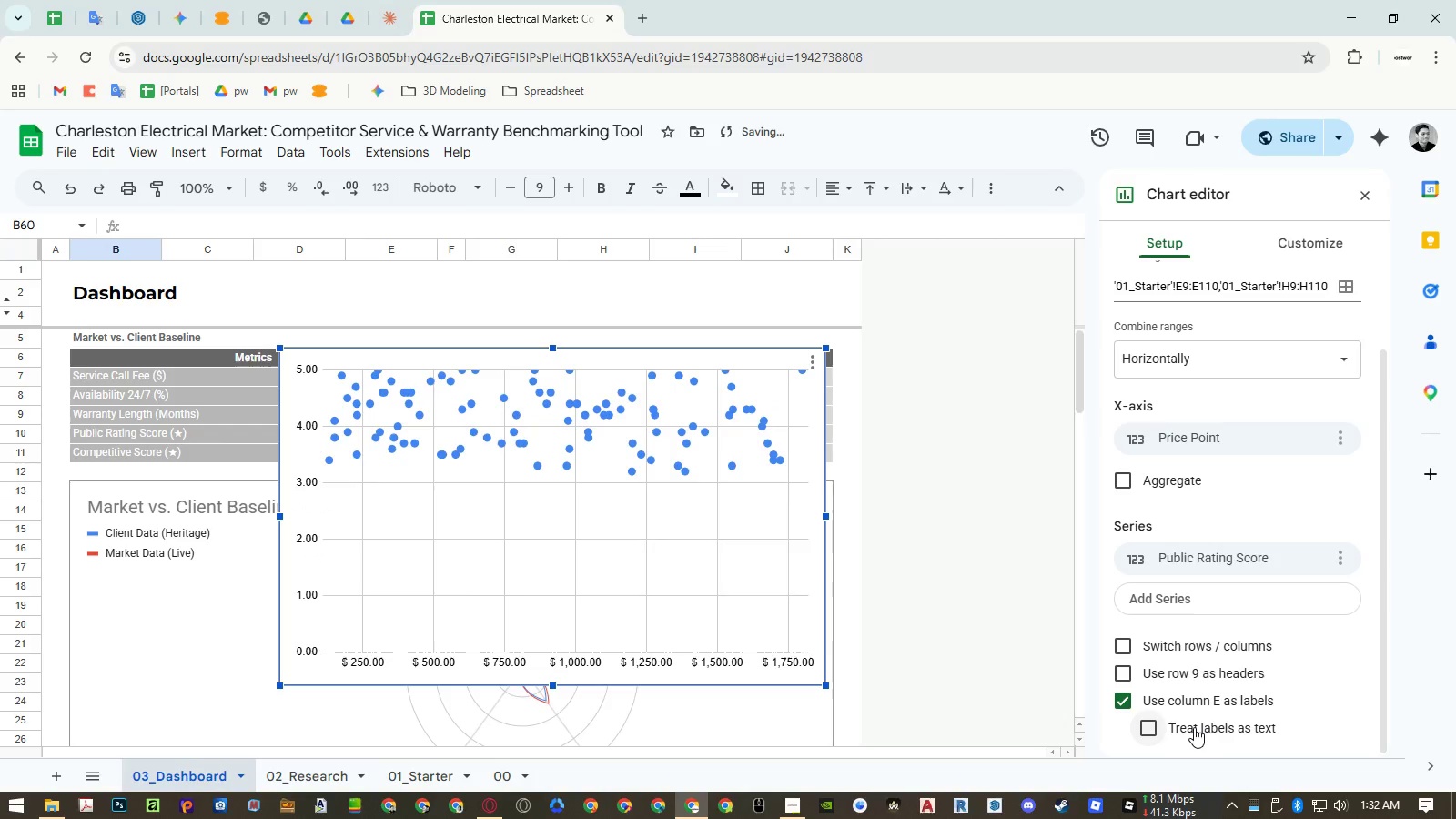 
left_click([1194, 727])
 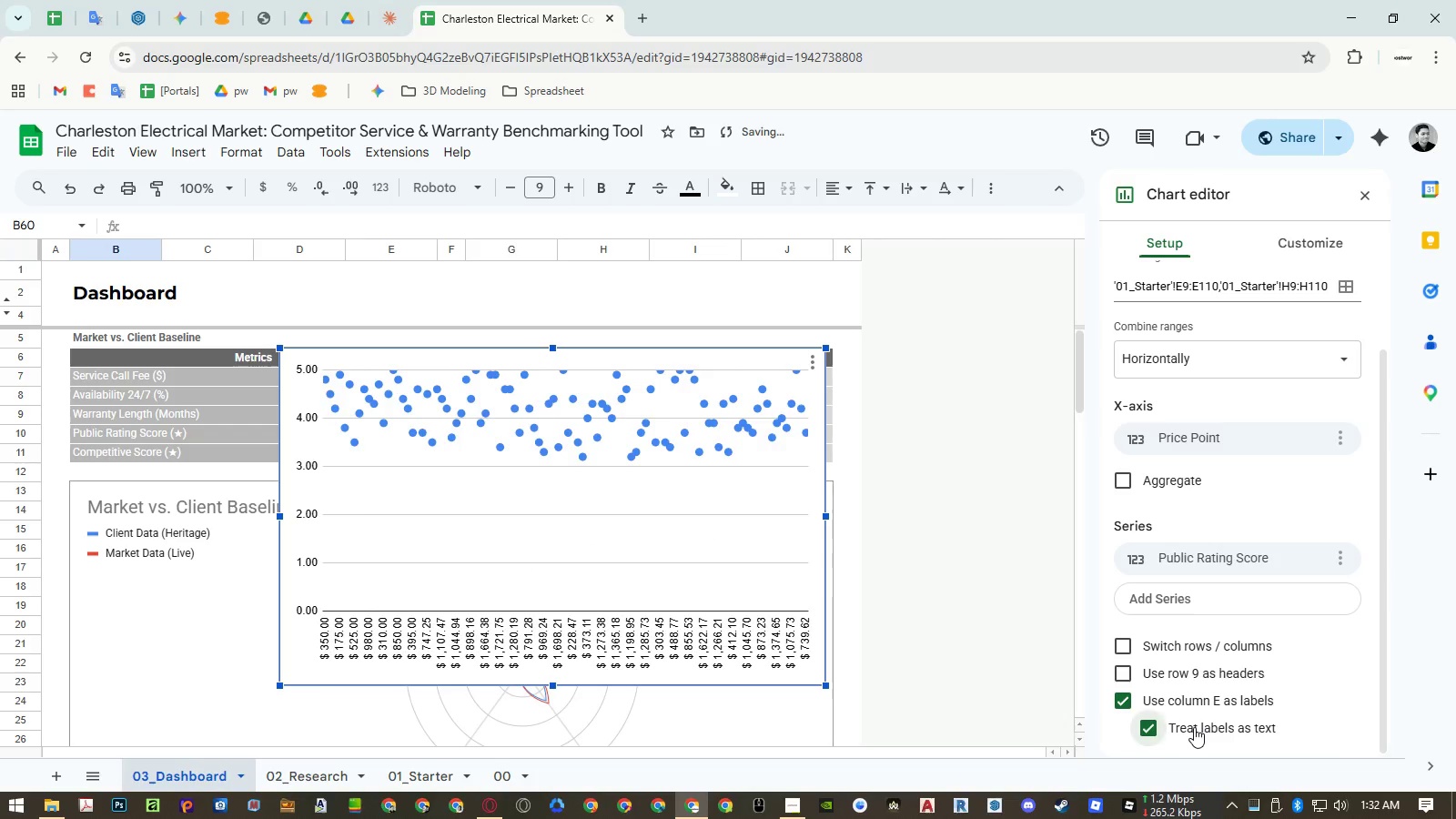 
double_click([1194, 727])
 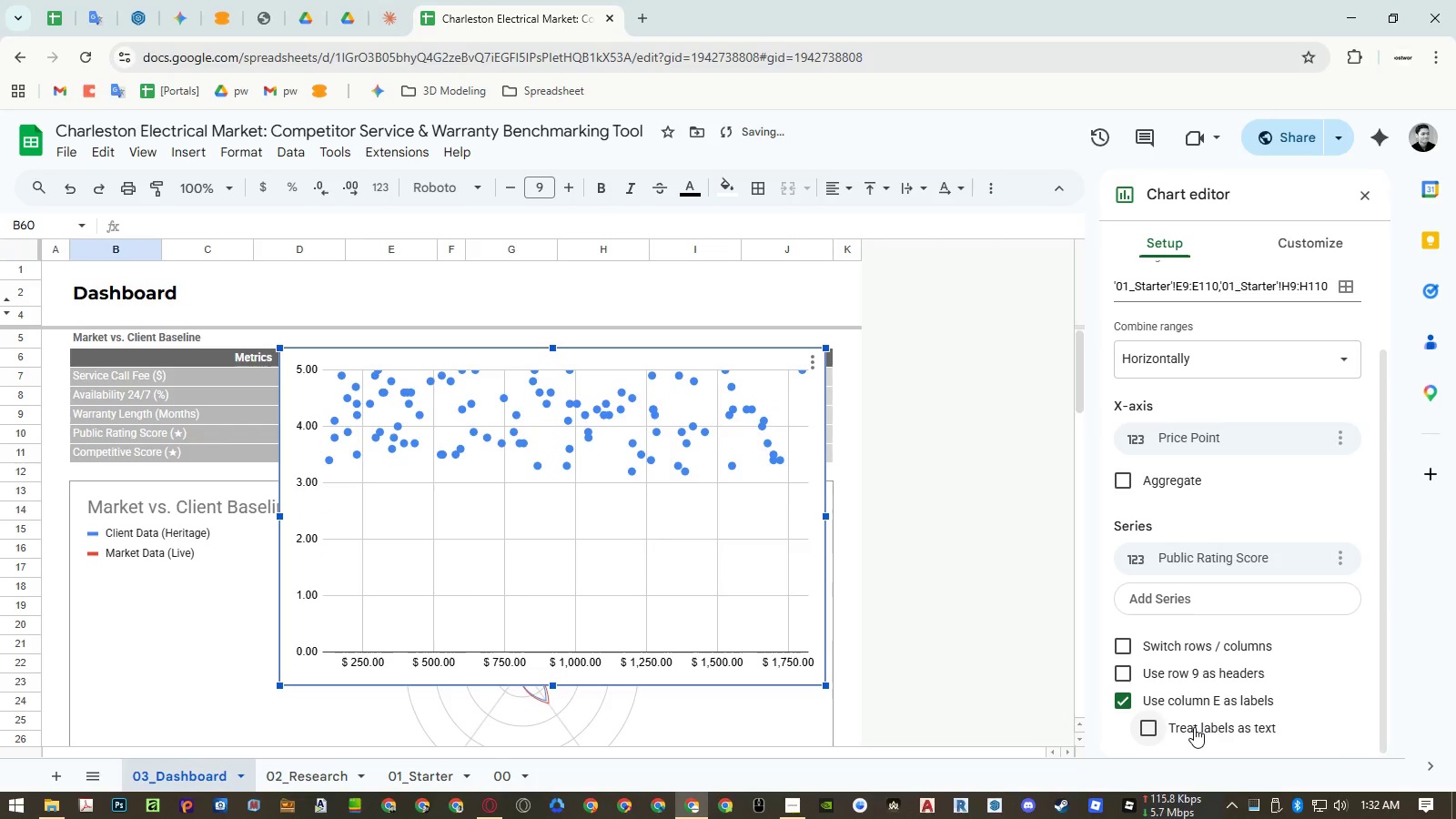 
left_click([1194, 727])
 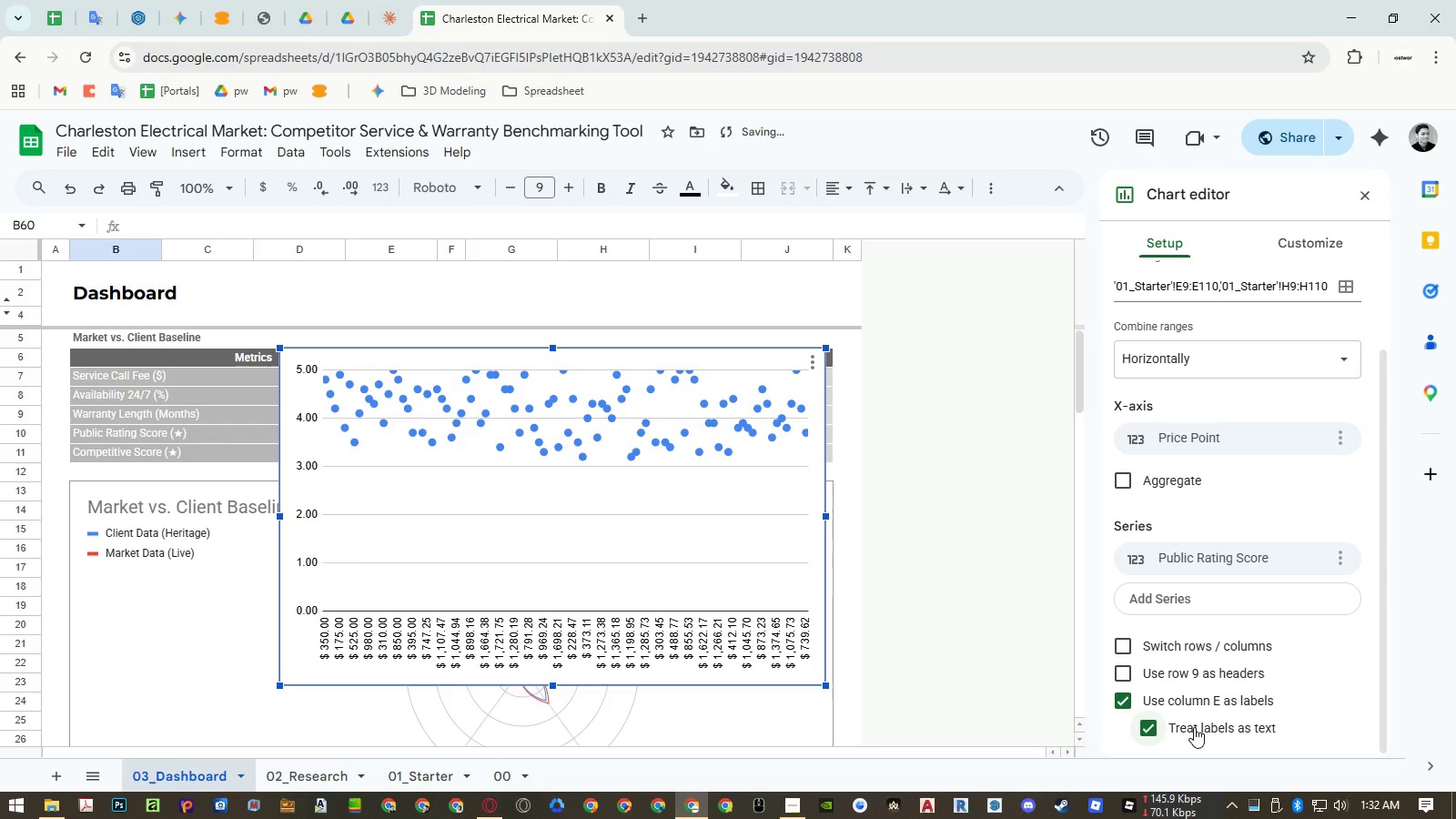 
left_click([1194, 727])
 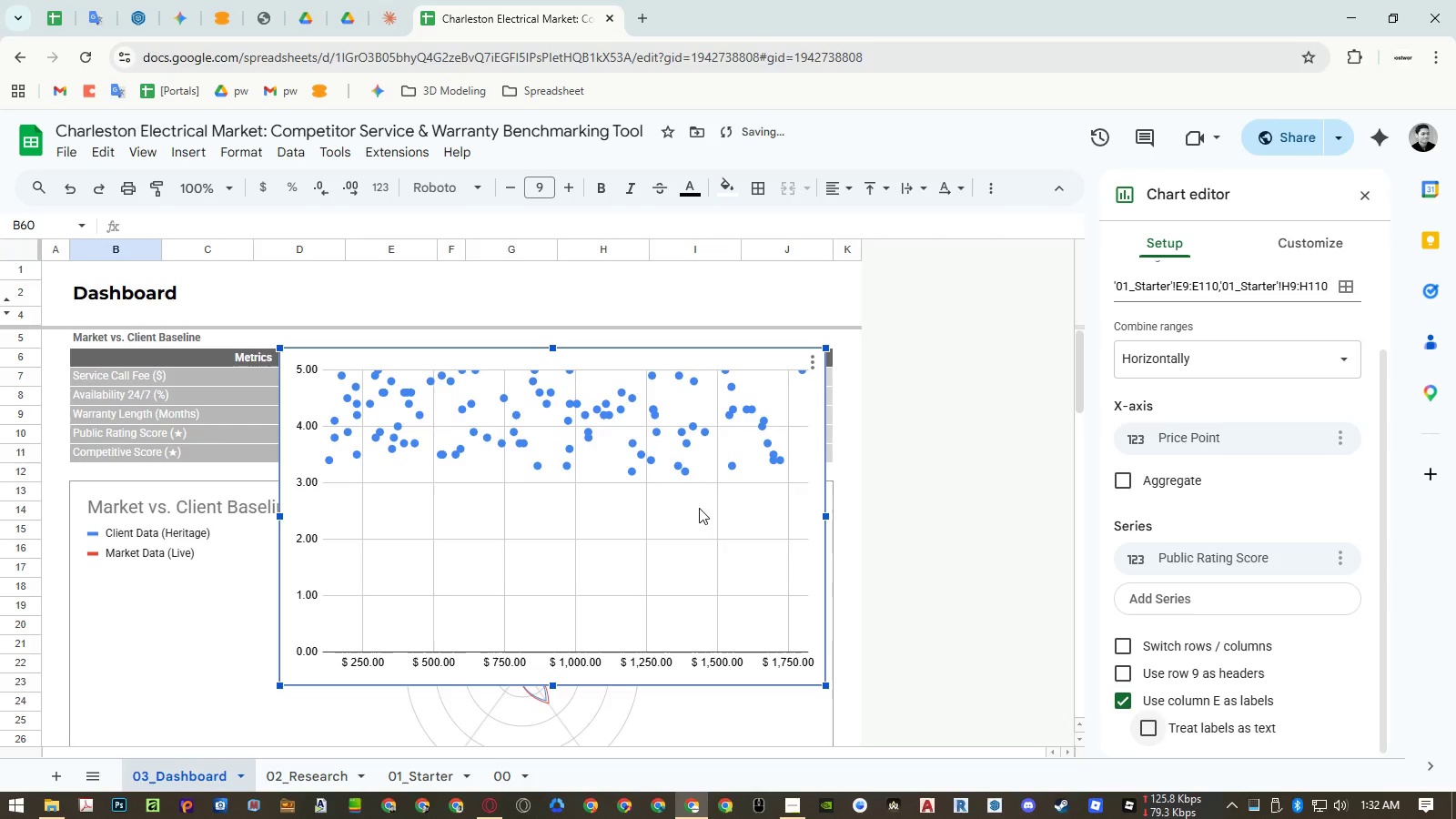 
scroll: coordinate [698, 500], scroll_direction: down, amount: 3.0
 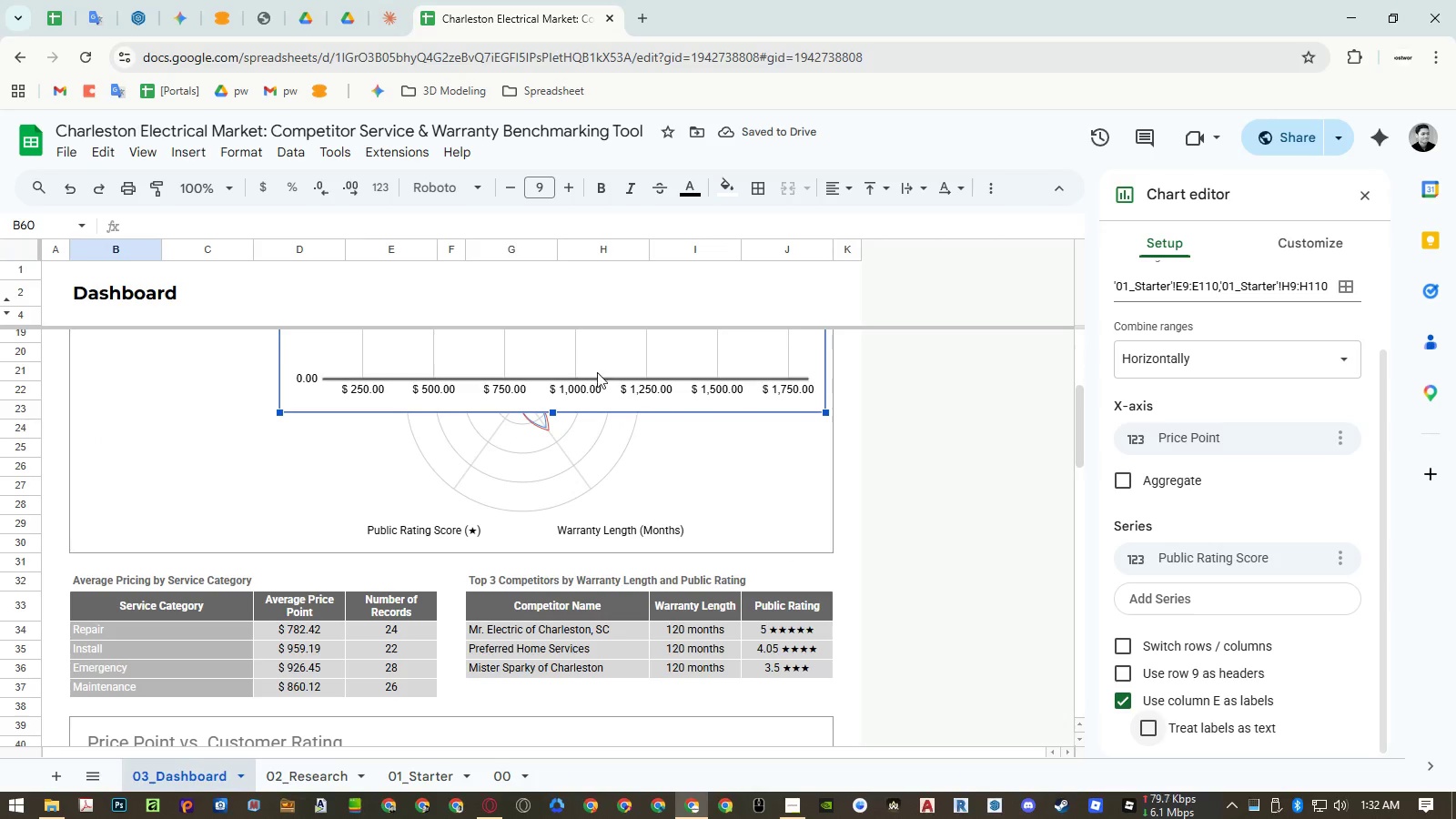 
left_click_drag(start_coordinate=[583, 358], to_coordinate=[439, 645])
 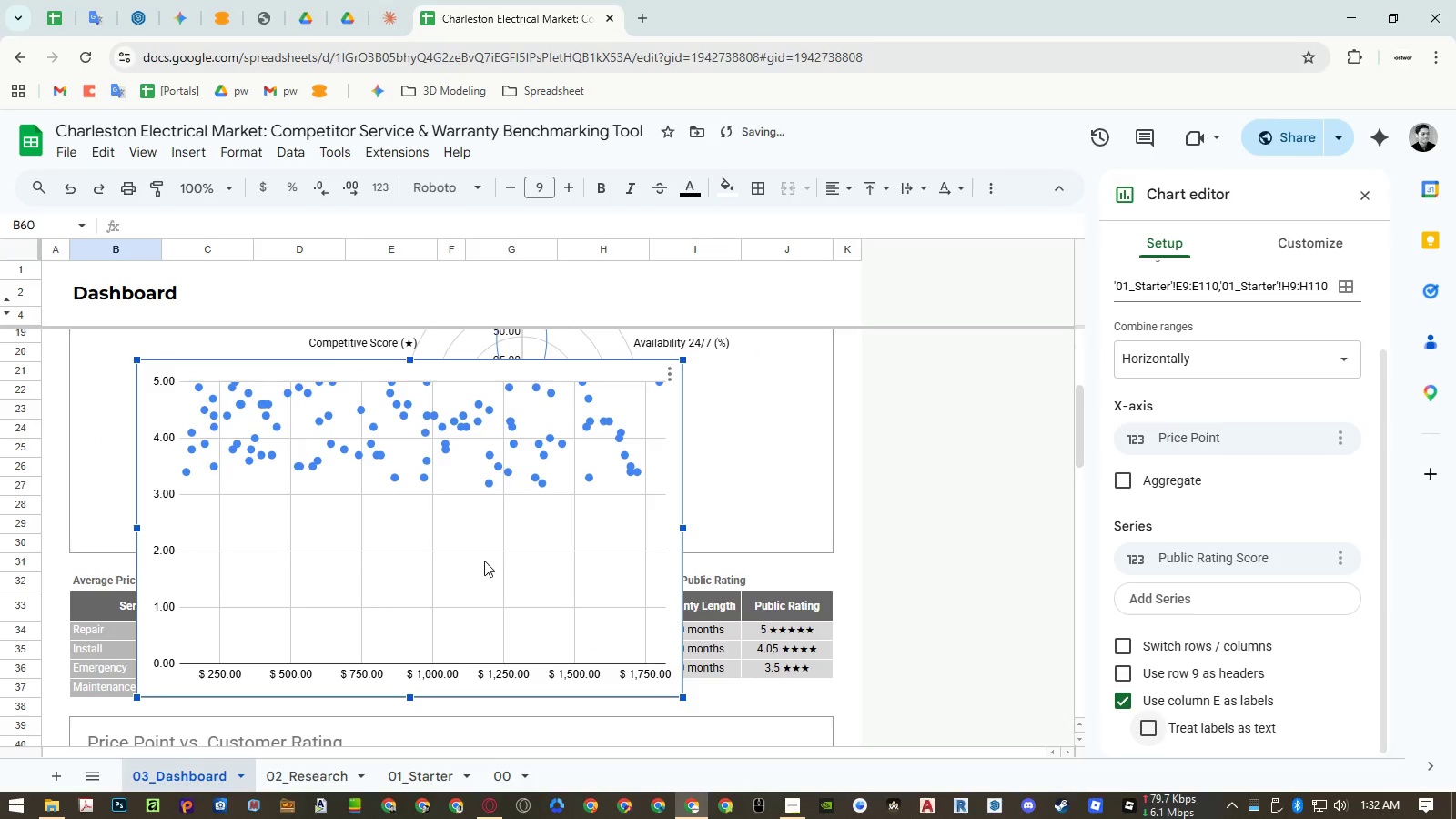 
scroll: coordinate [484, 561], scroll_direction: down, amount: 2.0
 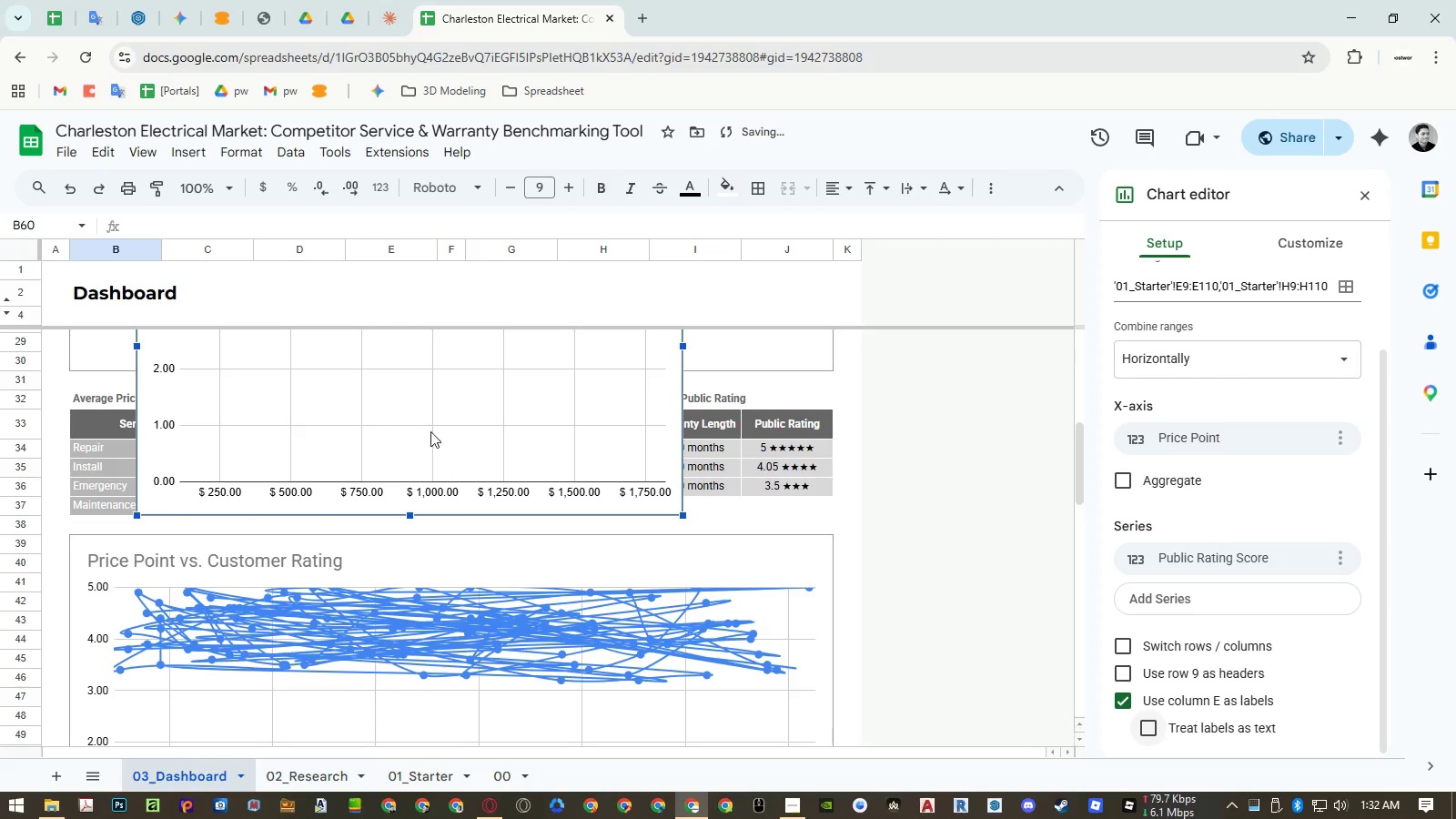 
left_click_drag(start_coordinate=[423, 410], to_coordinate=[417, 563])
 